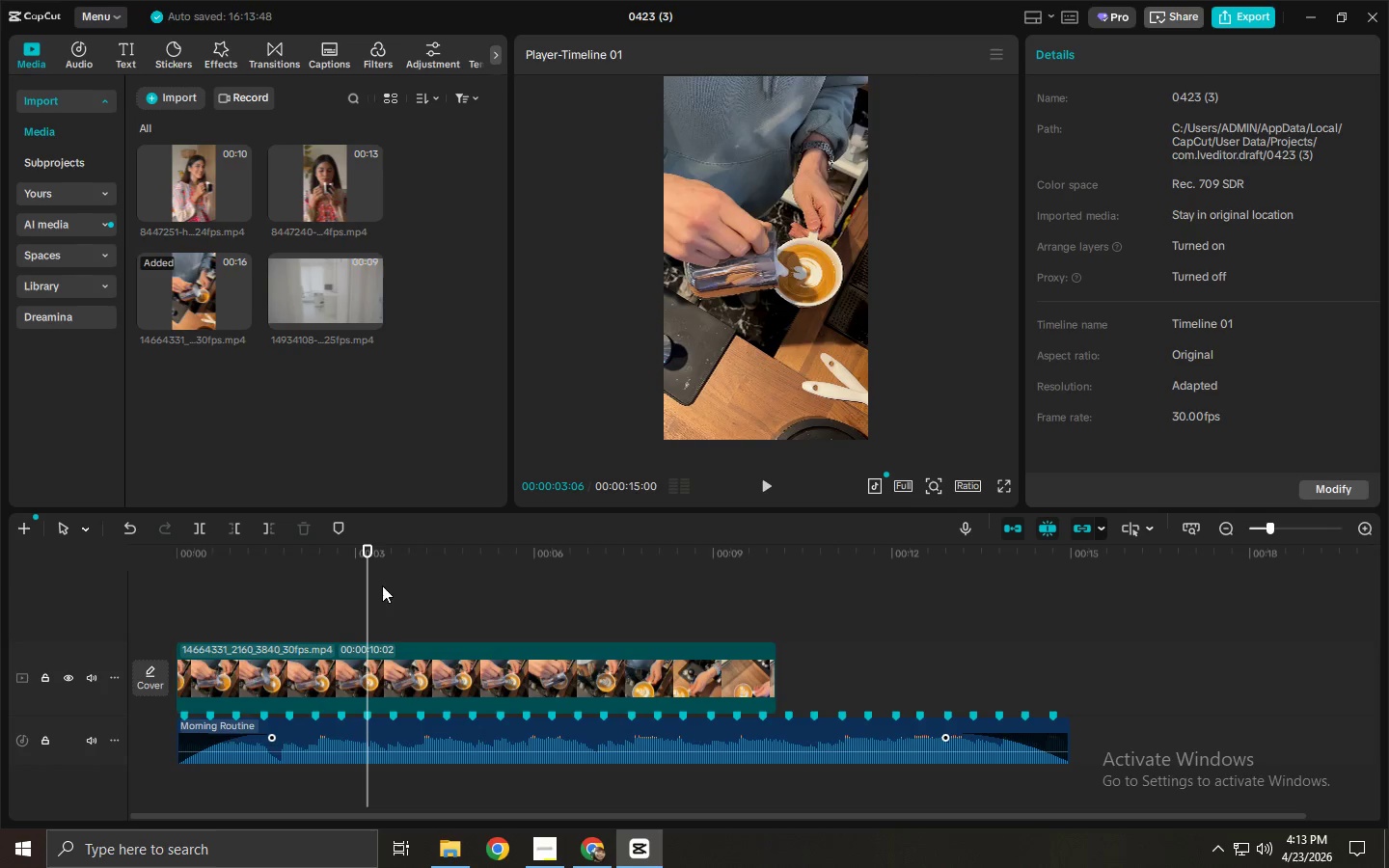 
key(Control+ControlLeft)
 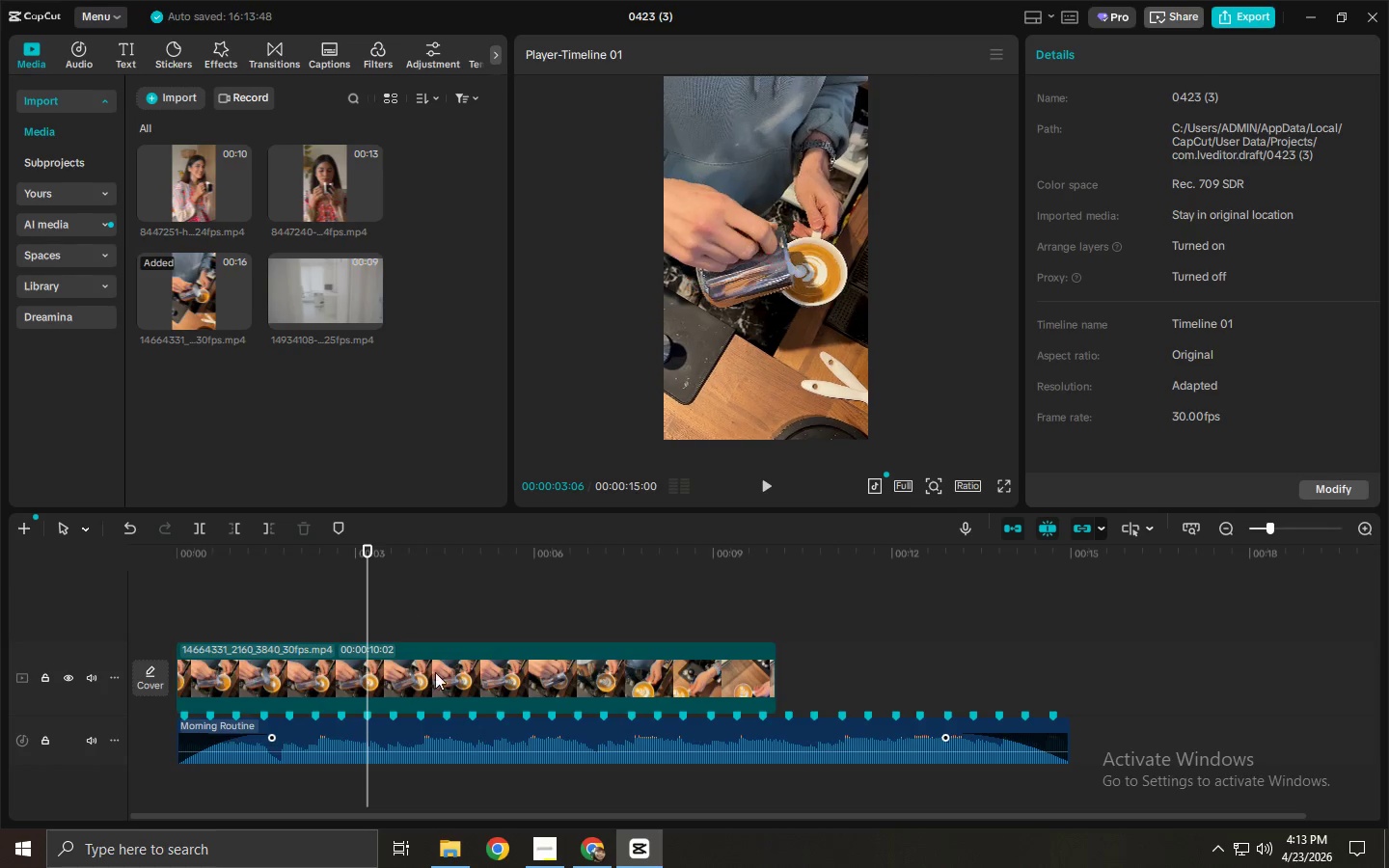 
key(Control+B)
 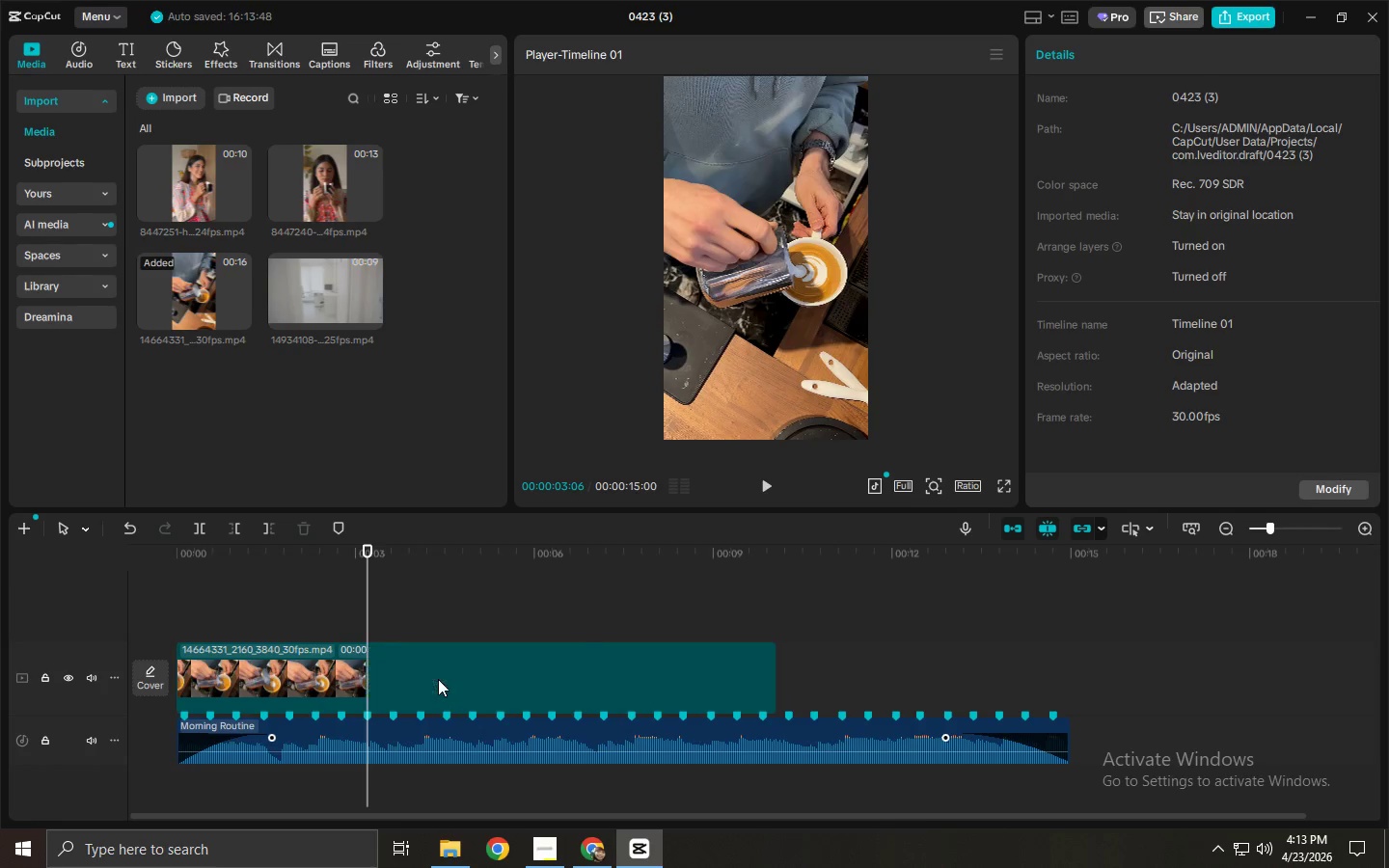 
left_click([438, 679])
 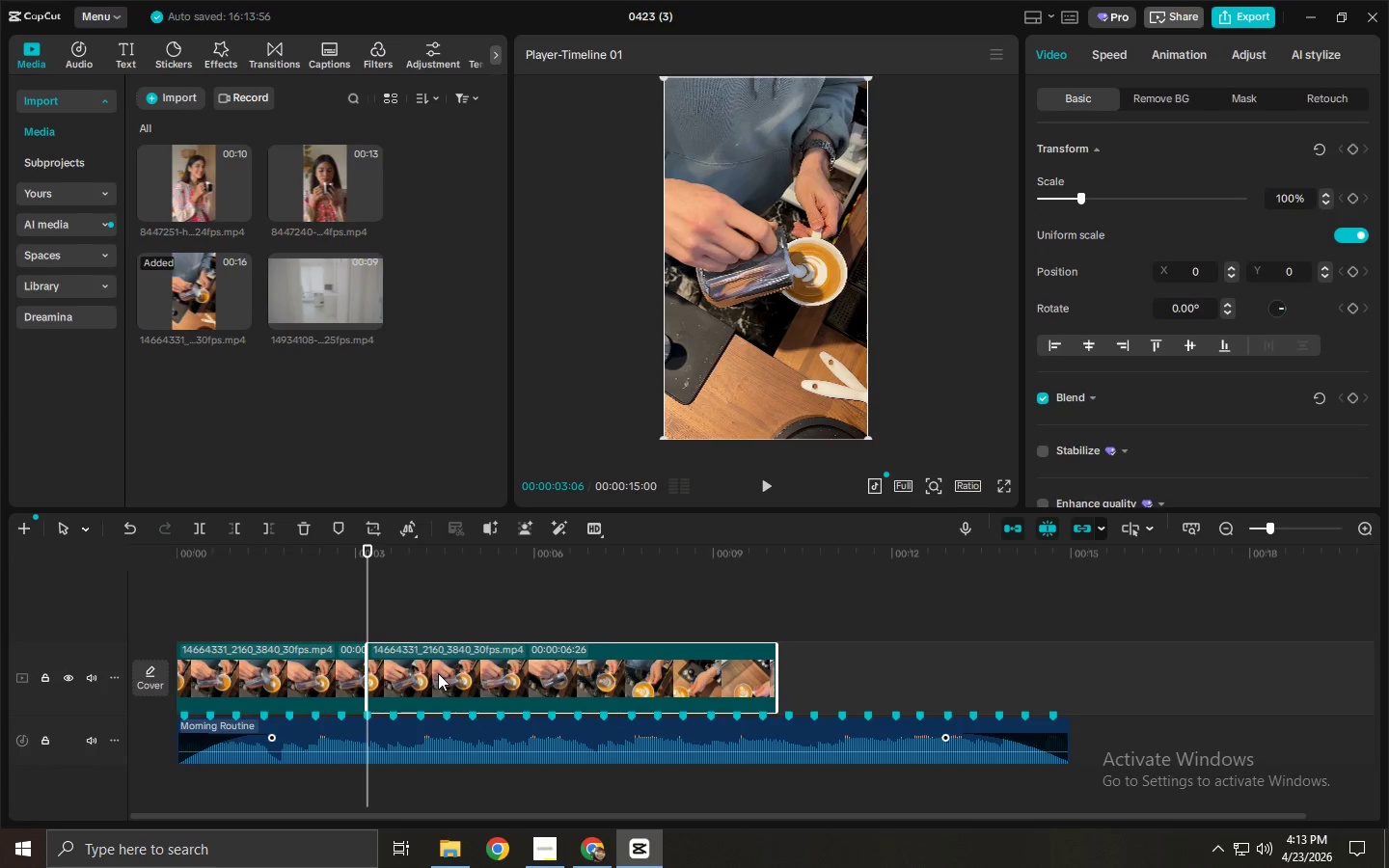 
key(Delete)
 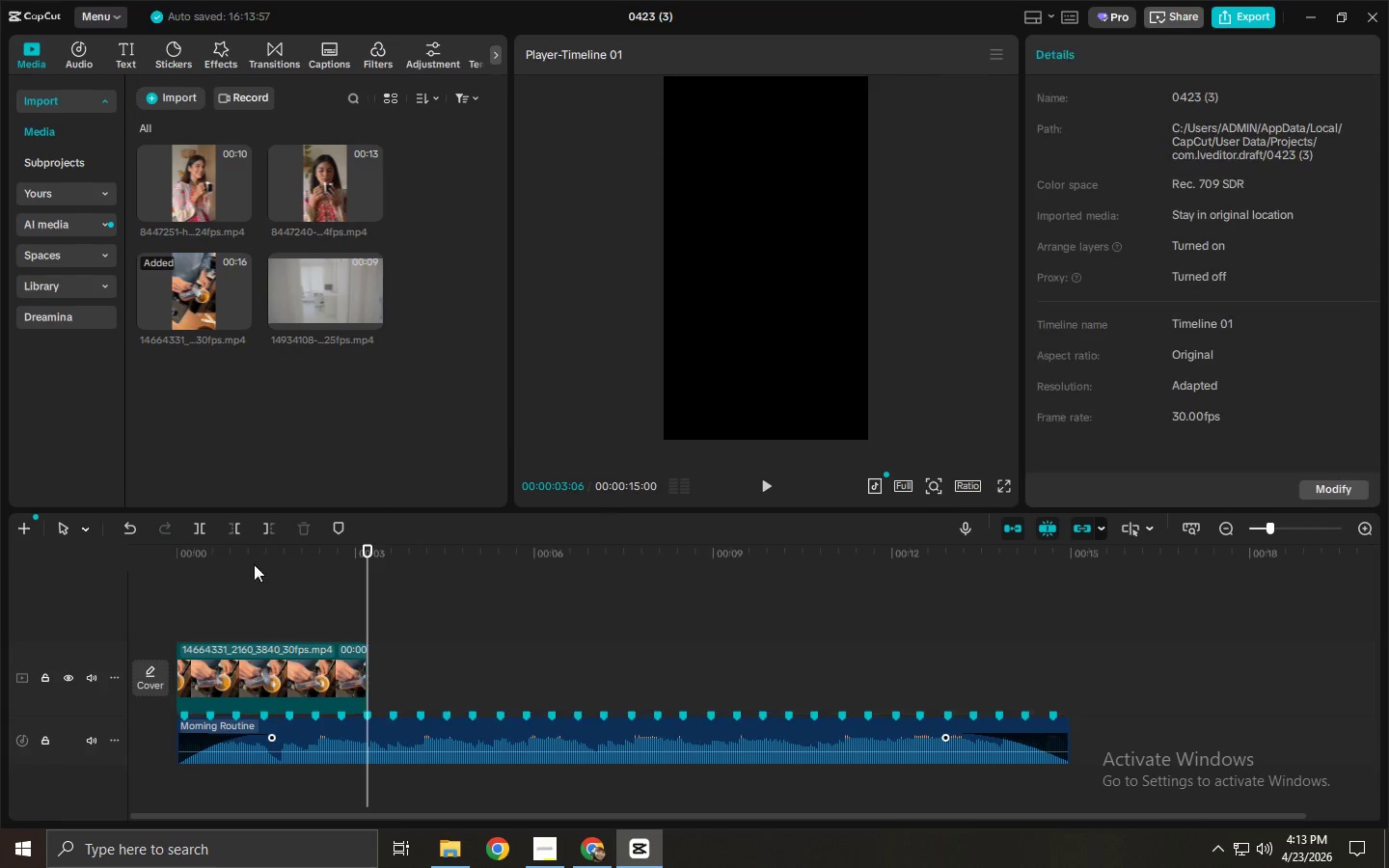 
left_click_drag(start_coordinate=[234, 556], to_coordinate=[160, 556])
 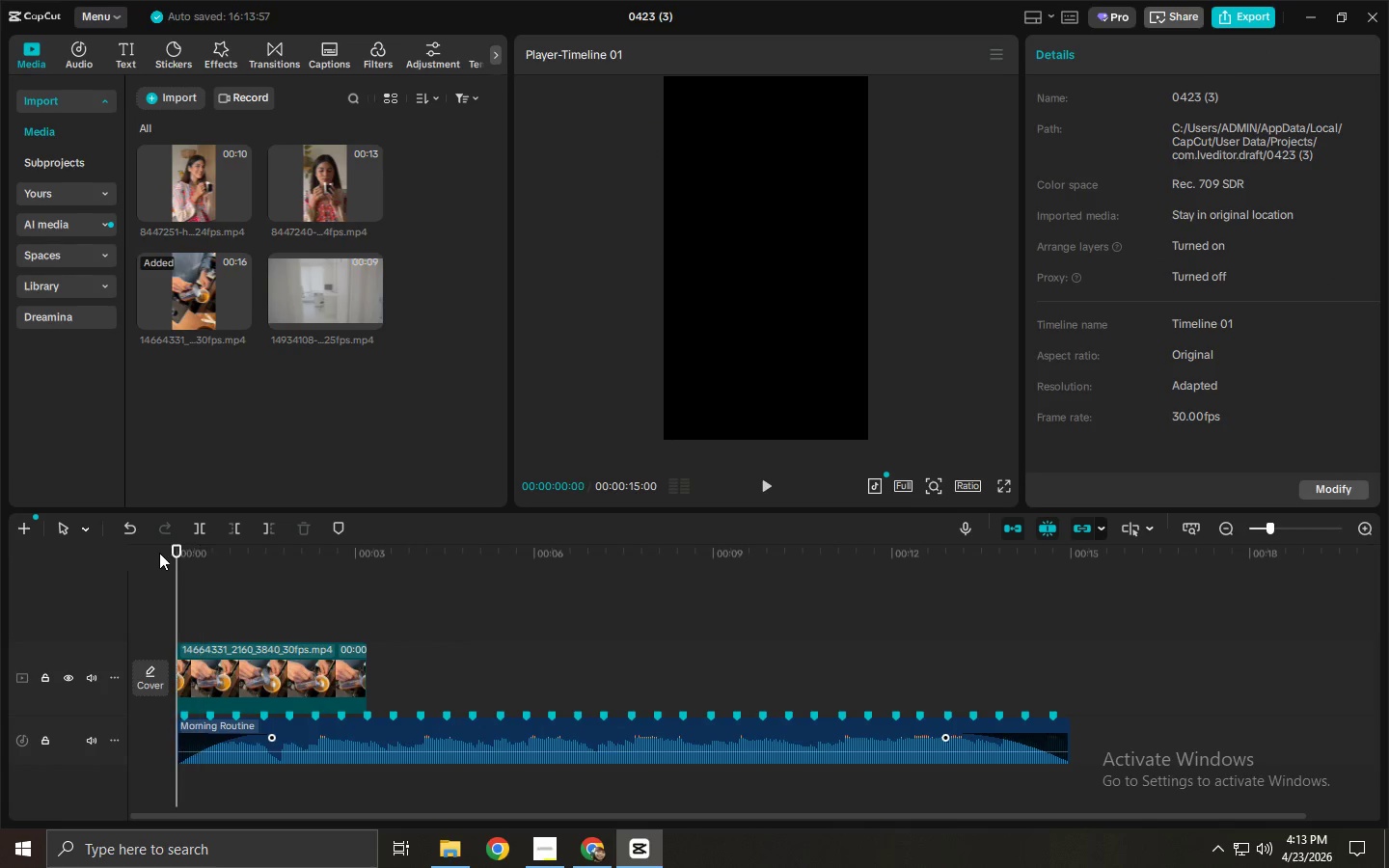 
key(Space)
 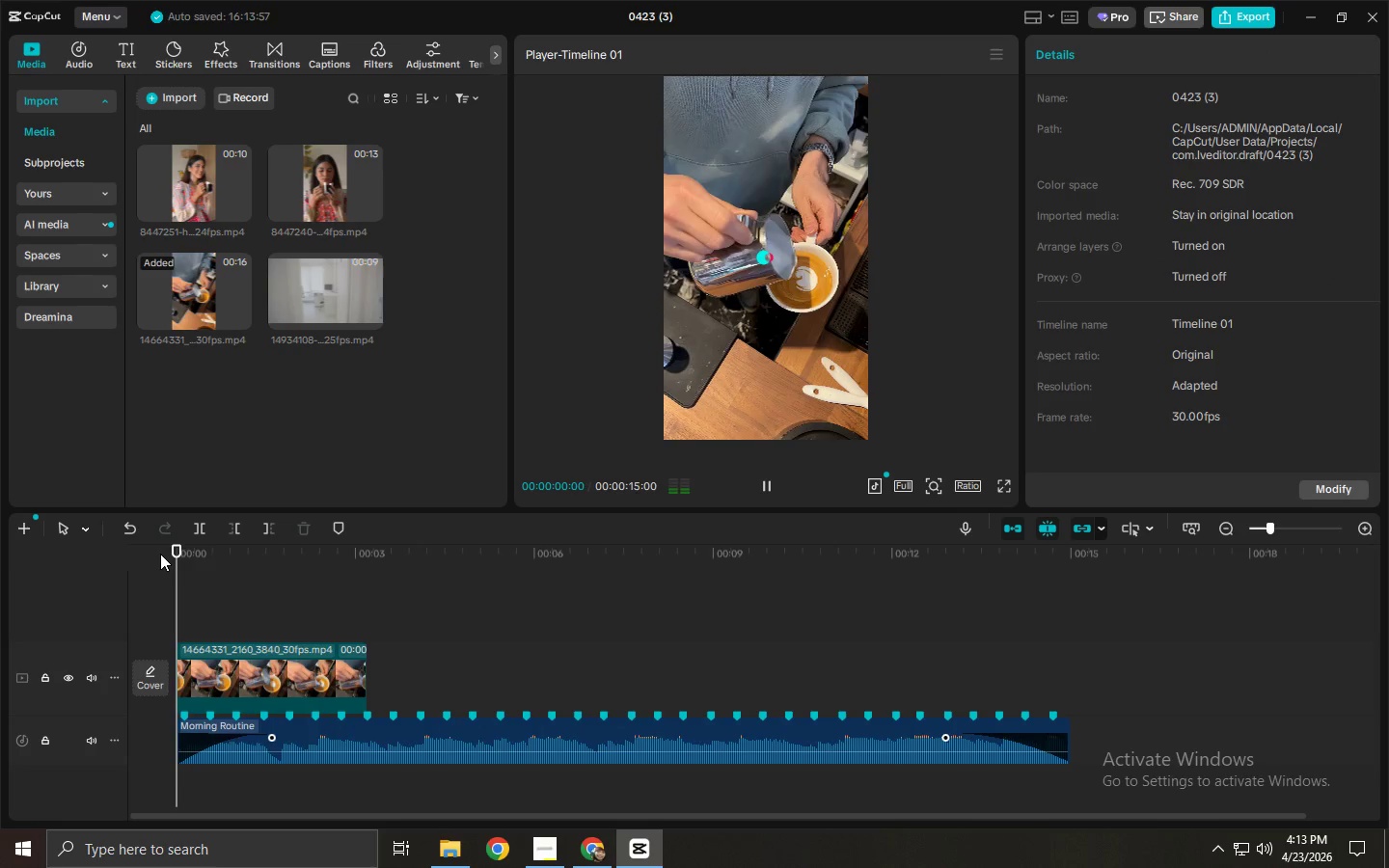 
key(Space)
 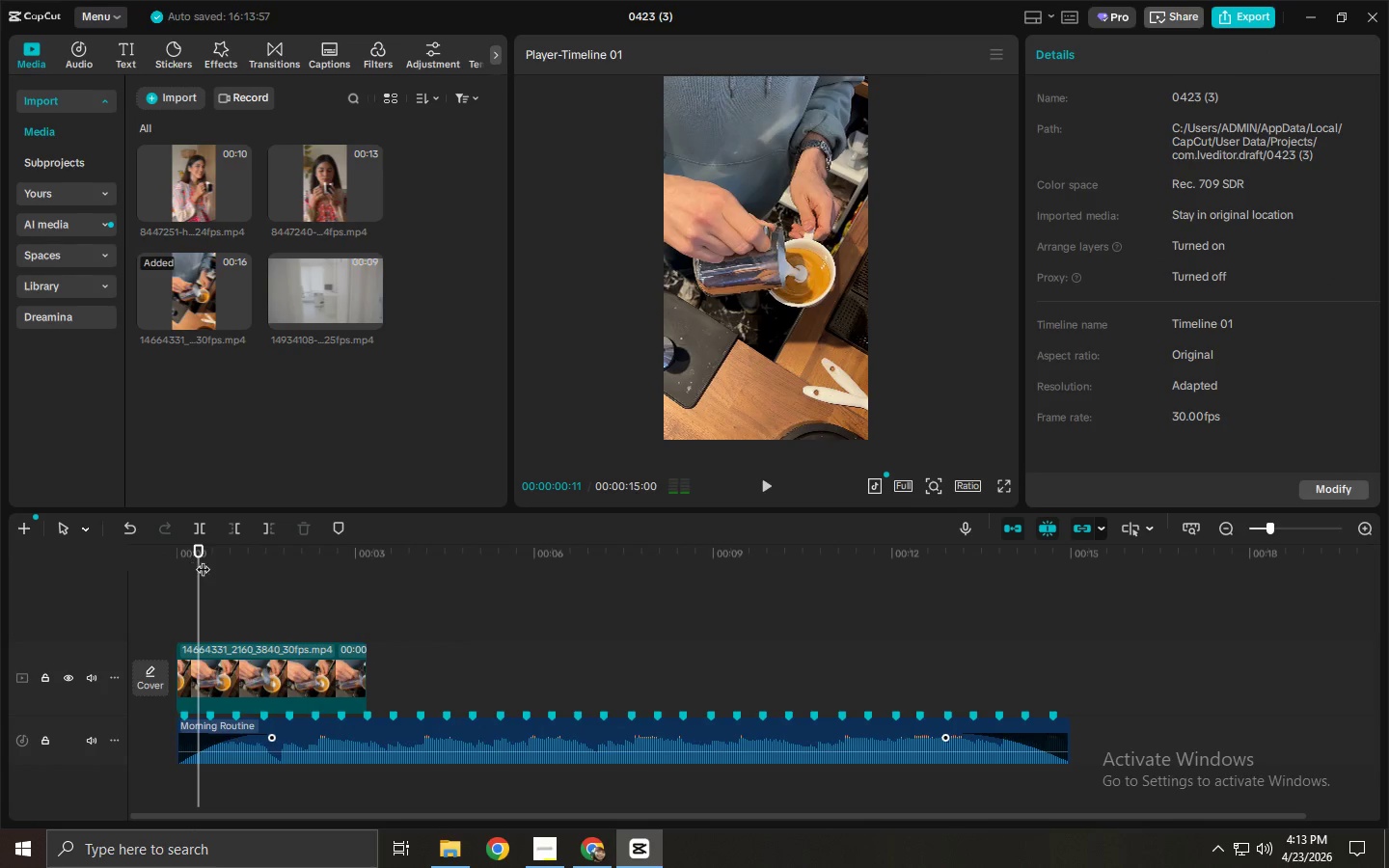 
left_click_drag(start_coordinate=[205, 559], to_coordinate=[154, 559])
 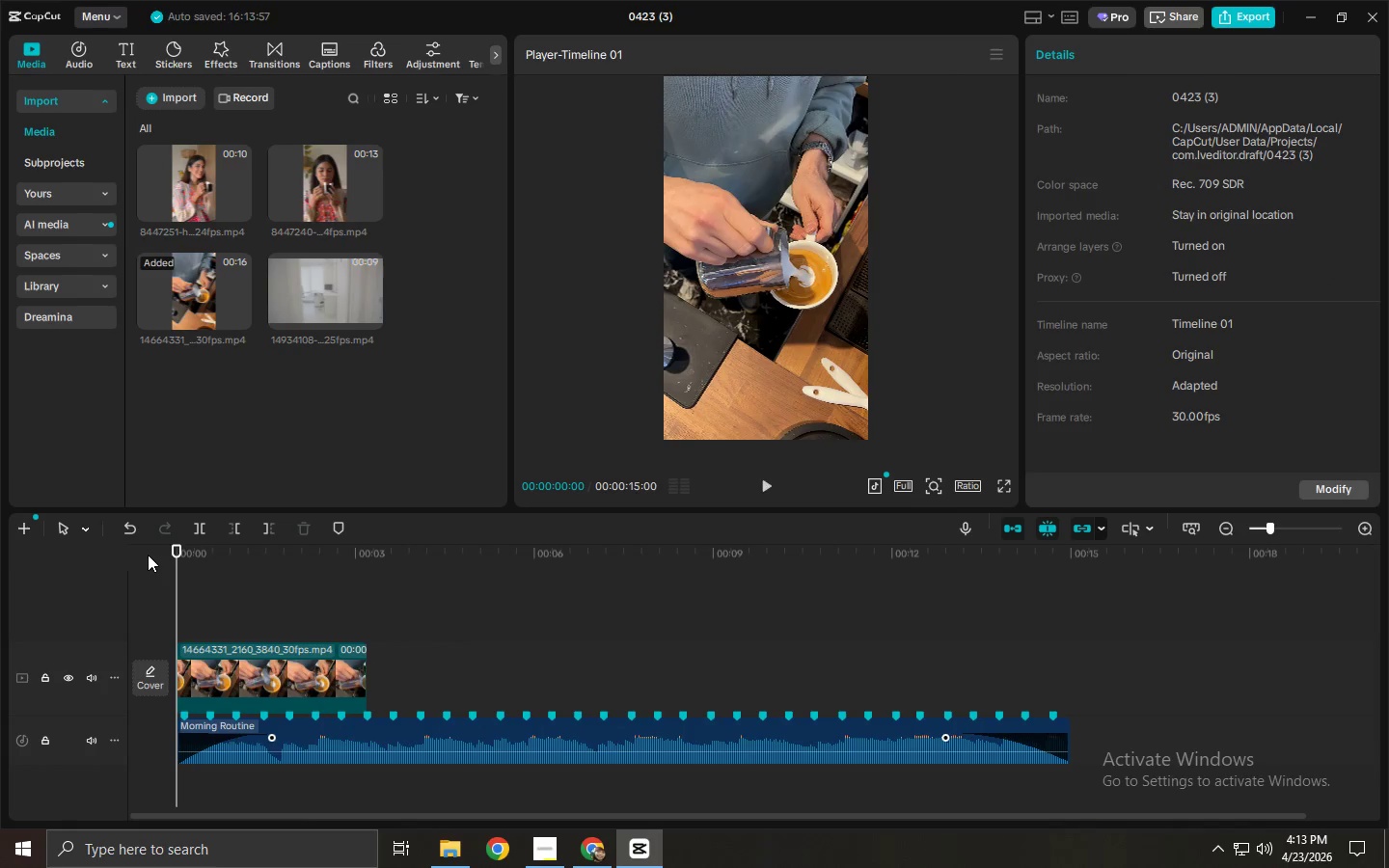 
key(Space)
 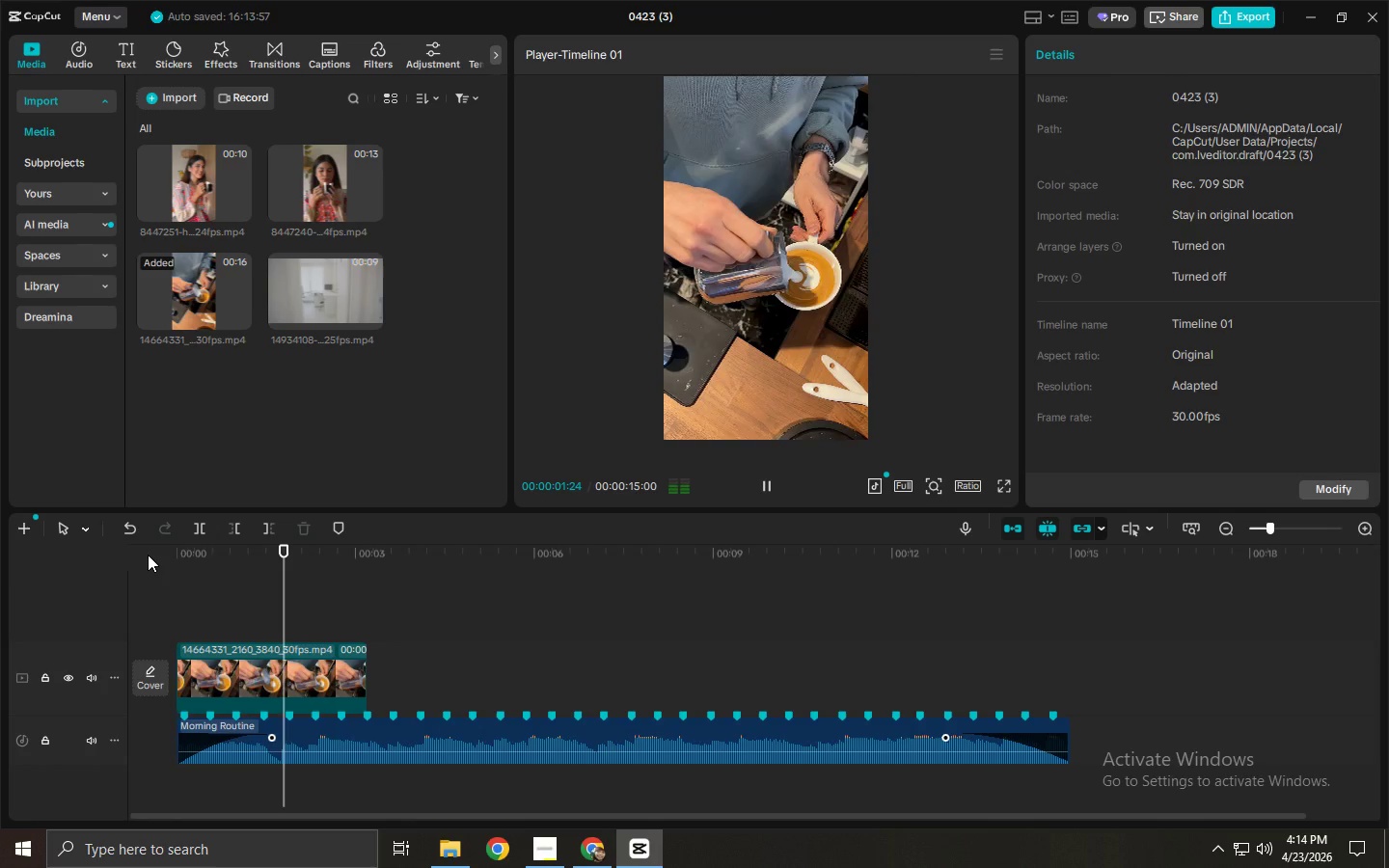 
key(Space)
 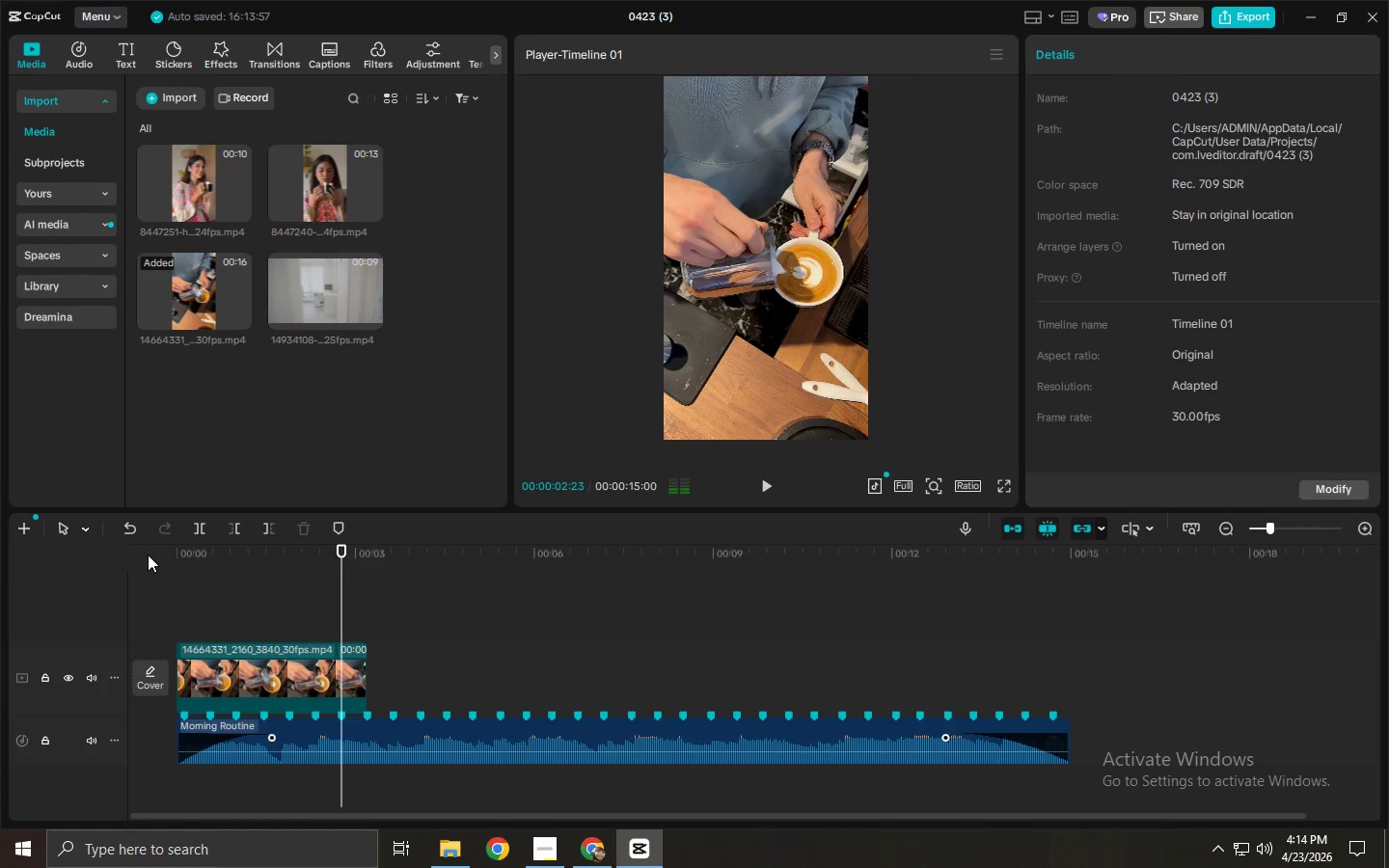 
key(Space)
 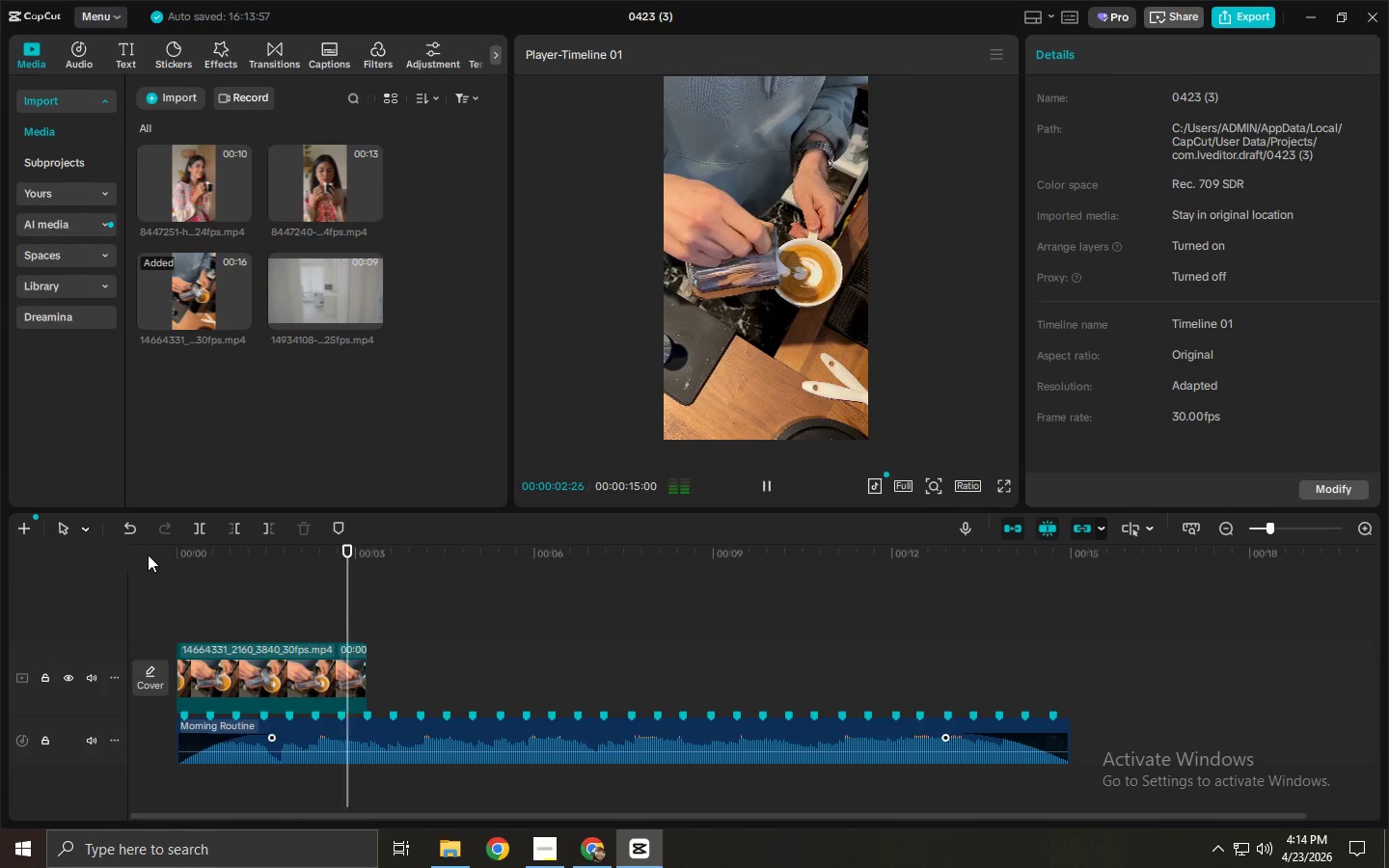 
key(Space)
 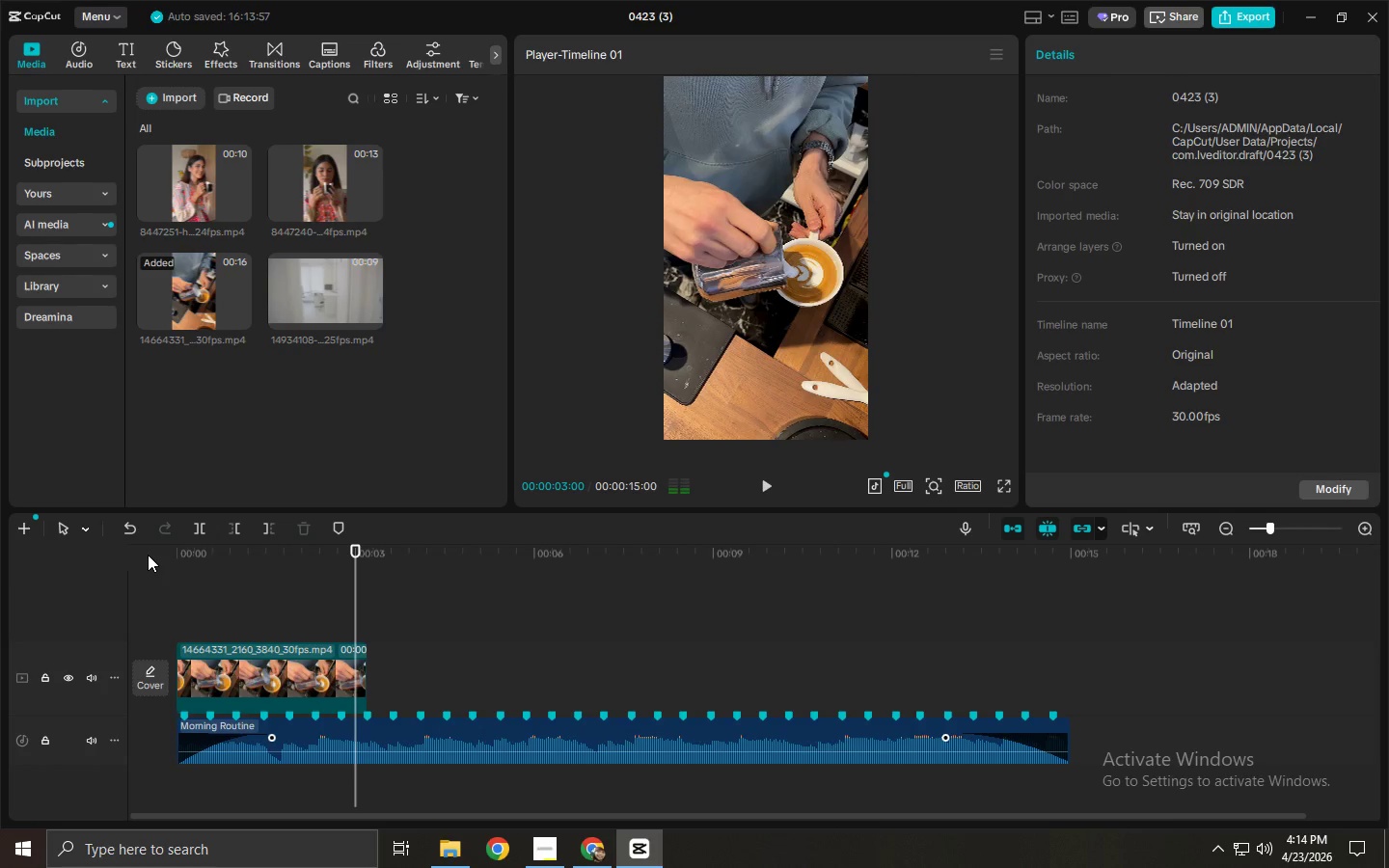 
key(Space)
 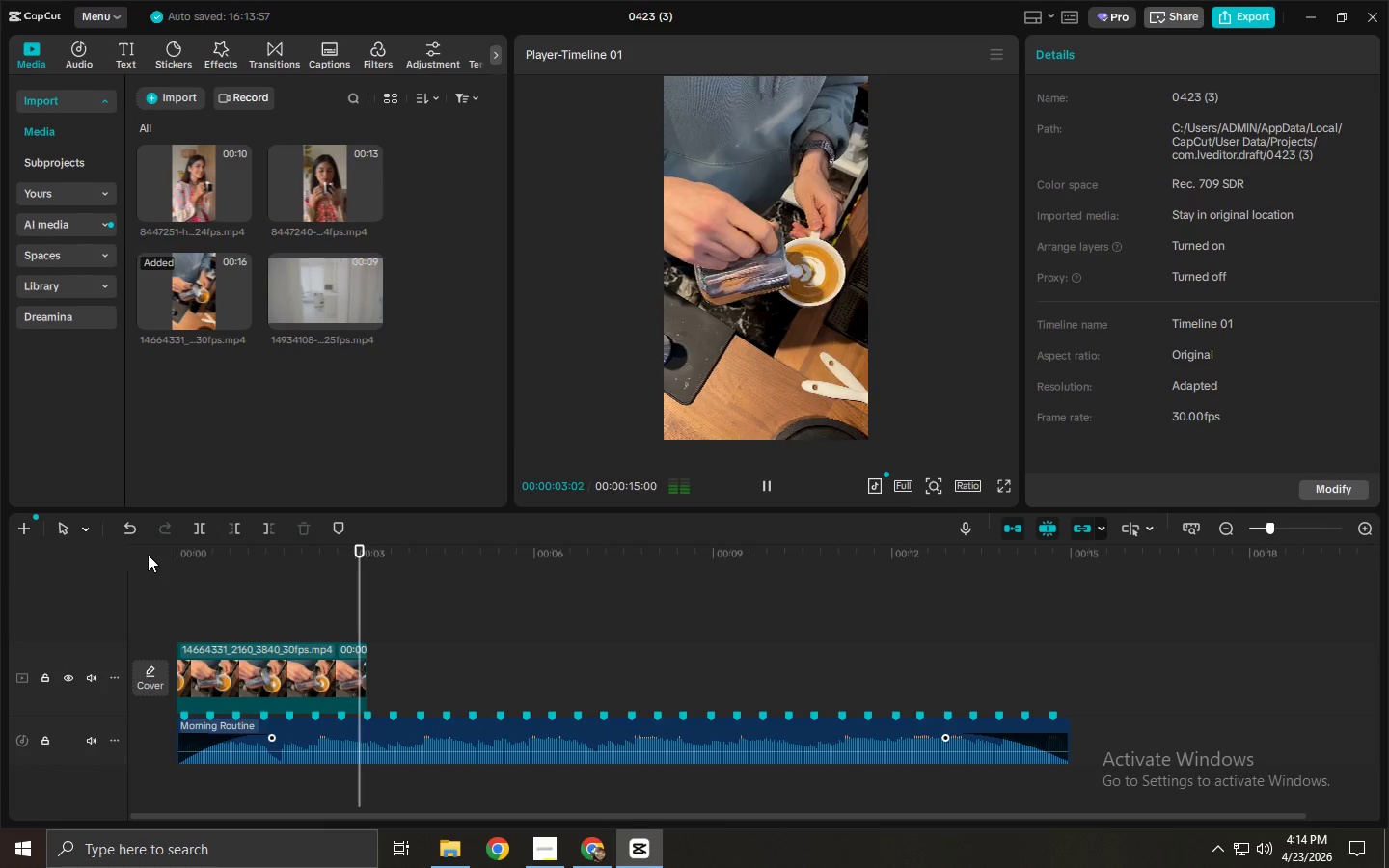 
key(Space)
 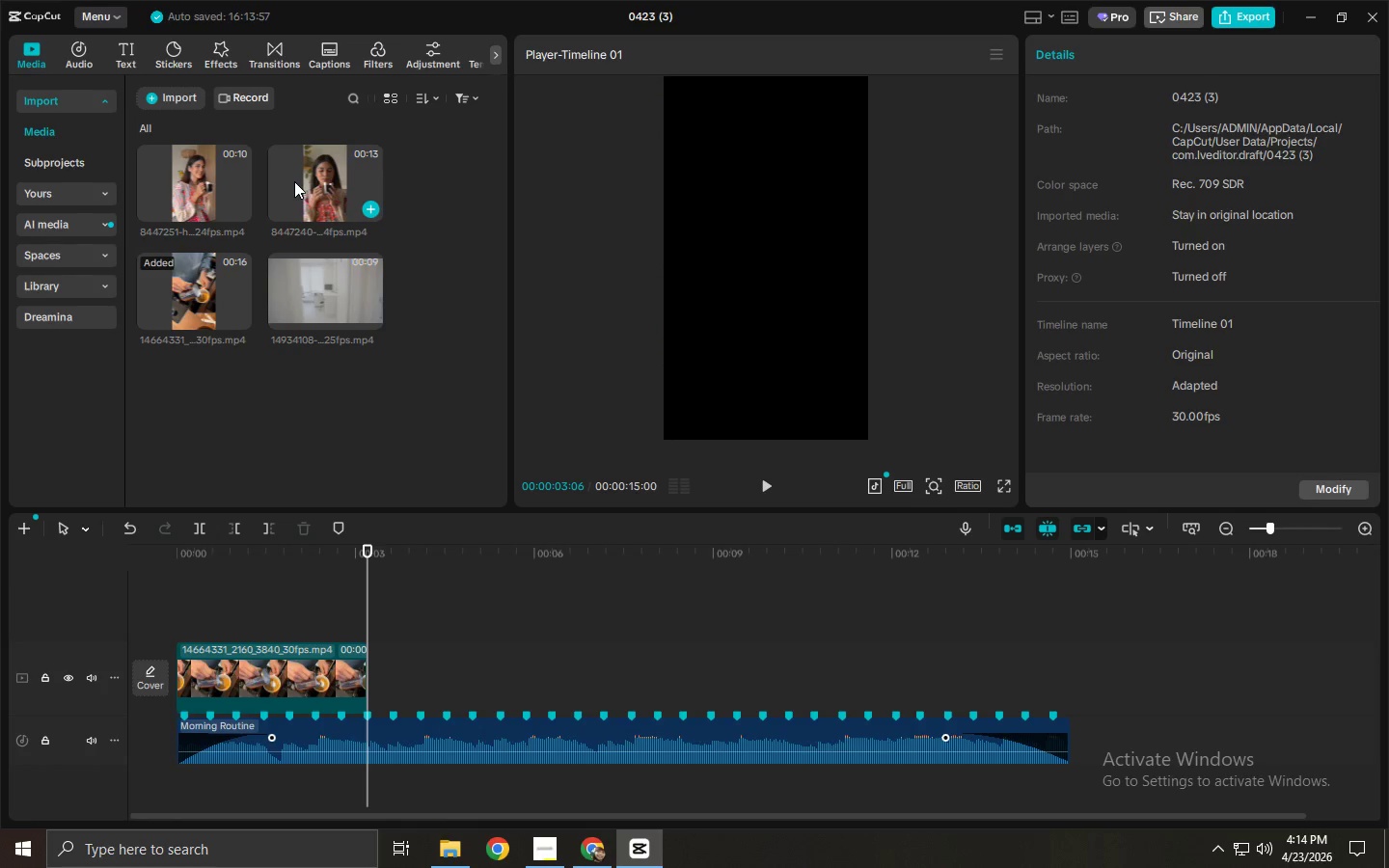 
left_click_drag(start_coordinate=[294, 181], to_coordinate=[286, 216])
 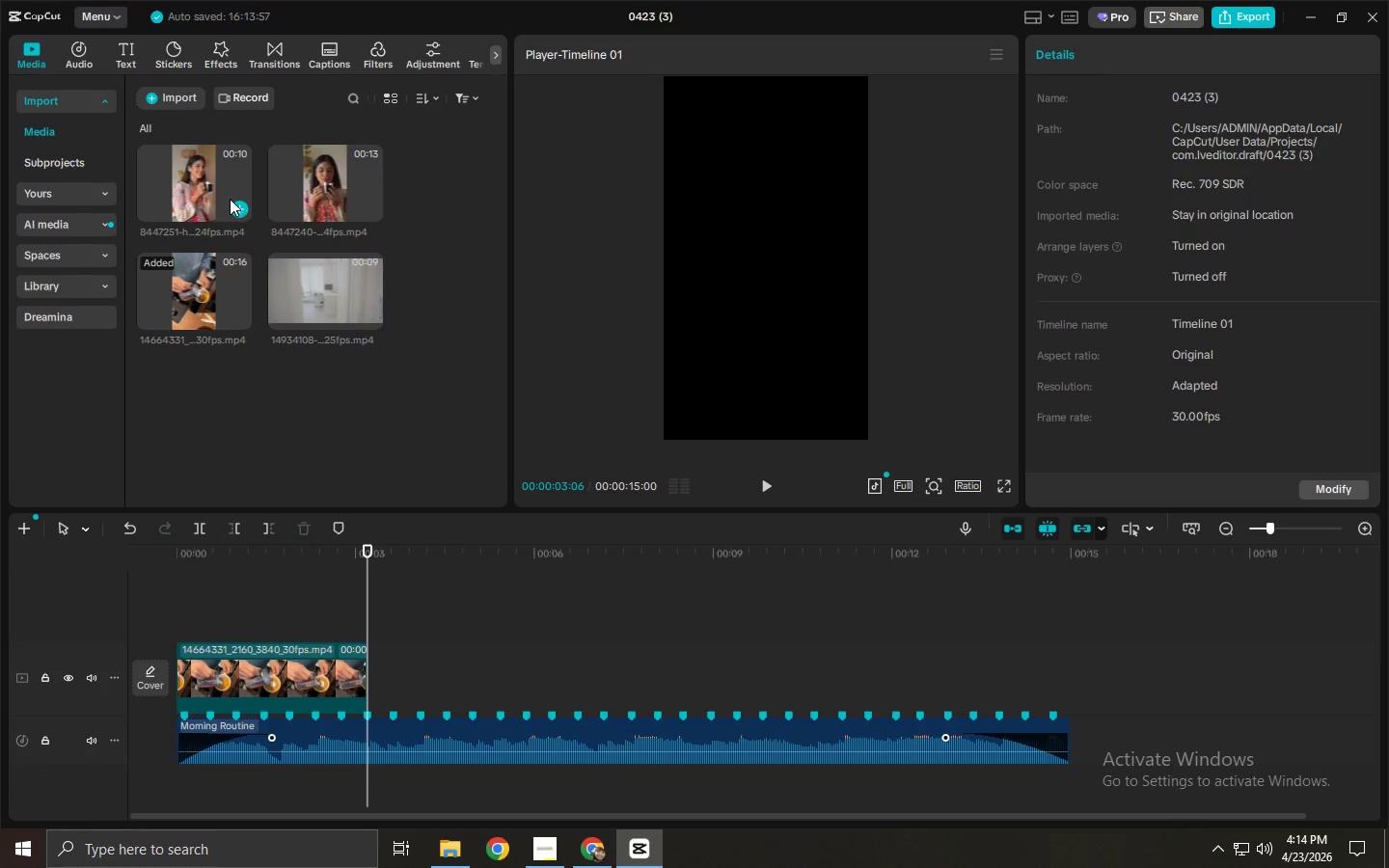 
left_click_drag(start_coordinate=[212, 178], to_coordinate=[380, 664])
 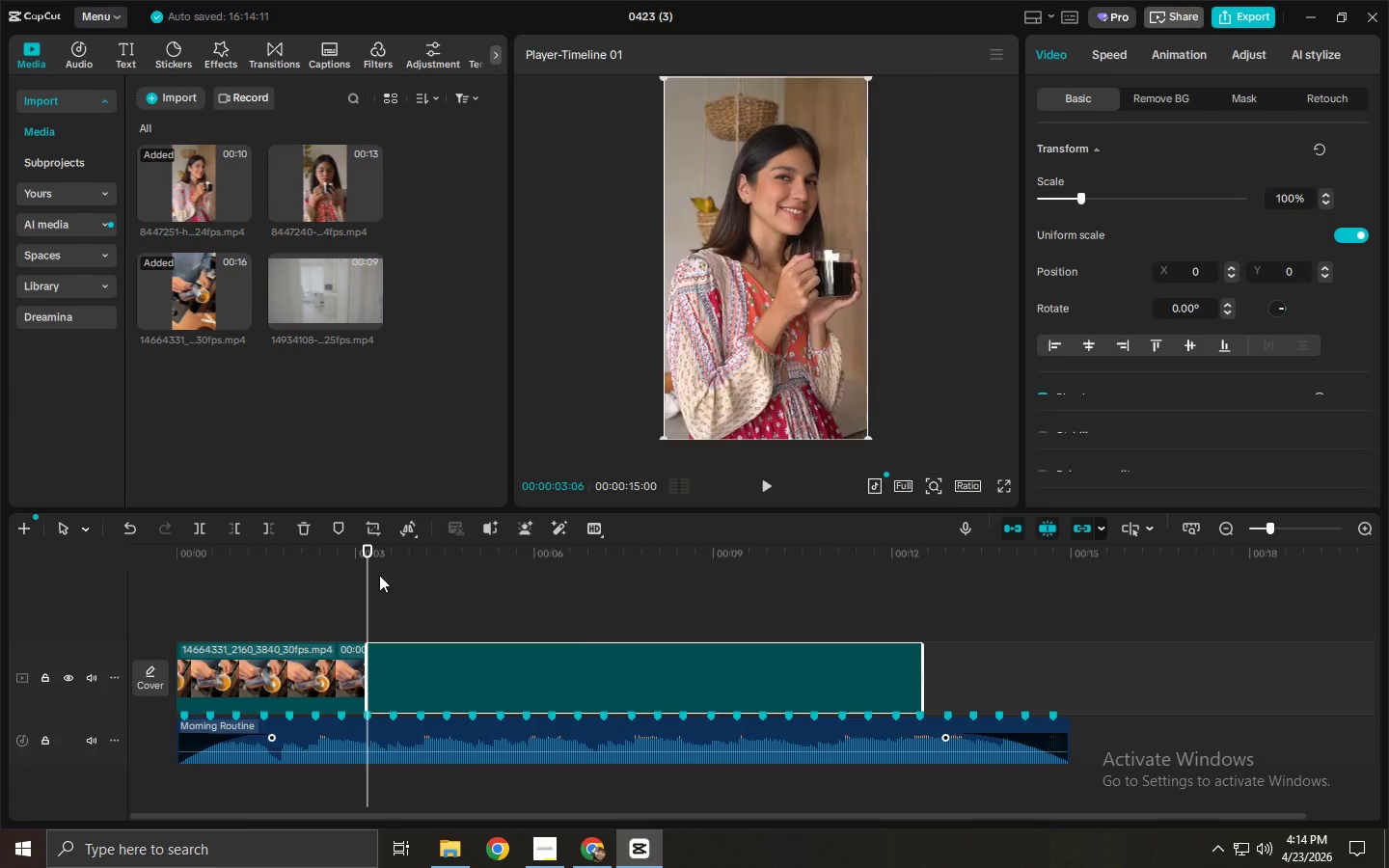 
key(Space)
 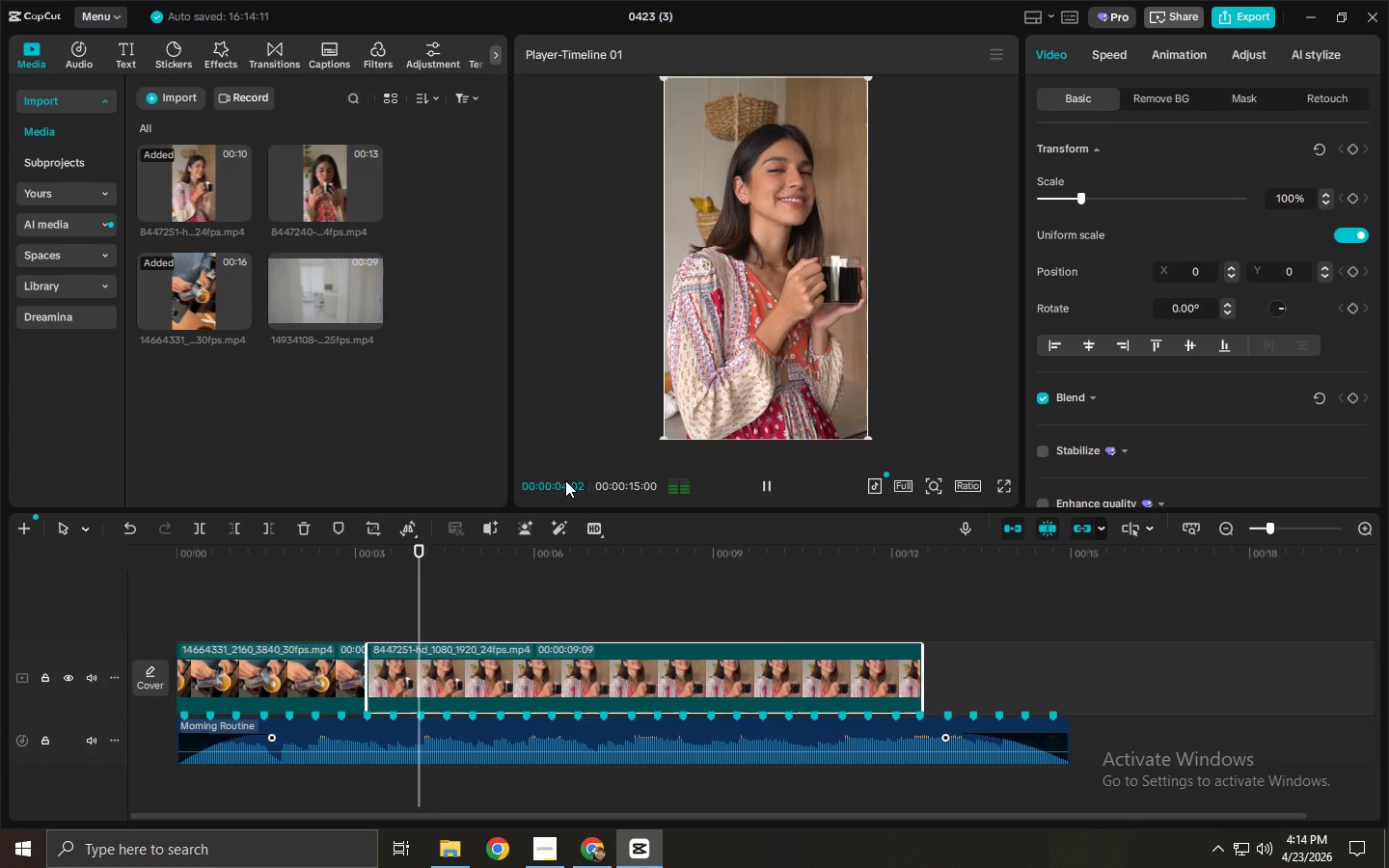 
key(Space)
 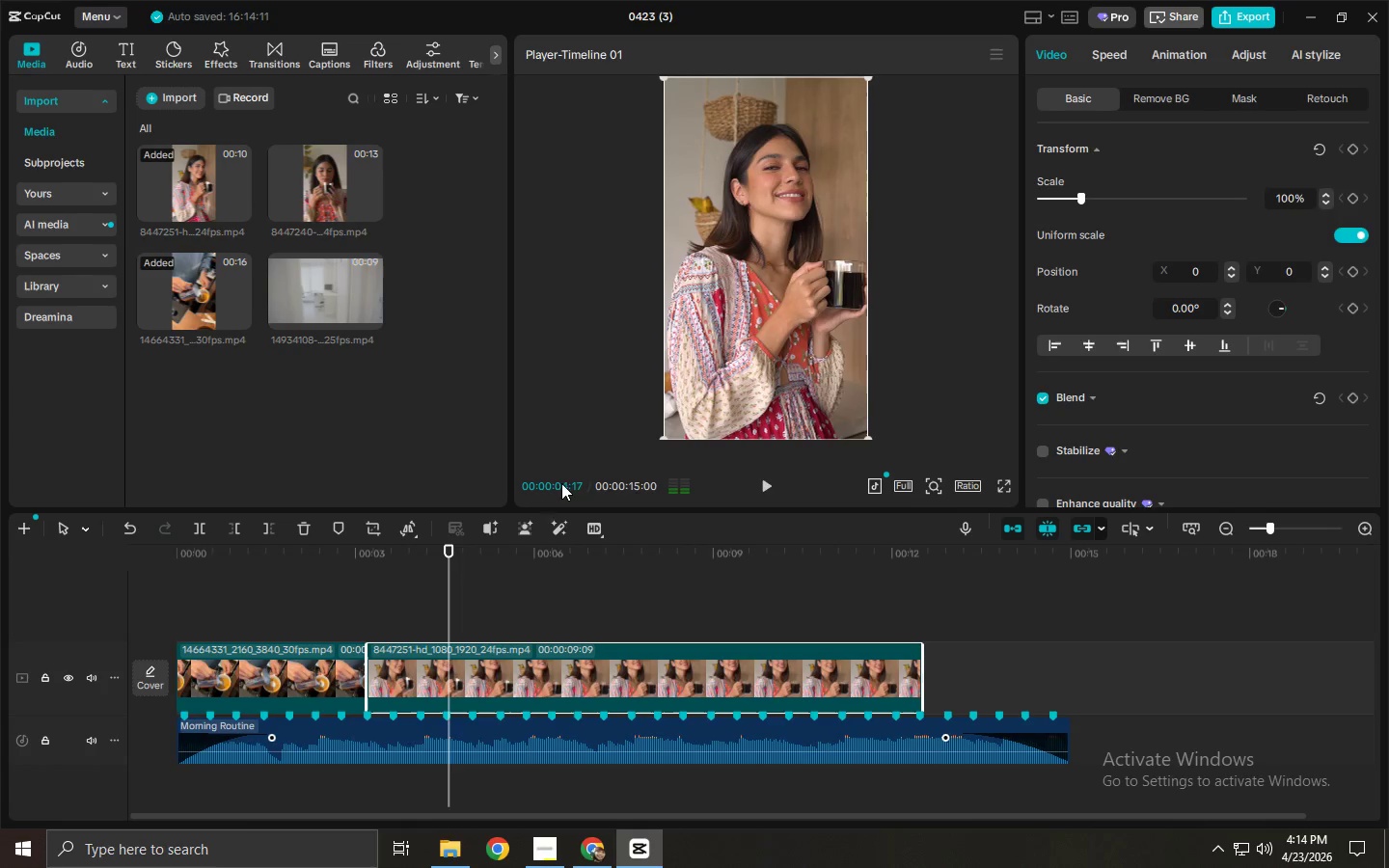 
key(Space)
 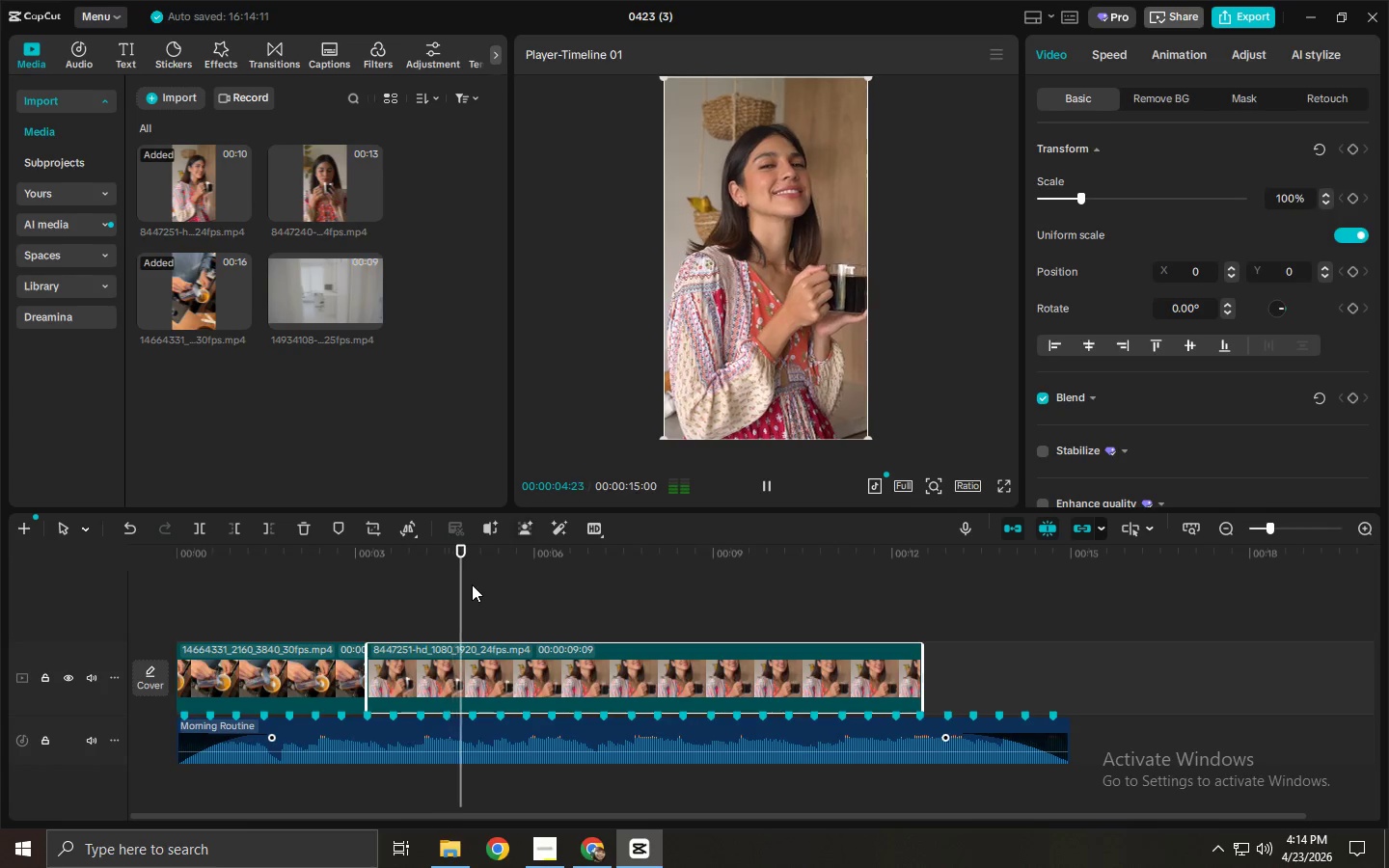 
key(Space)
 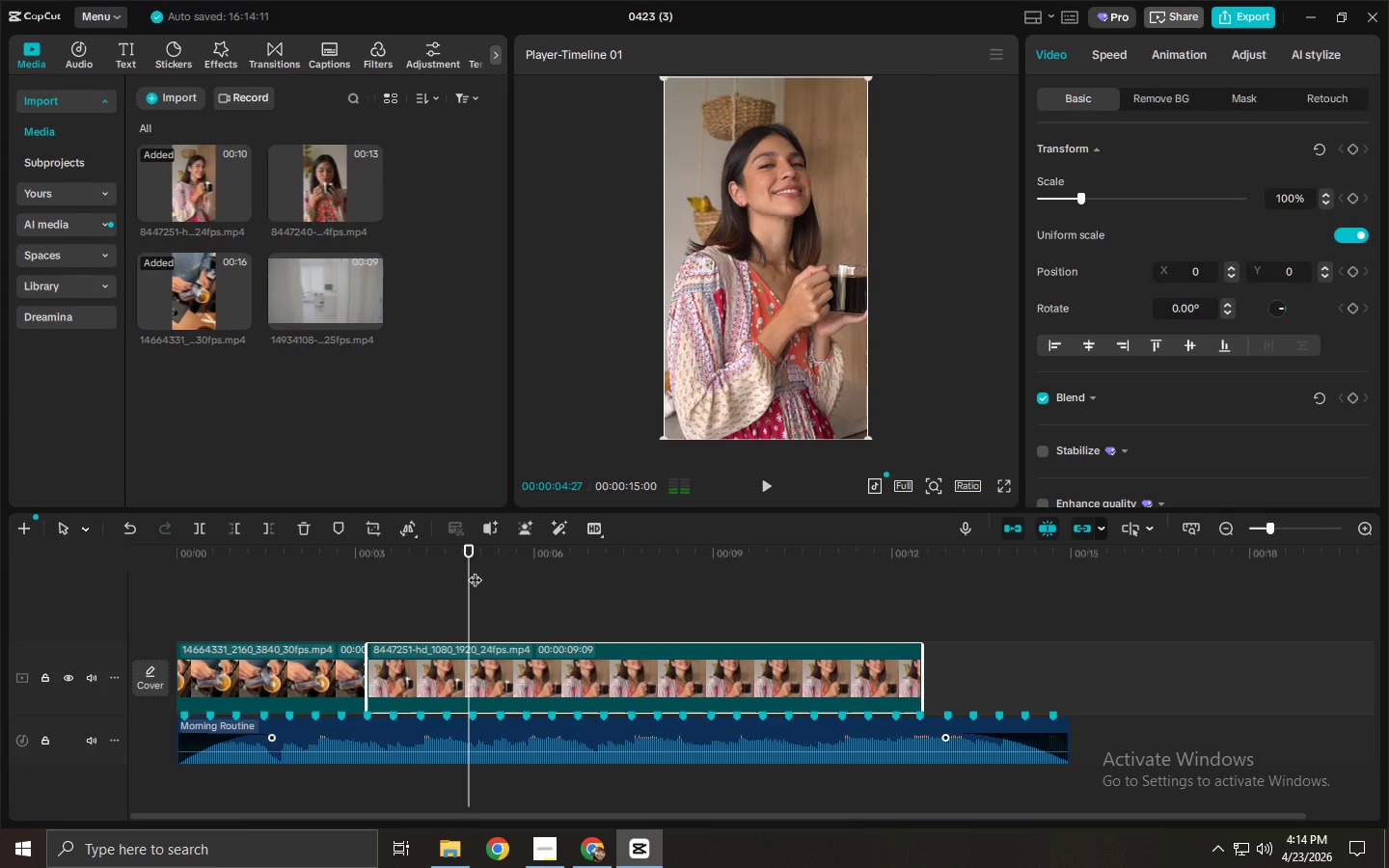 
left_click_drag(start_coordinate=[475, 570], to_coordinate=[527, 575])
 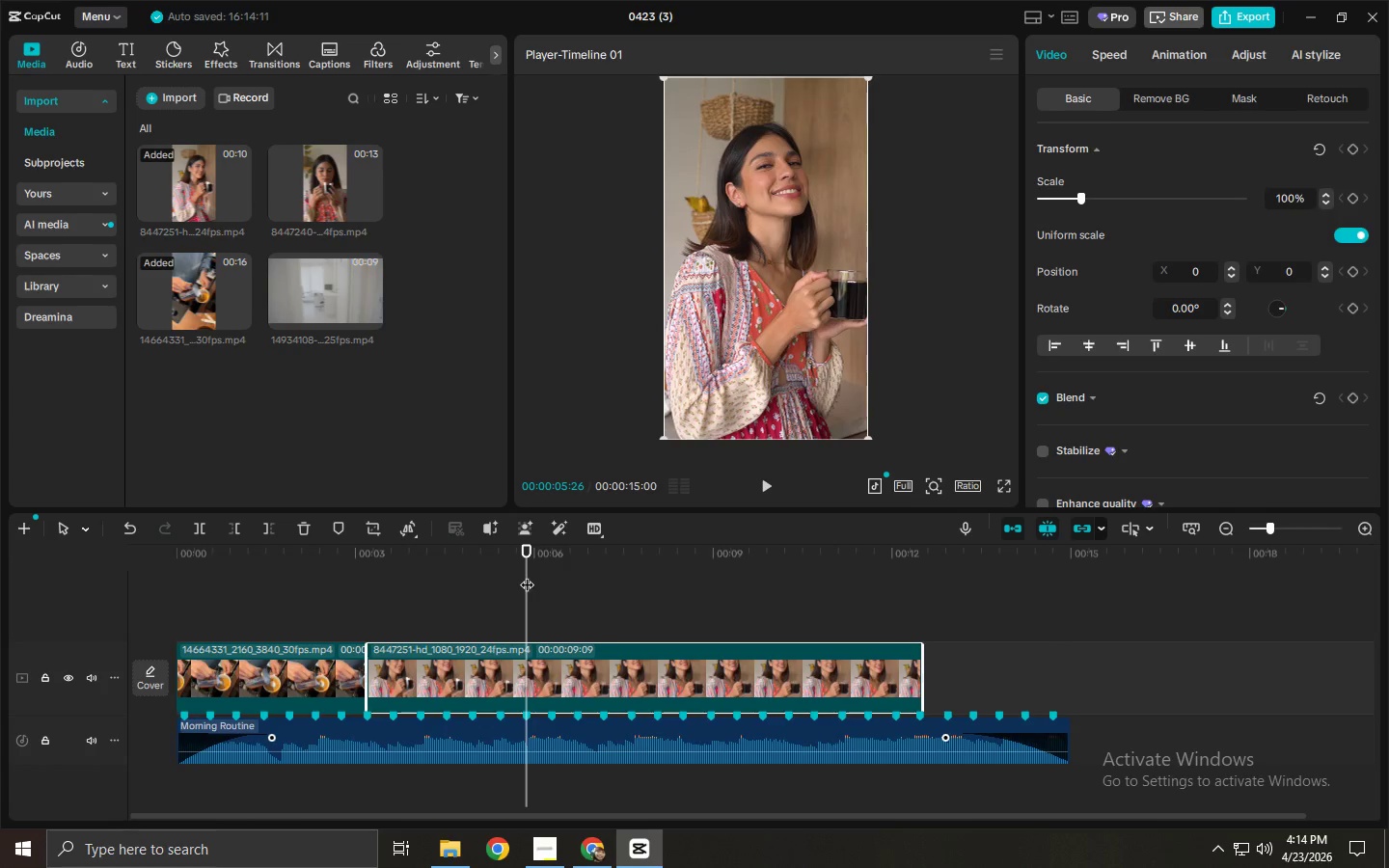 
key(Control+ControlLeft)
 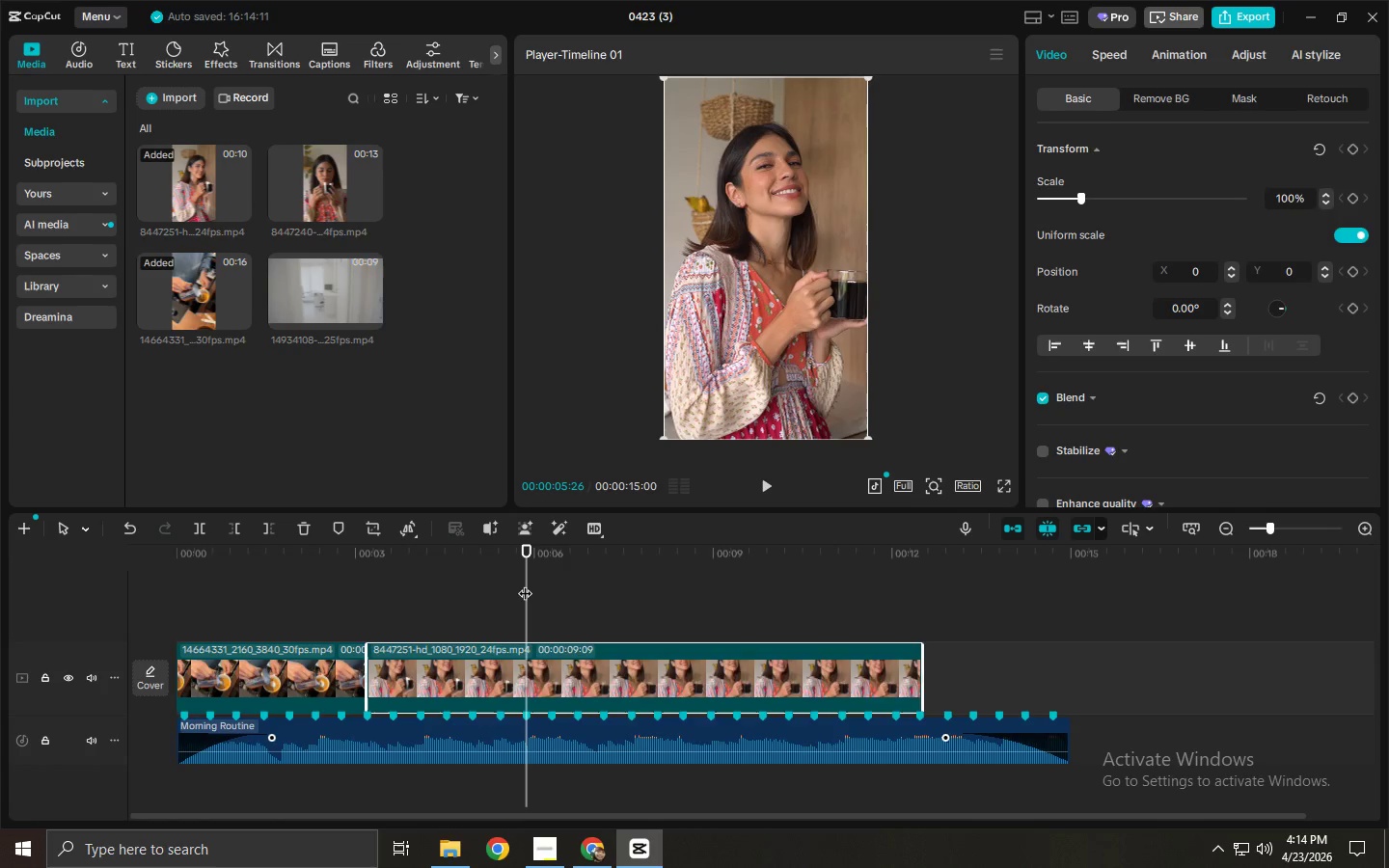 
key(Control+B)
 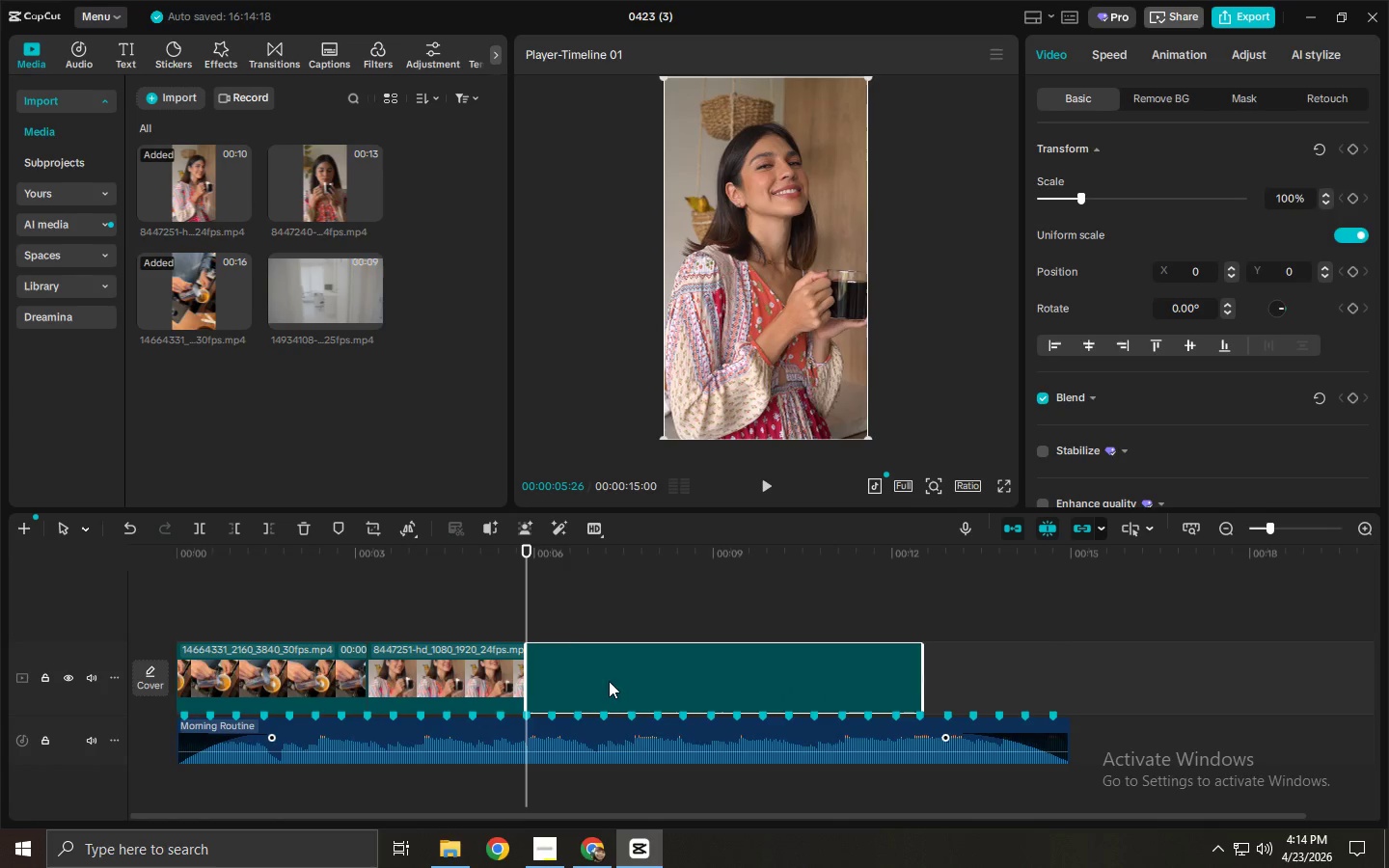 
left_click([610, 682])
 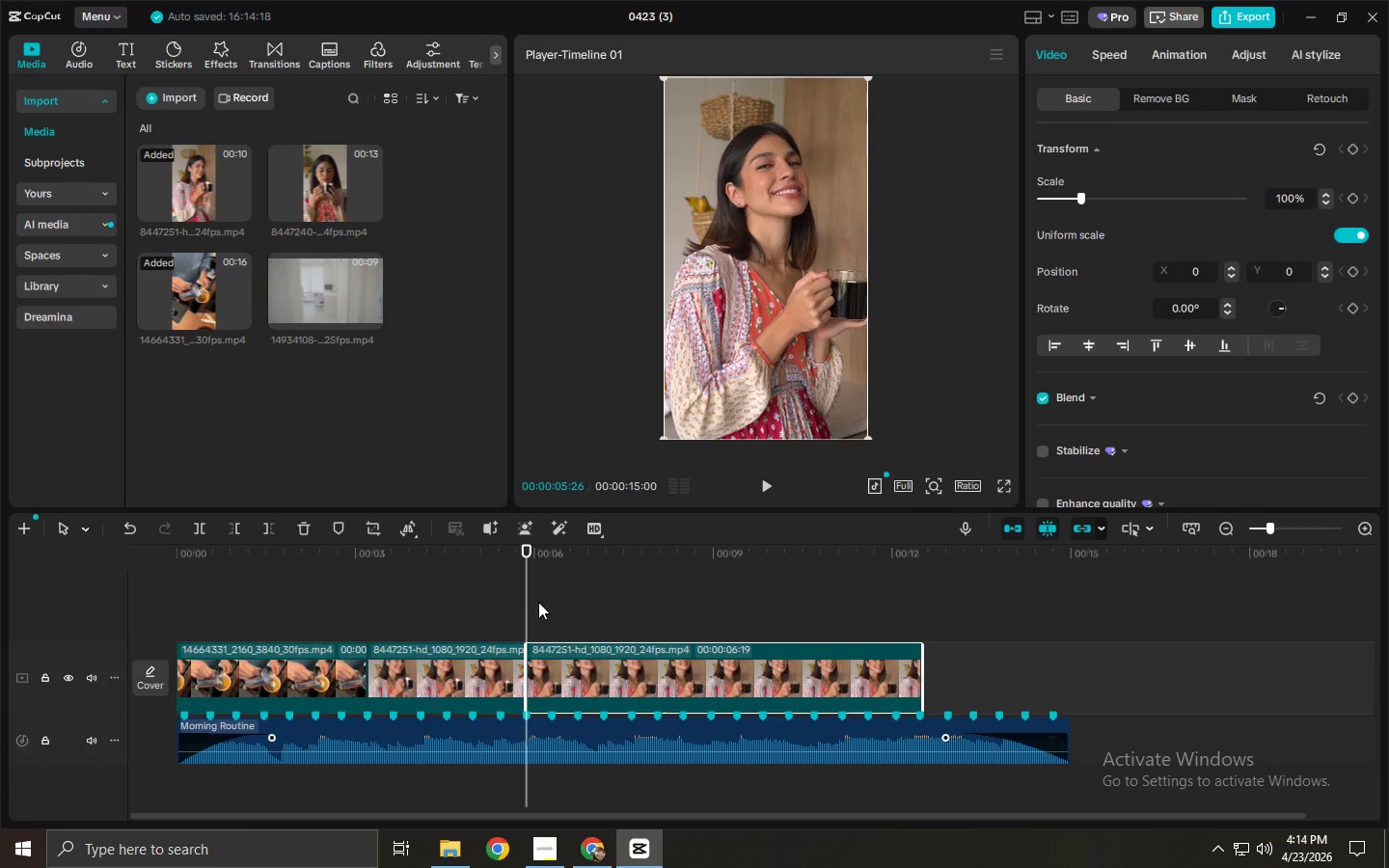 
key(Delete)
 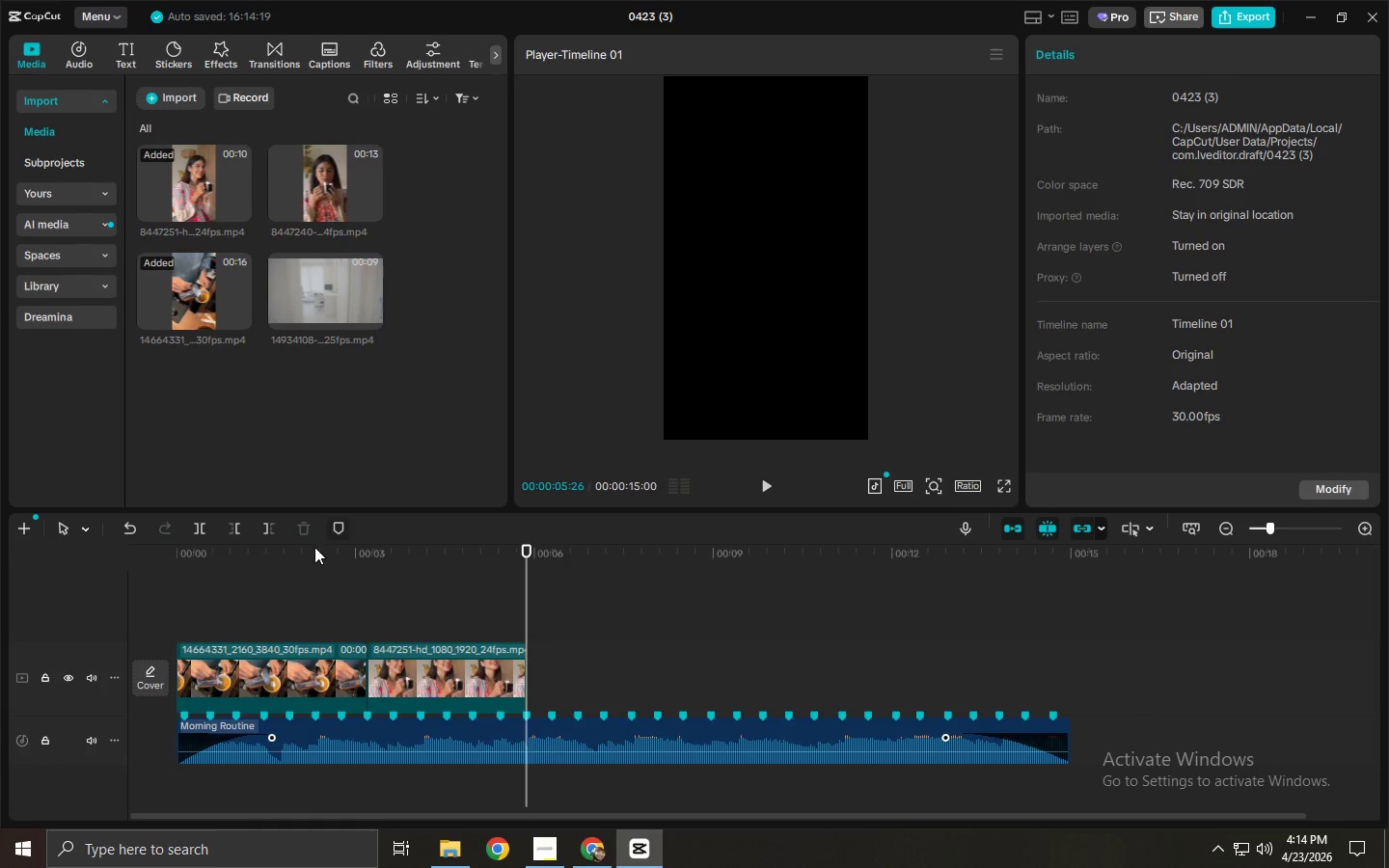 
left_click_drag(start_coordinate=[309, 556], to_coordinate=[128, 546])
 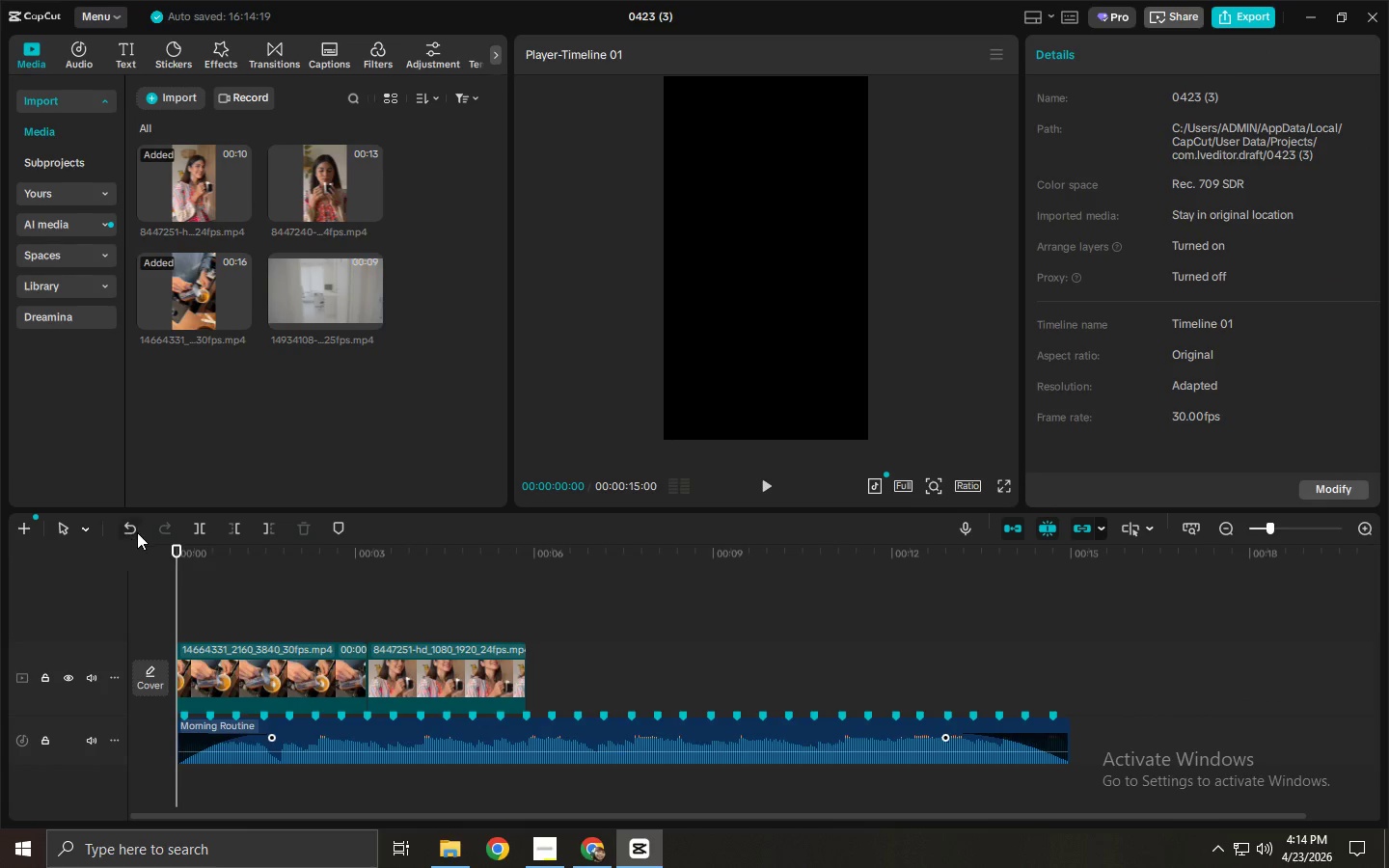 
key(Space)
 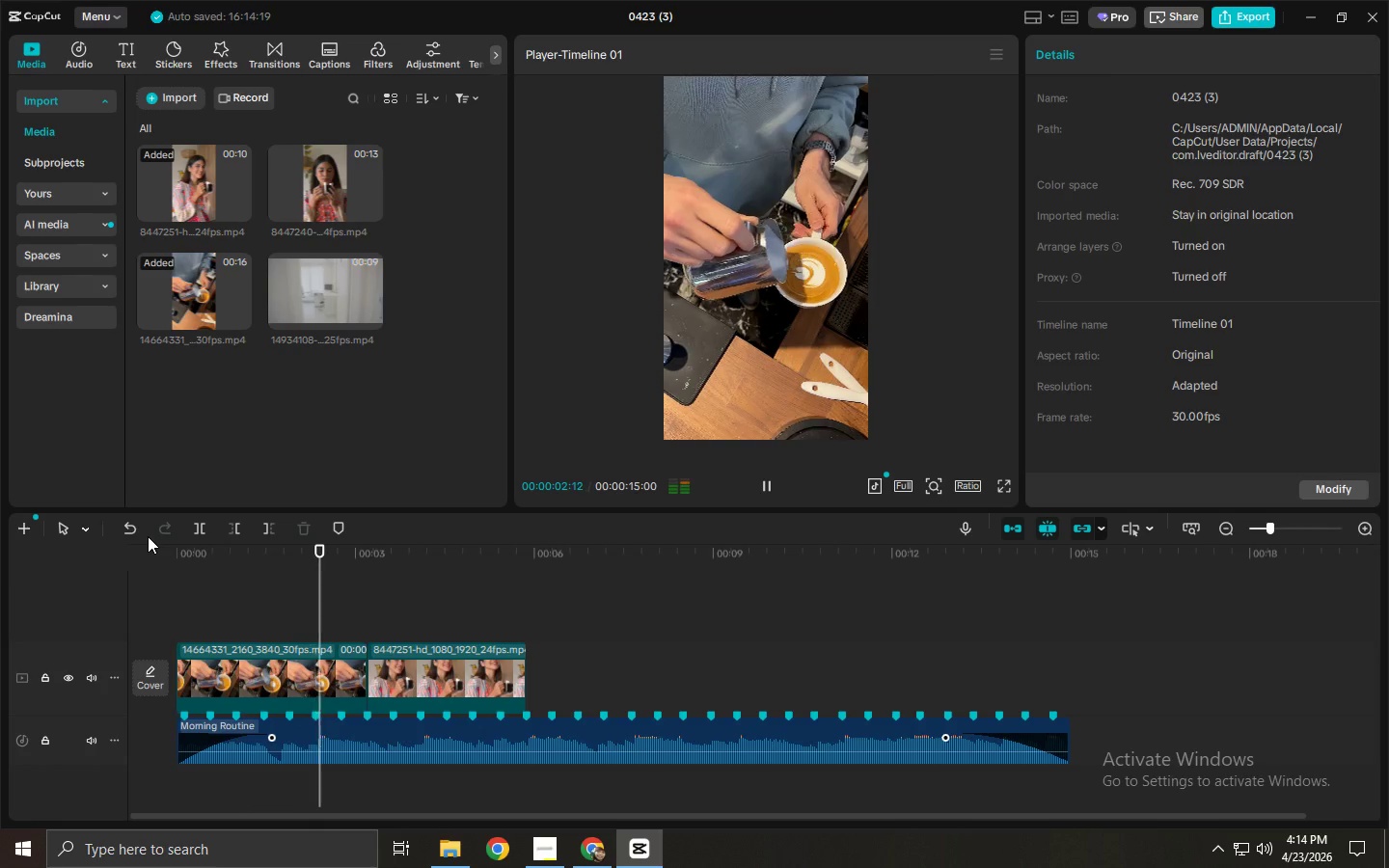 
left_click_drag(start_coordinate=[250, 567], to_coordinate=[157, 557])
 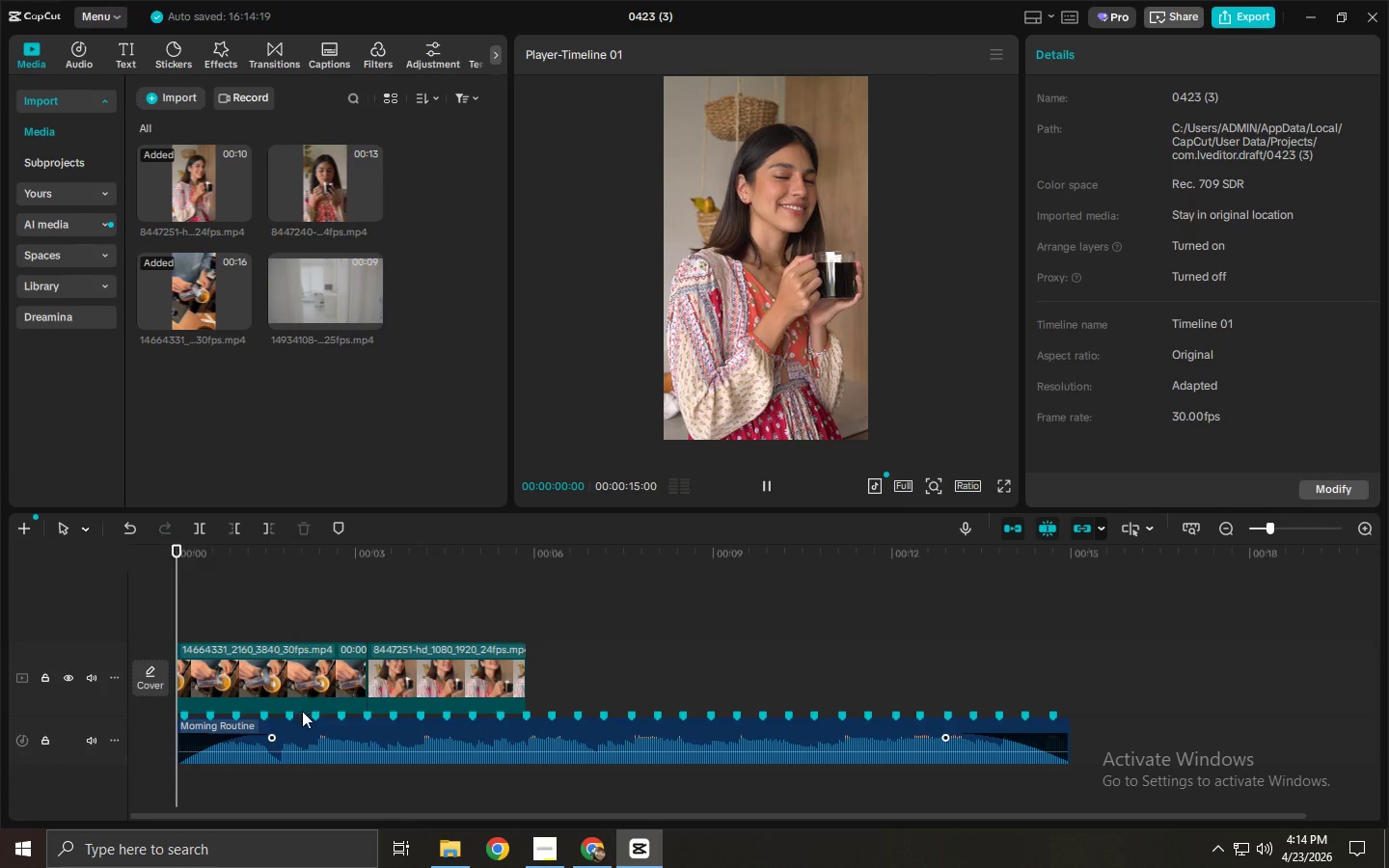 
left_click([302, 730])
 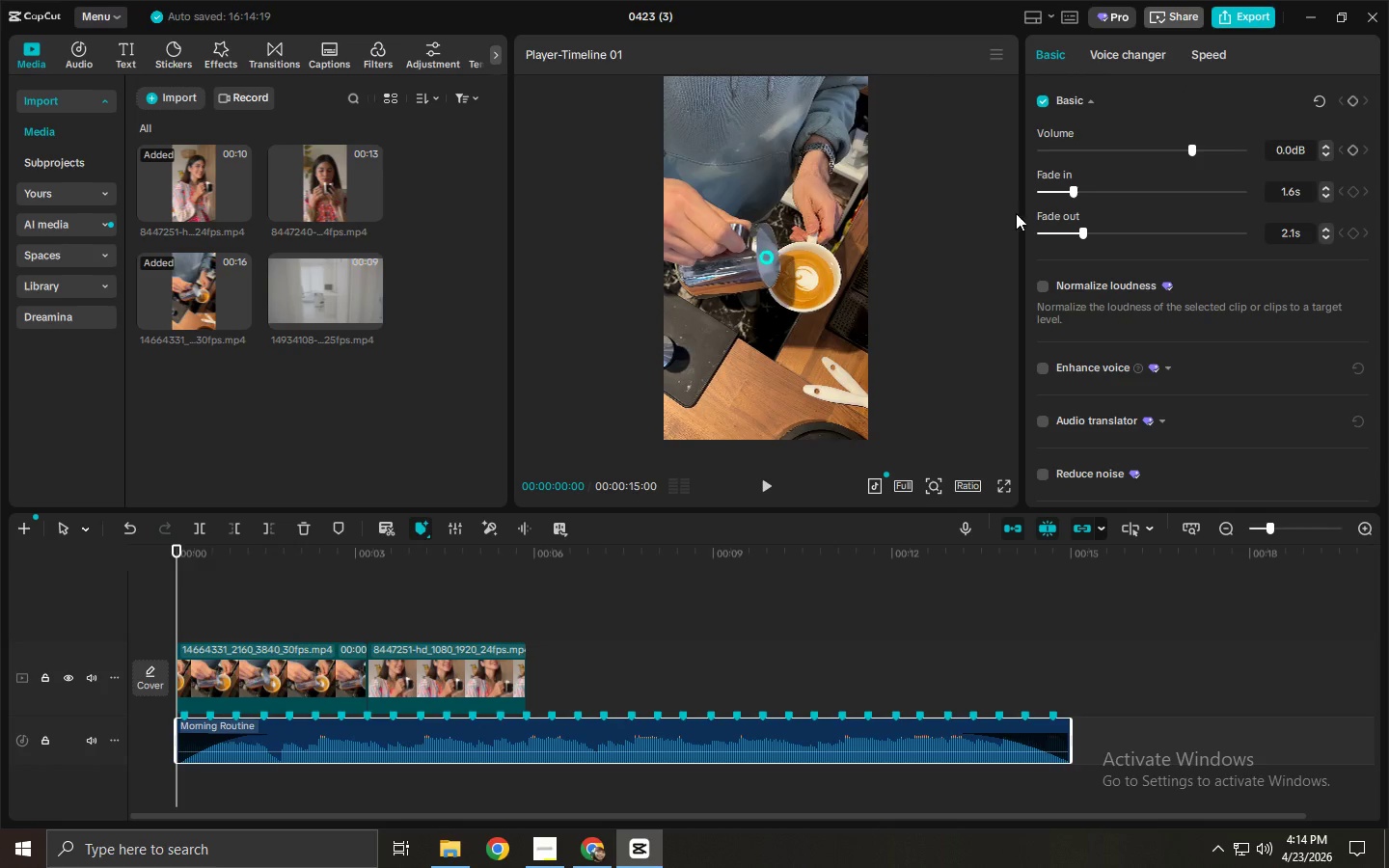 
left_click_drag(start_coordinate=[1073, 190], to_coordinate=[1085, 190])
 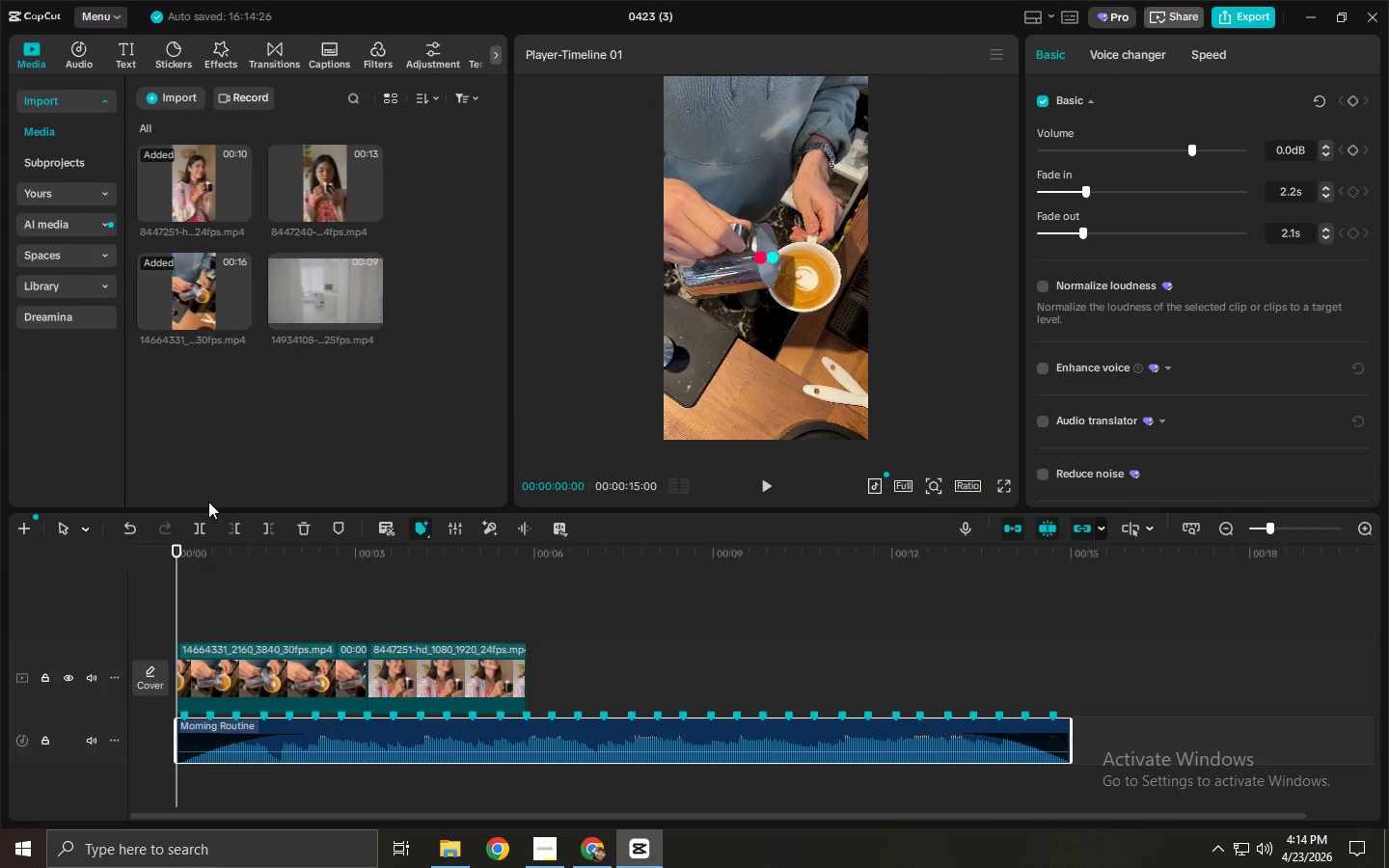 
left_click_drag(start_coordinate=[213, 551], to_coordinate=[178, 558])
 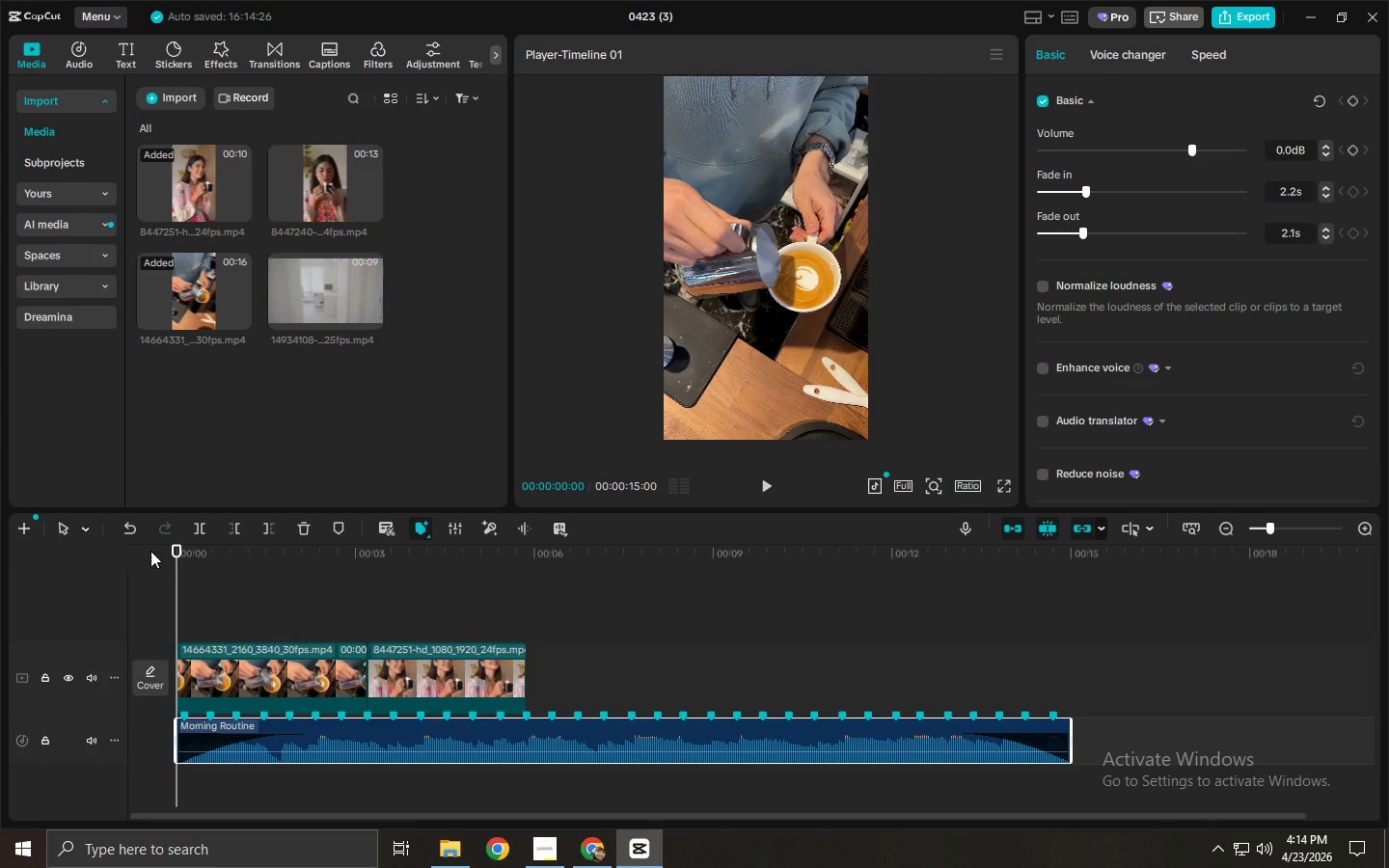 
key(Space)
 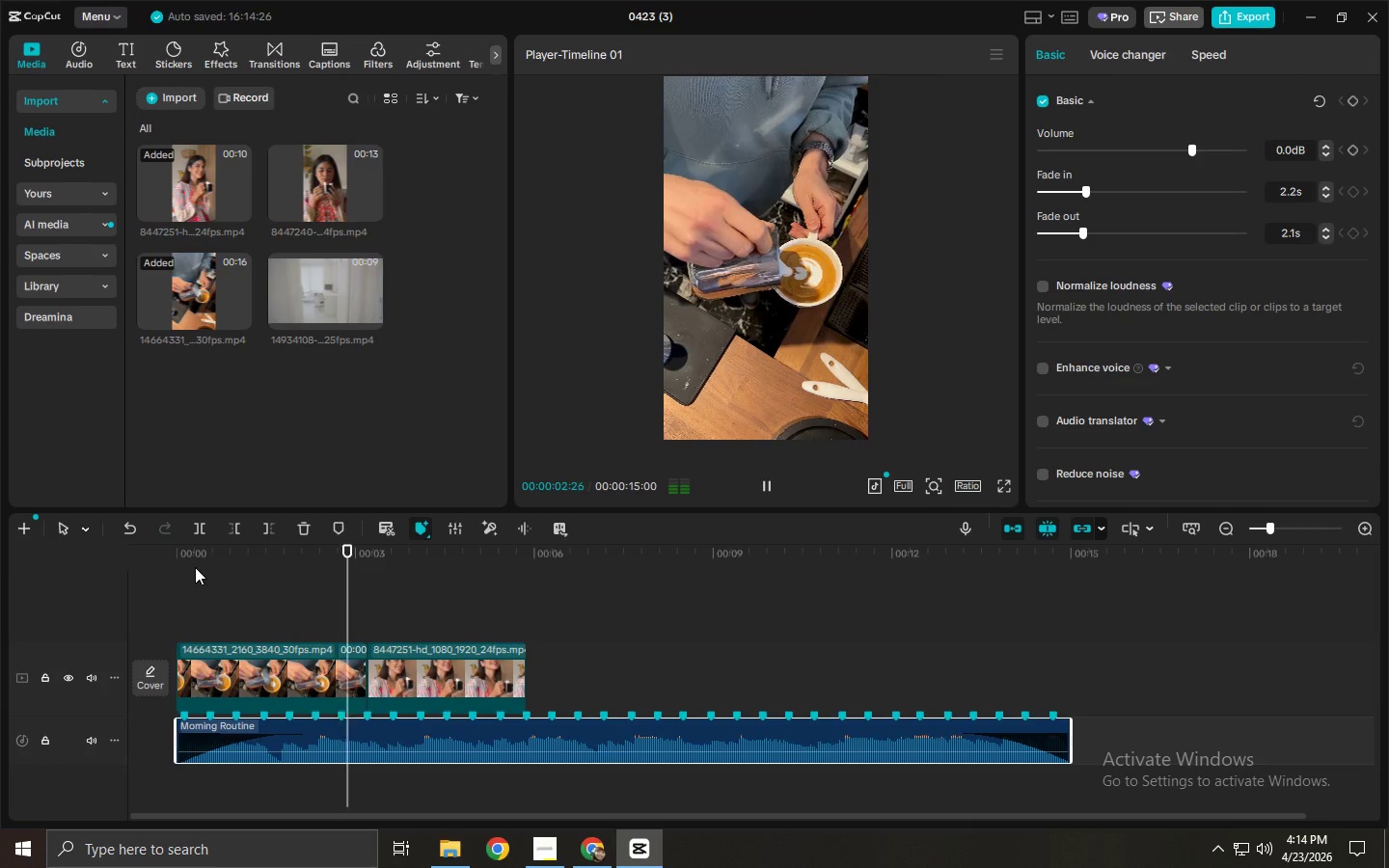 
key(Space)
 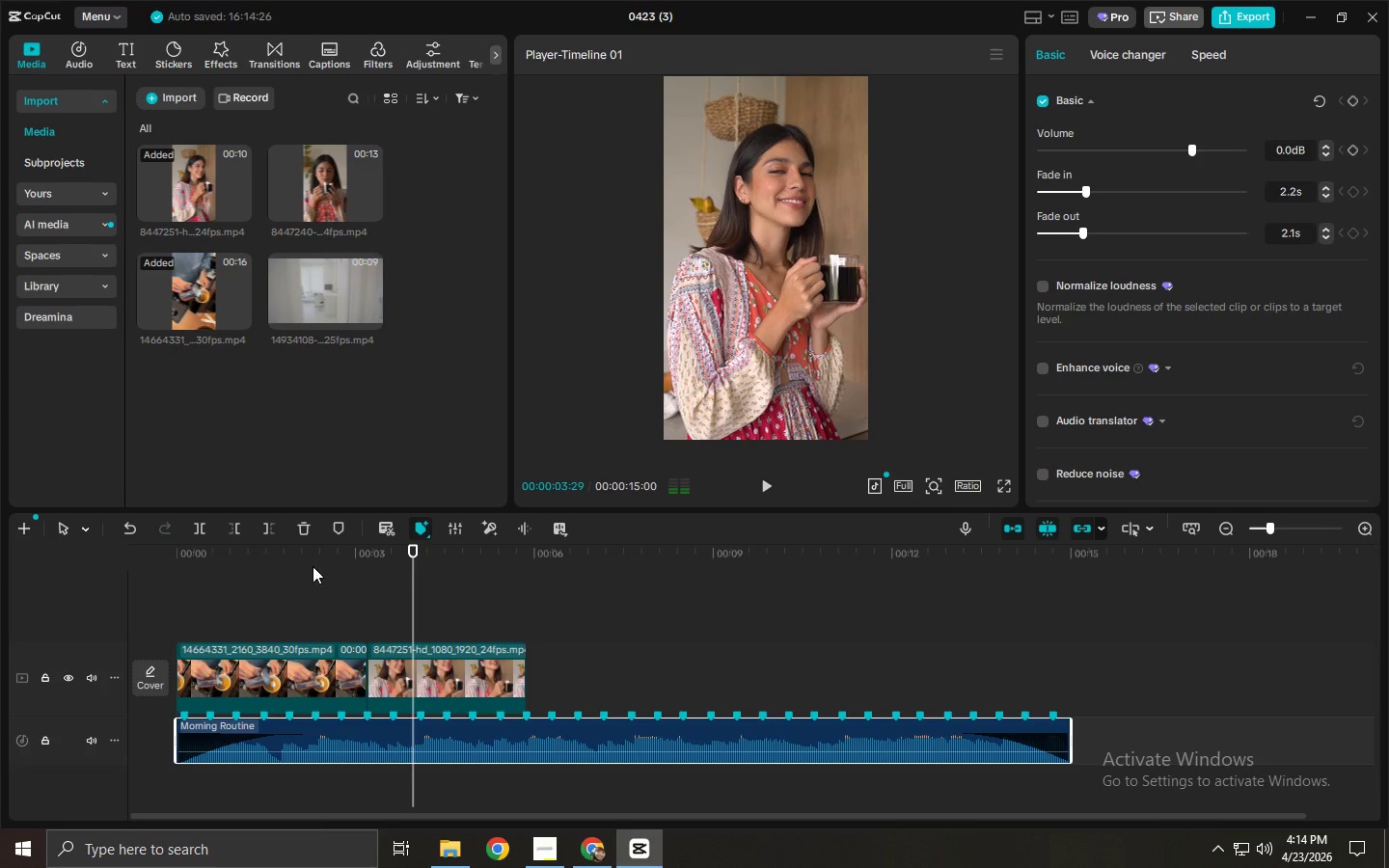 
left_click_drag(start_coordinate=[270, 564], to_coordinate=[212, 566])
 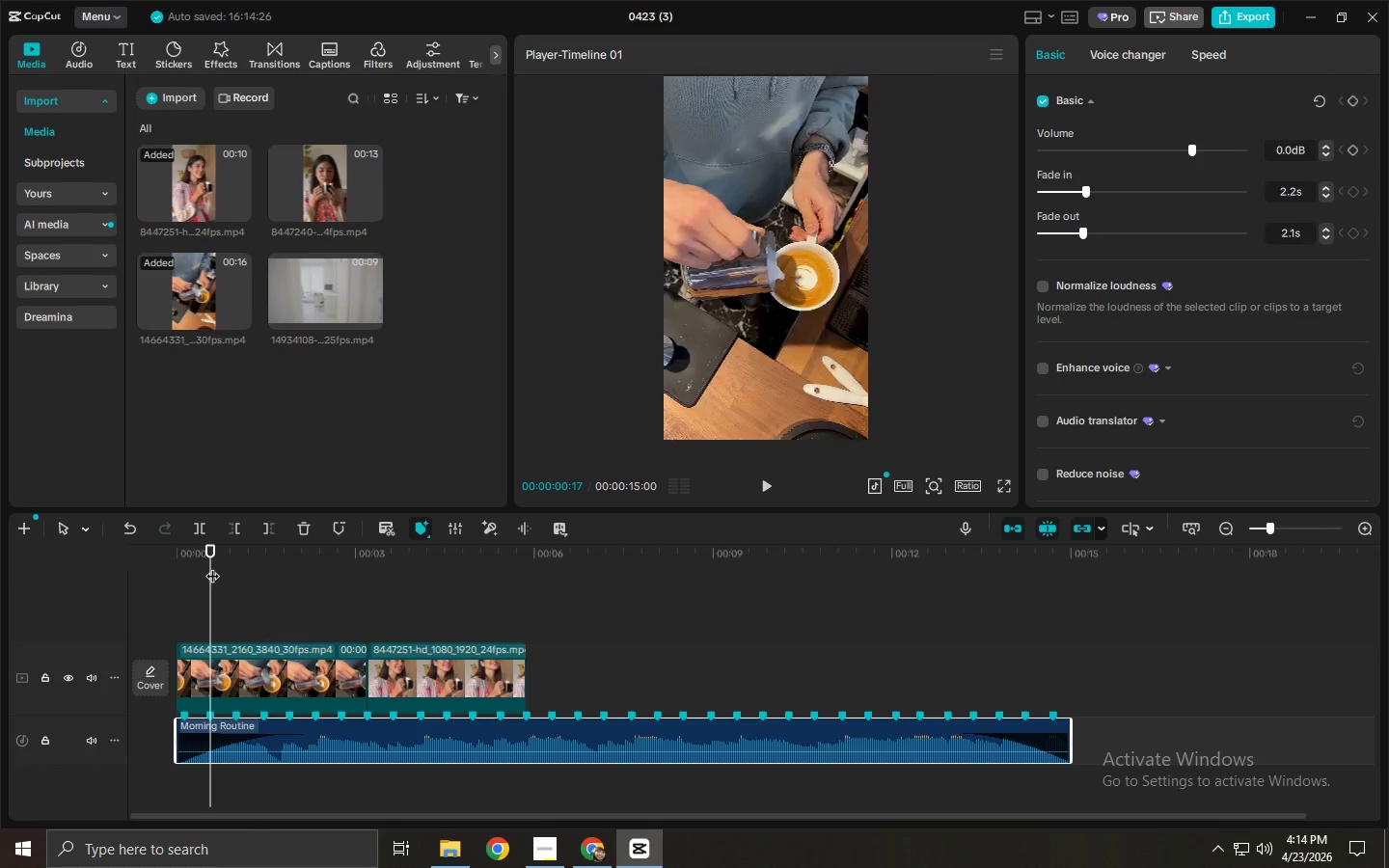 
key(Control+B)
 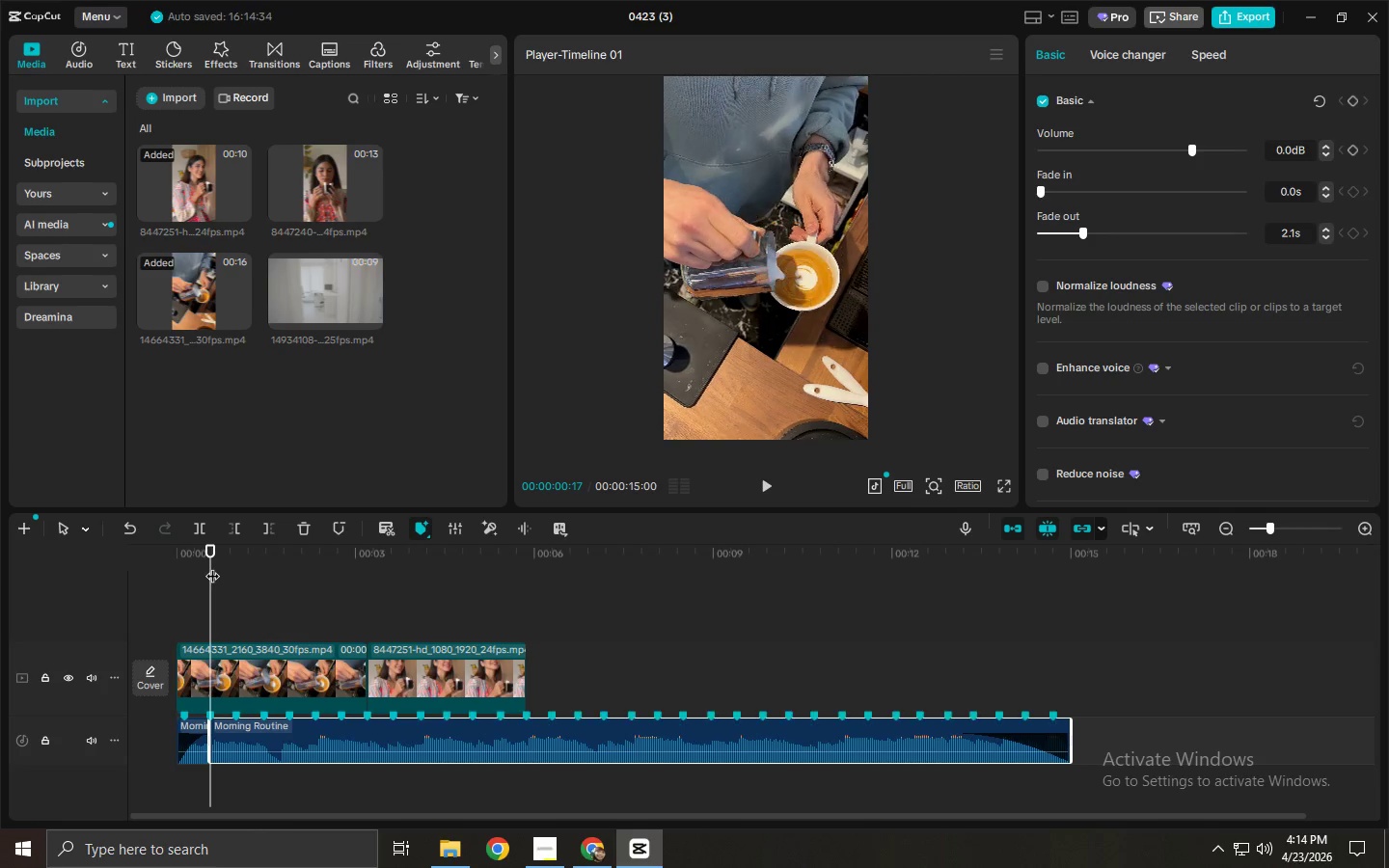 
key(Control+Z)
 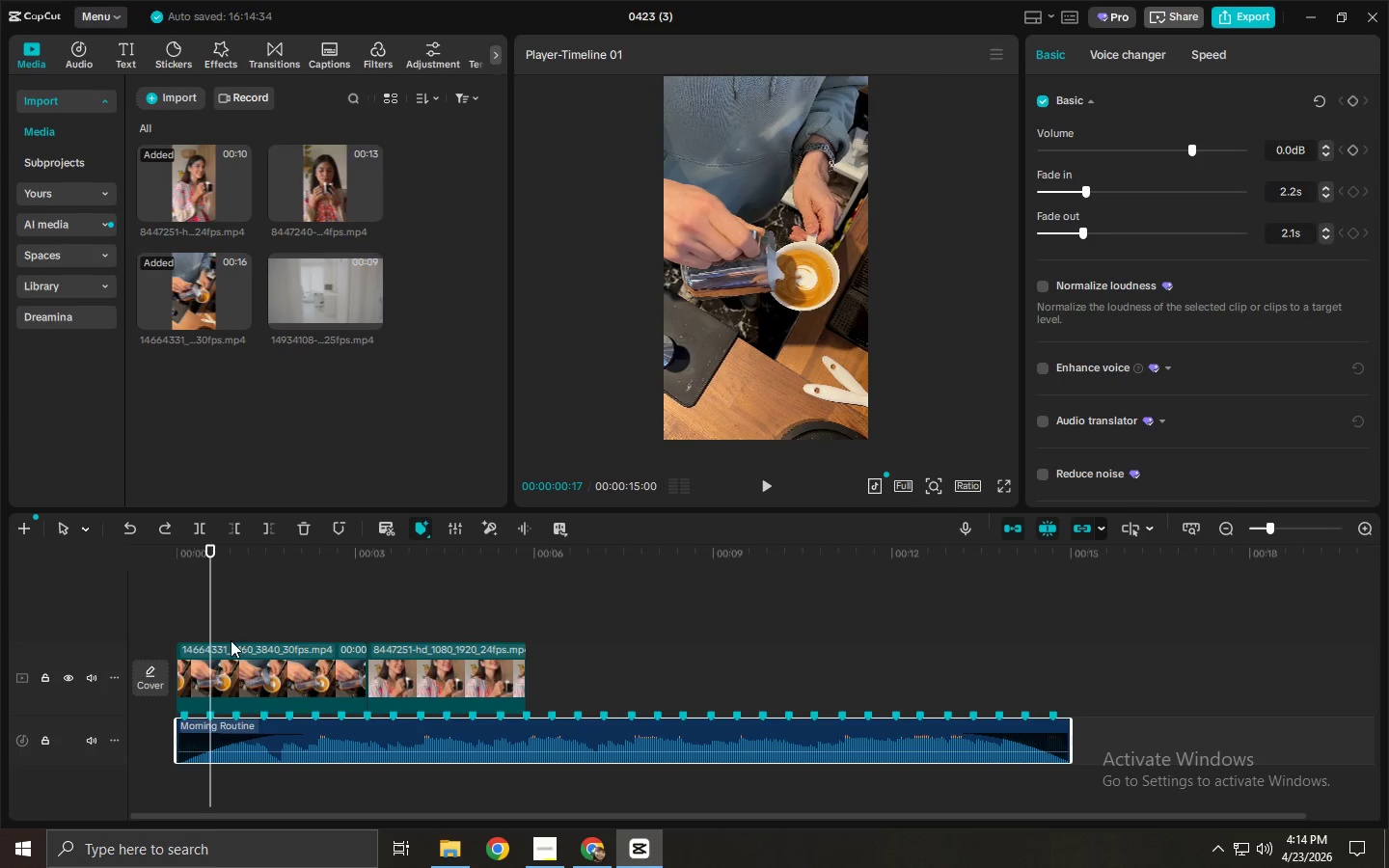 
left_click([240, 678])
 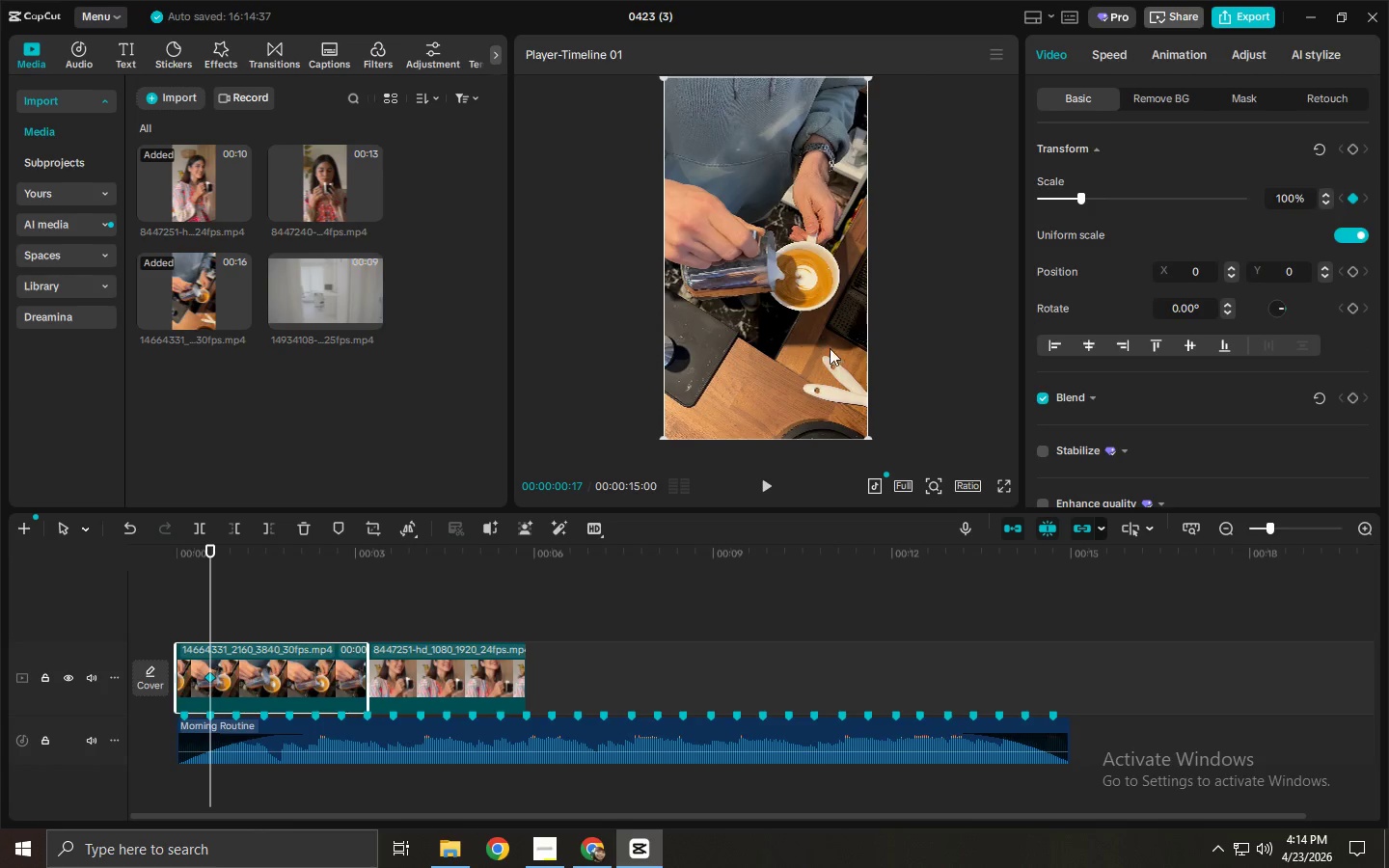 
left_click_drag(start_coordinate=[297, 560], to_coordinate=[313, 560])
 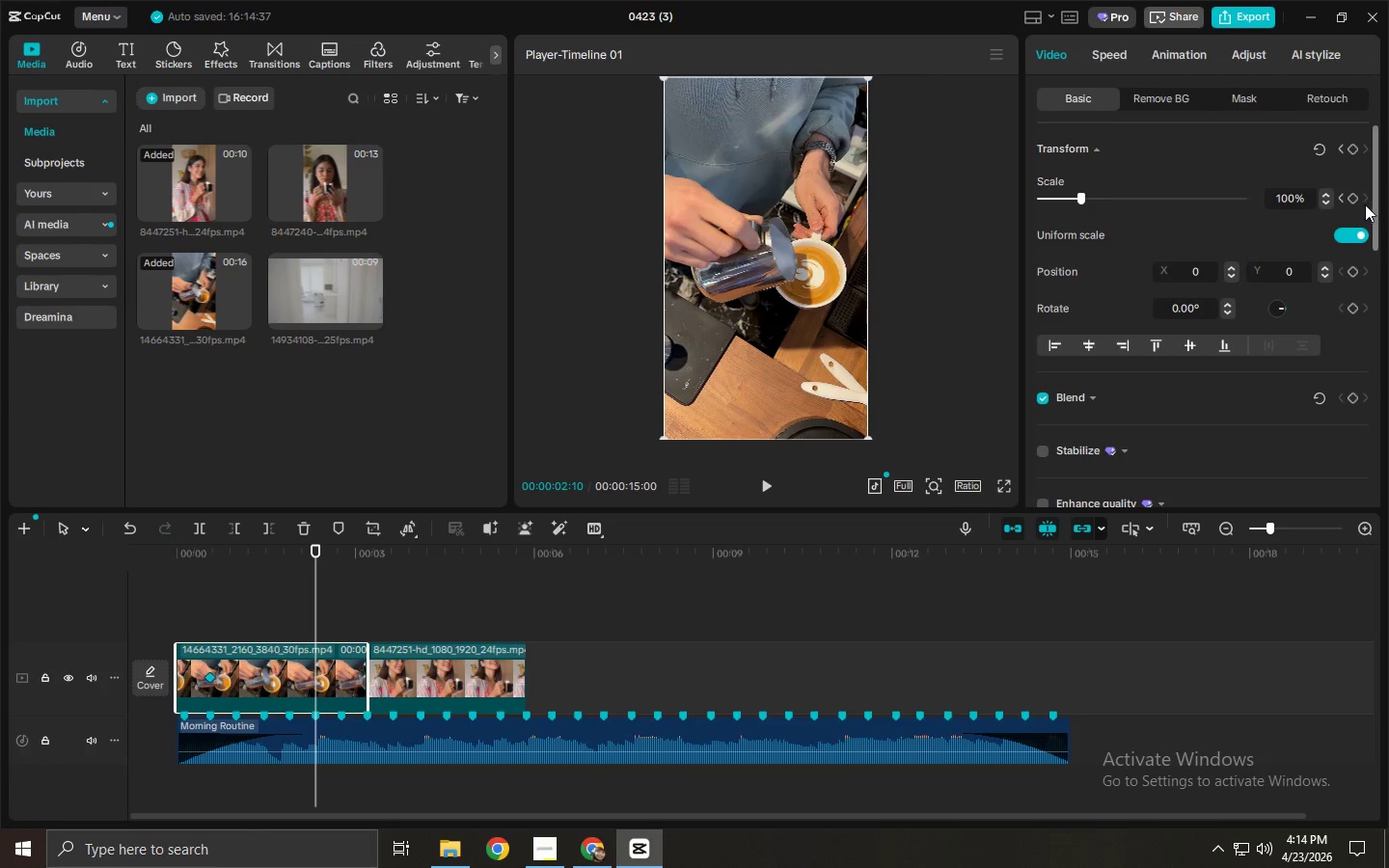 
left_click([1357, 198])
 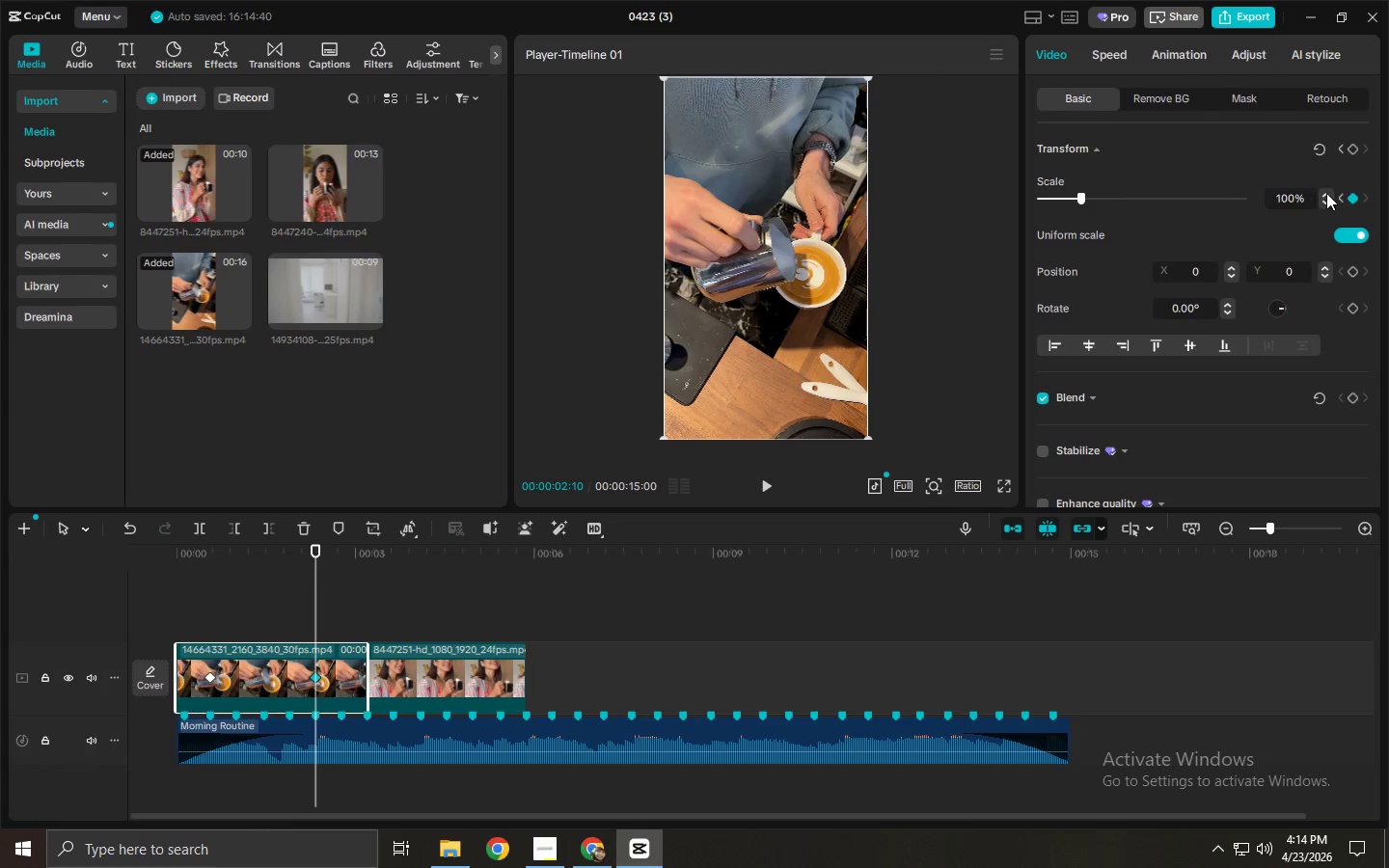 
double_click([1326, 193])
 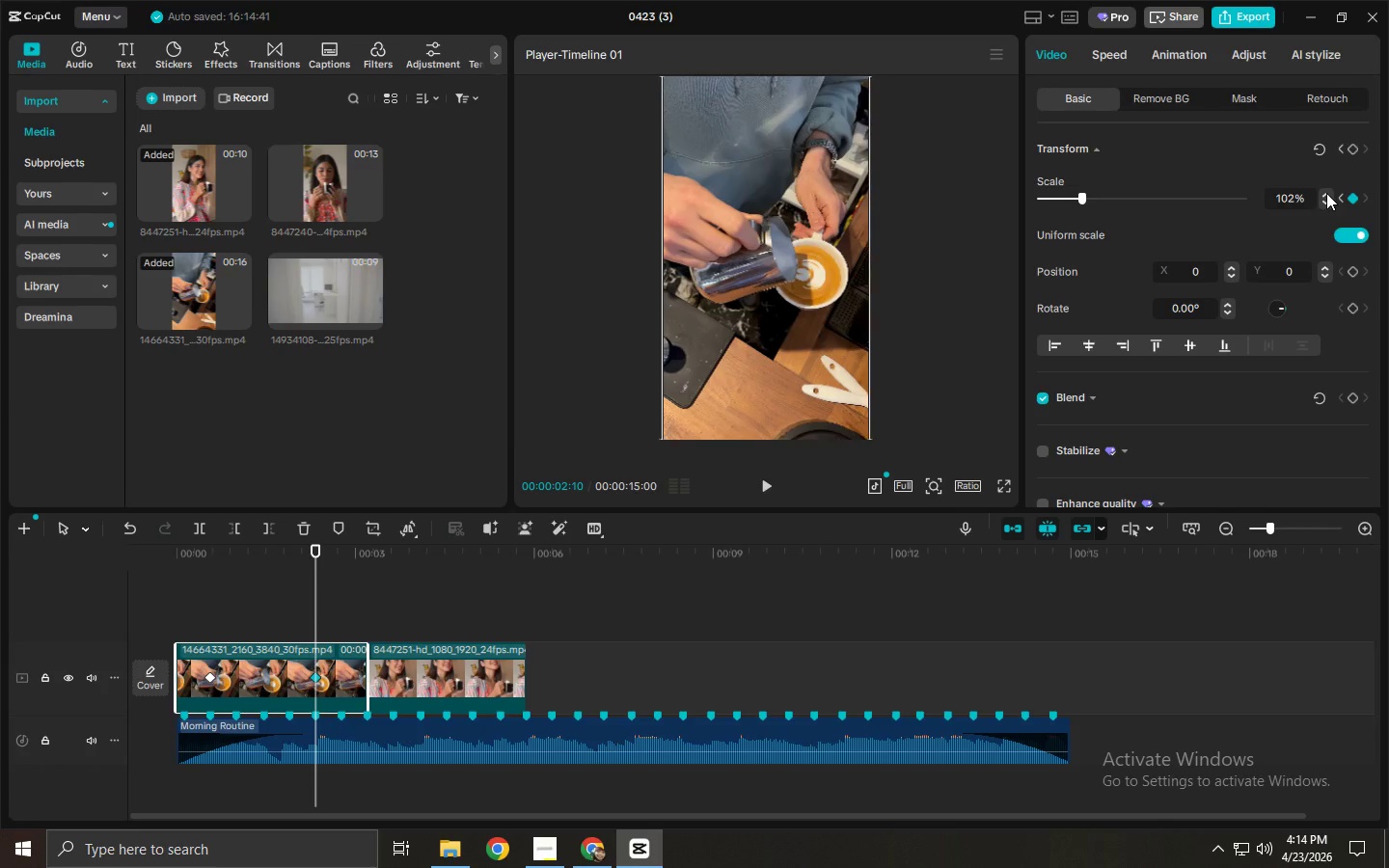 
triple_click([1326, 193])
 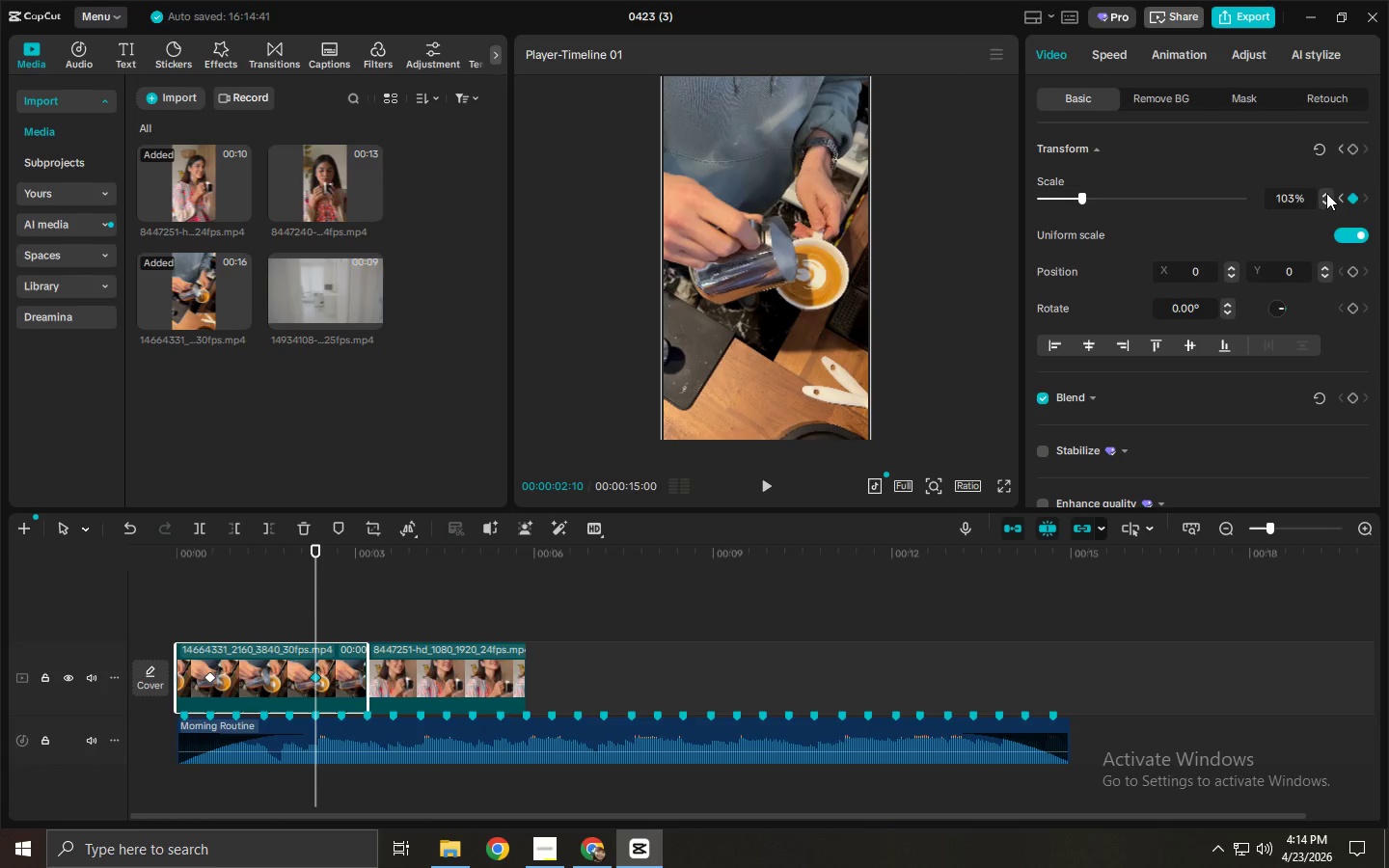 
triple_click([1326, 193])
 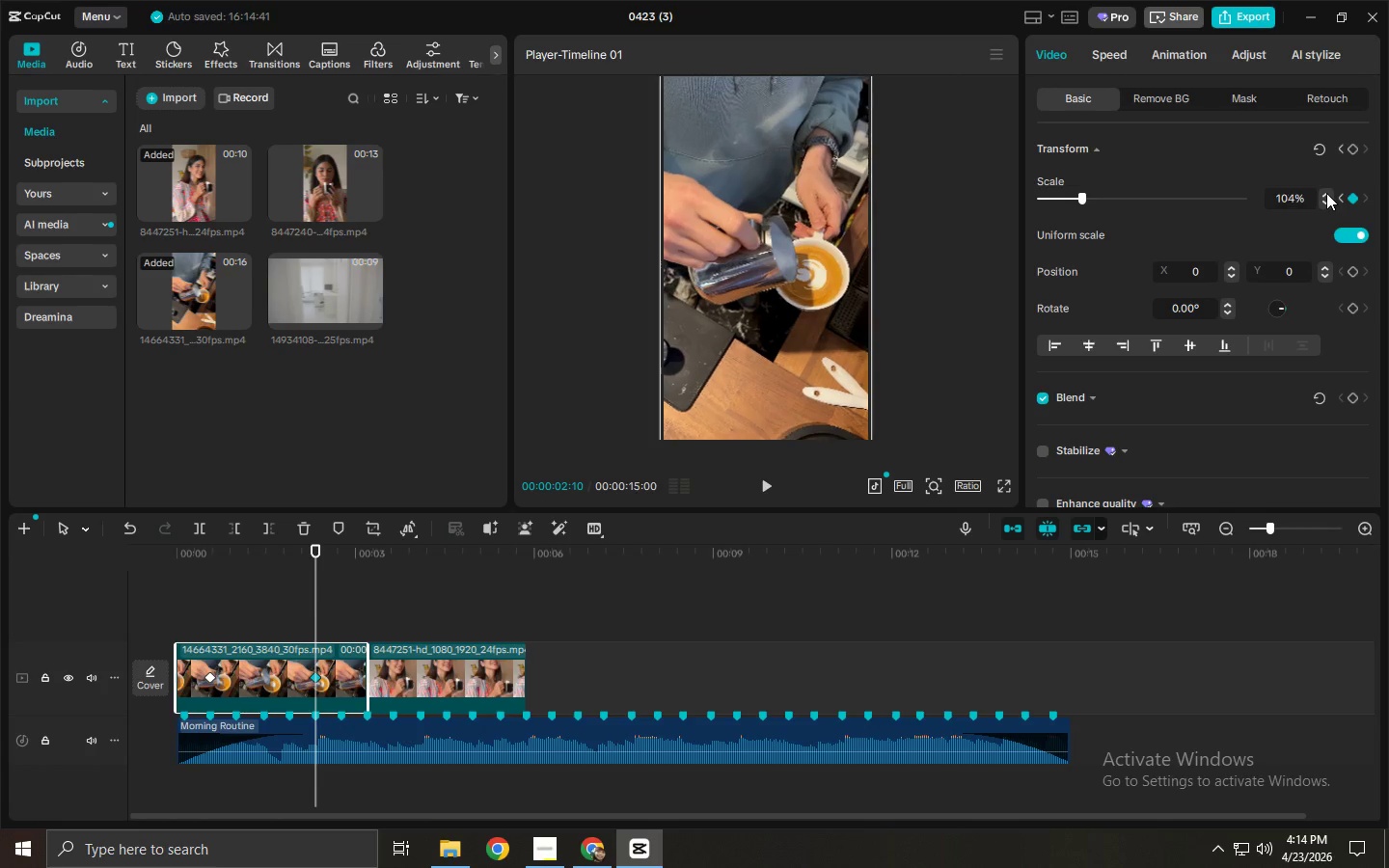 
triple_click([1326, 193])
 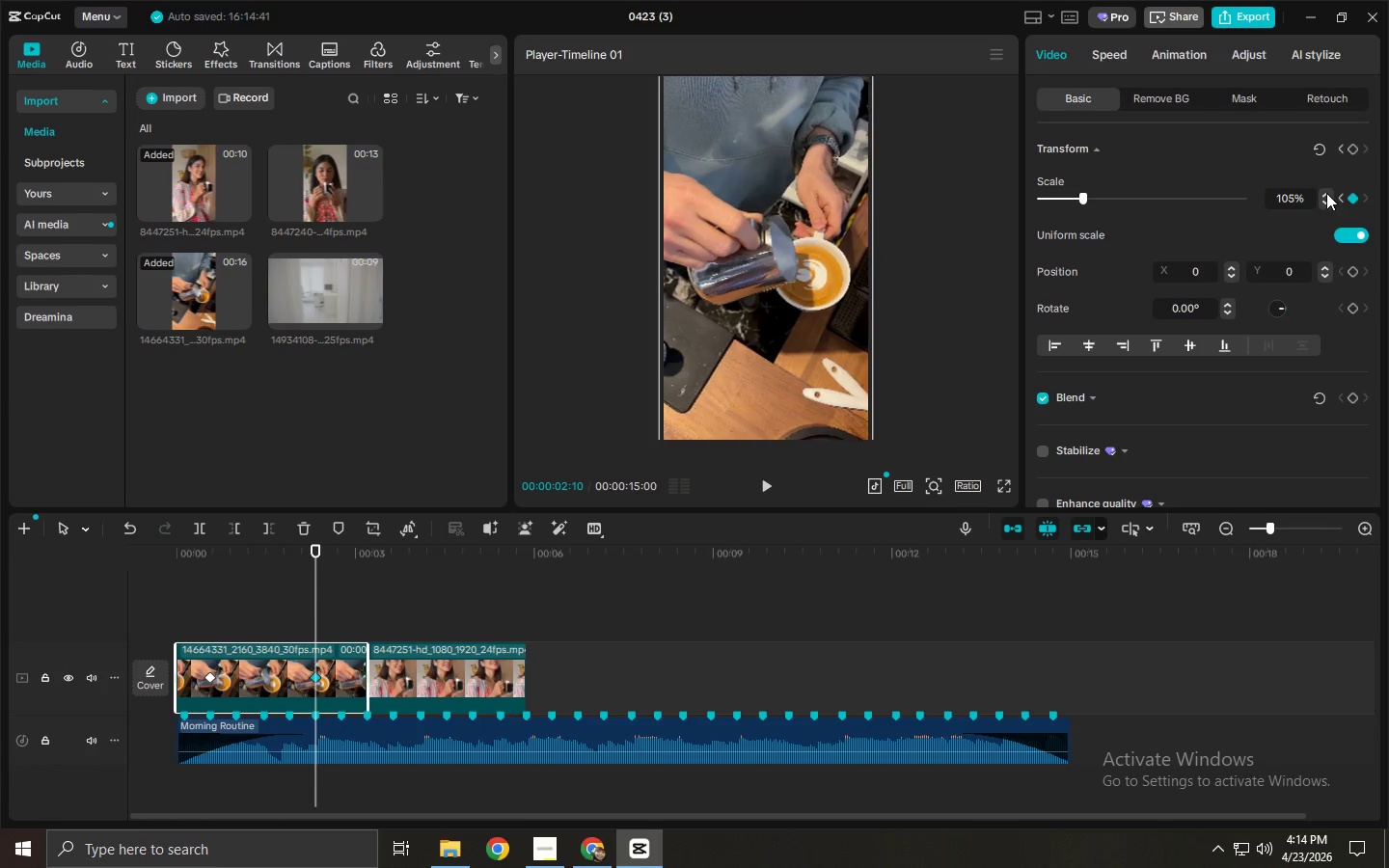 
triple_click([1326, 193])
 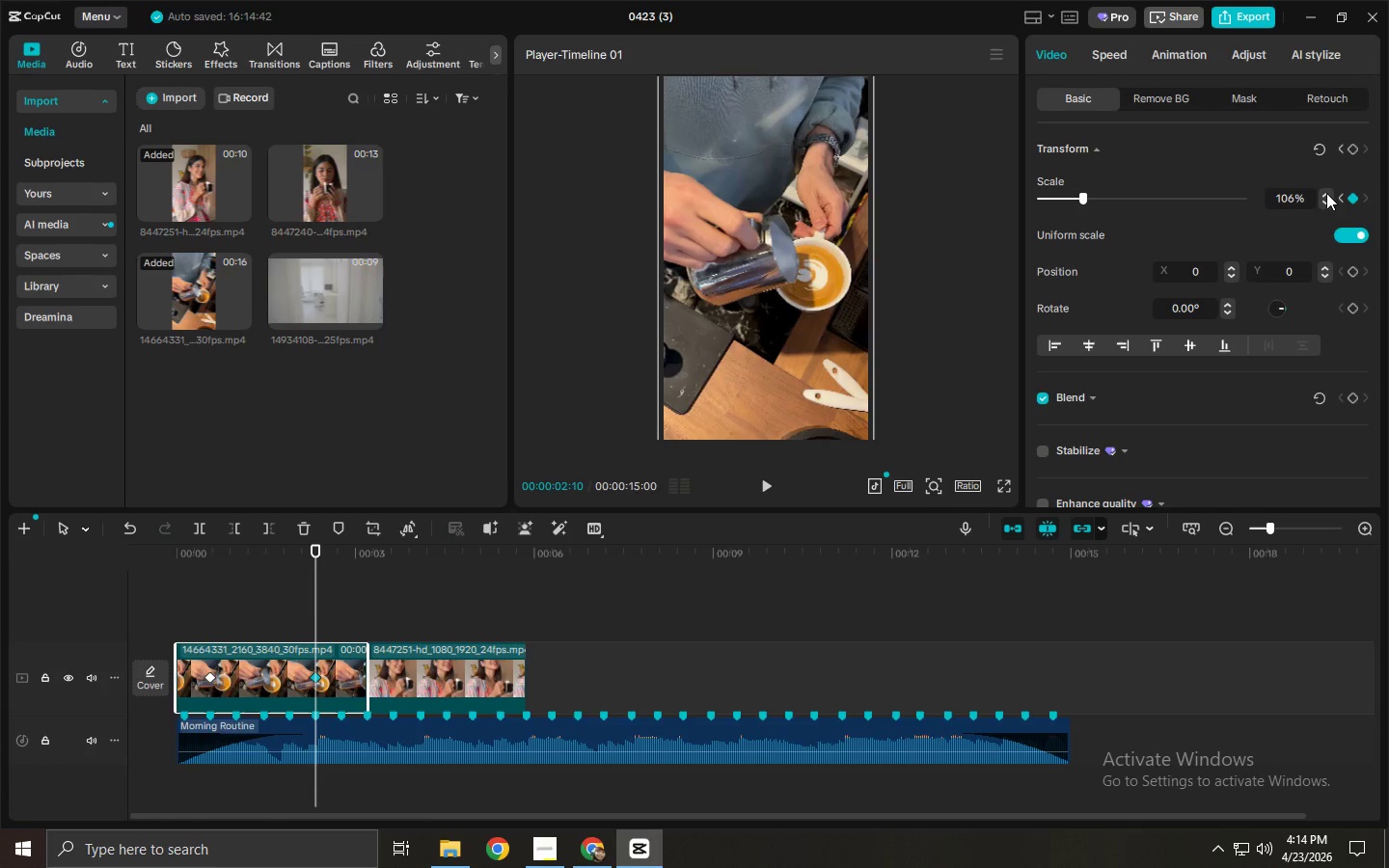 
triple_click([1326, 193])
 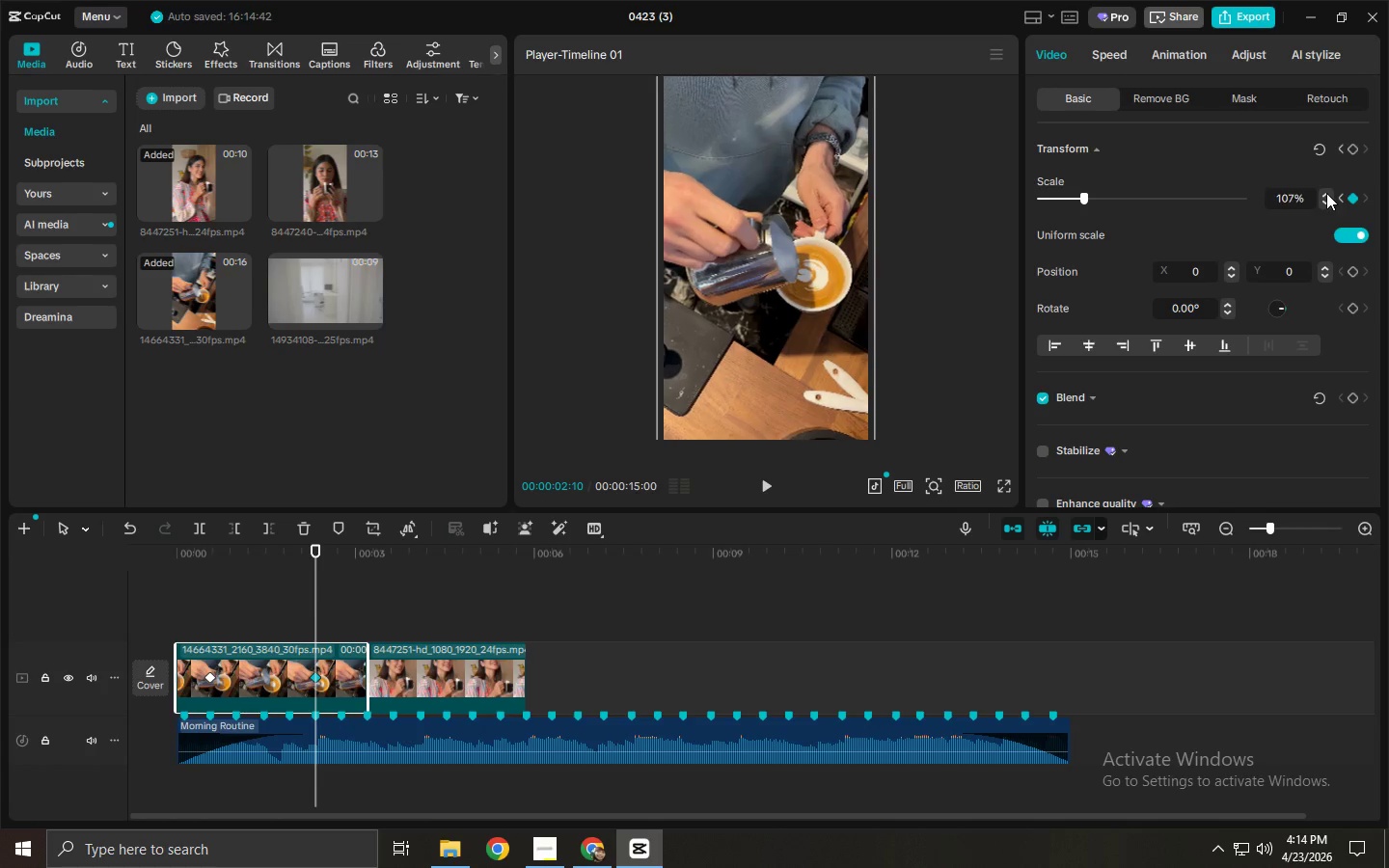 
triple_click([1326, 193])
 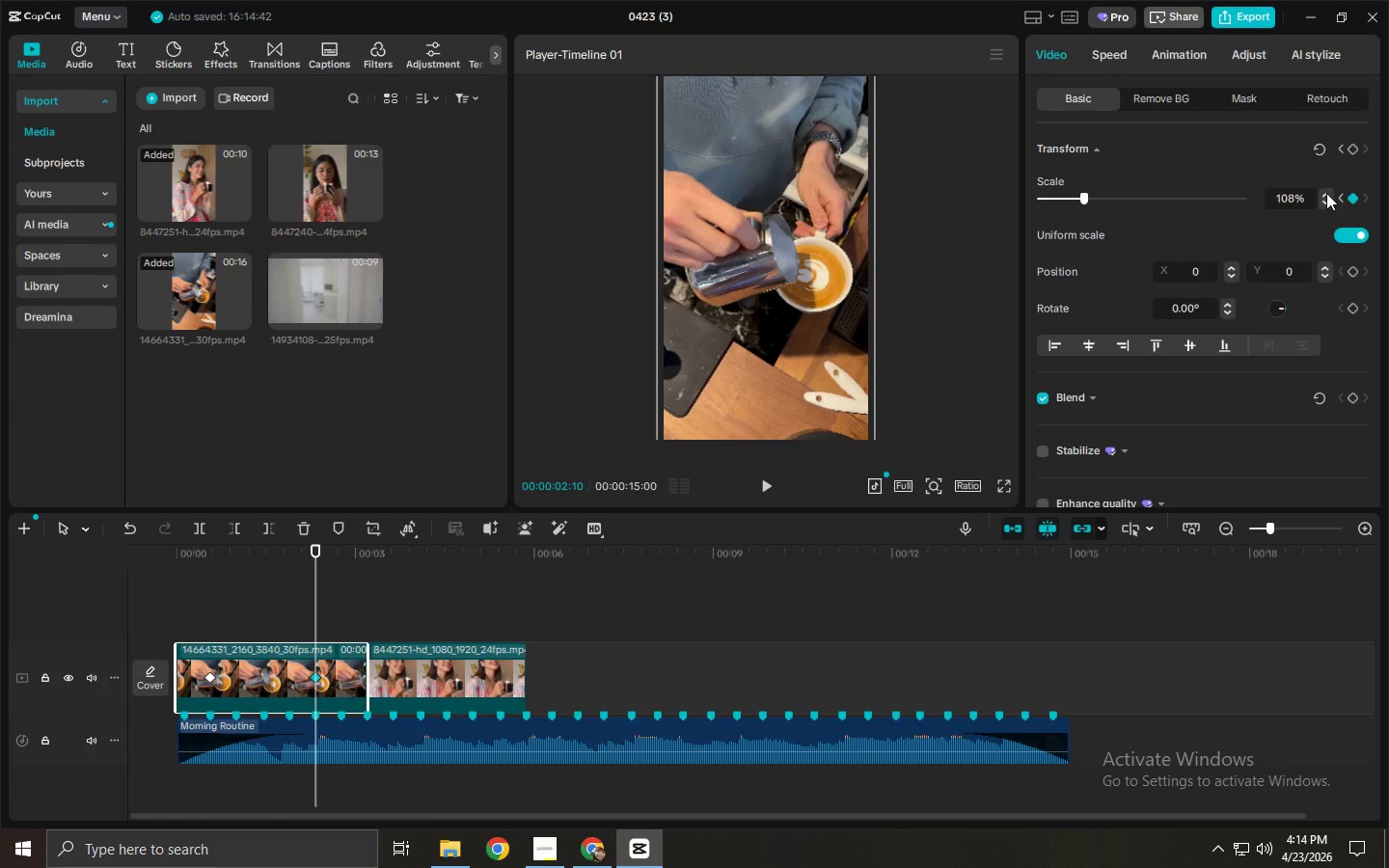 
triple_click([1326, 193])
 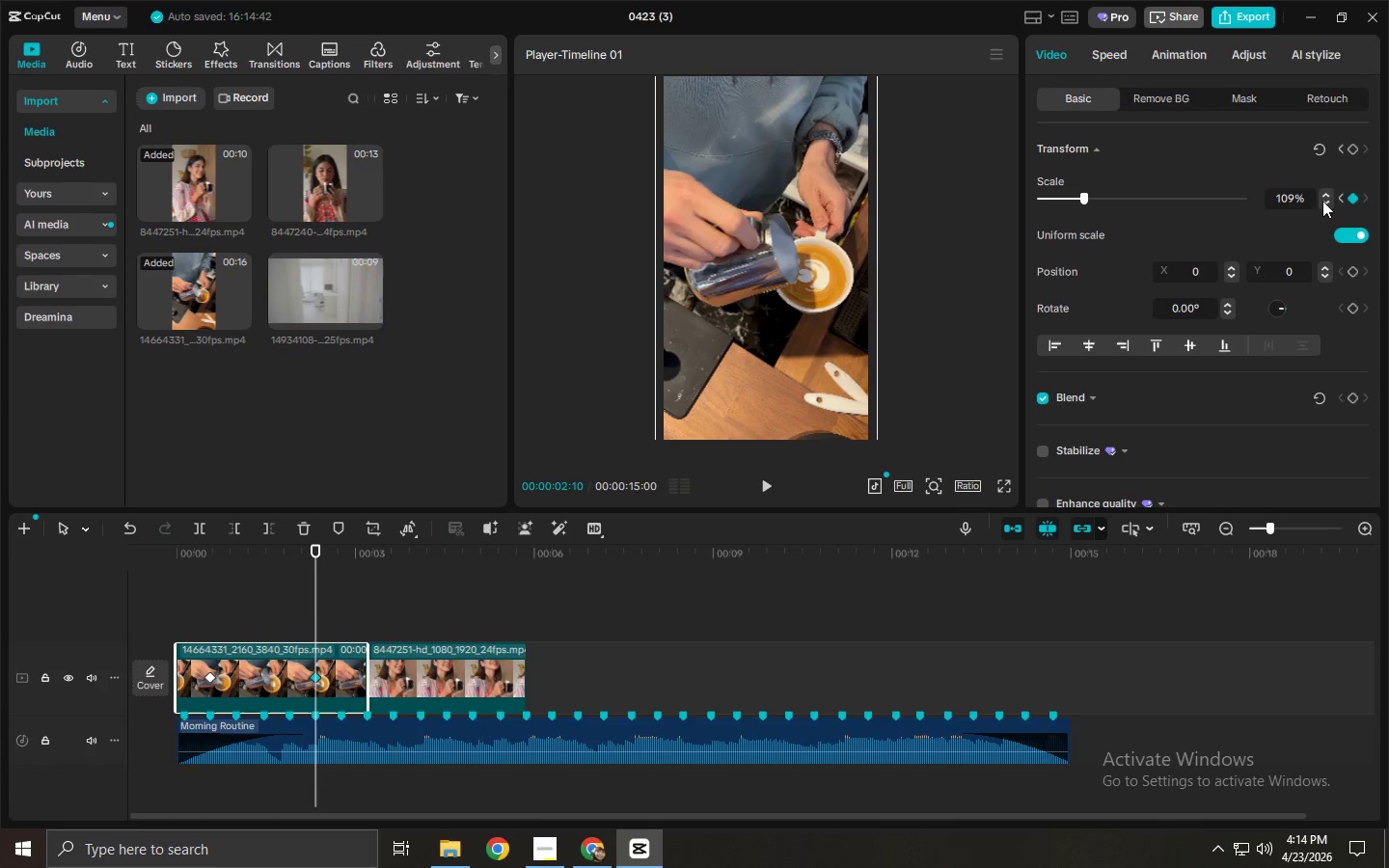 
left_click([1323, 204])
 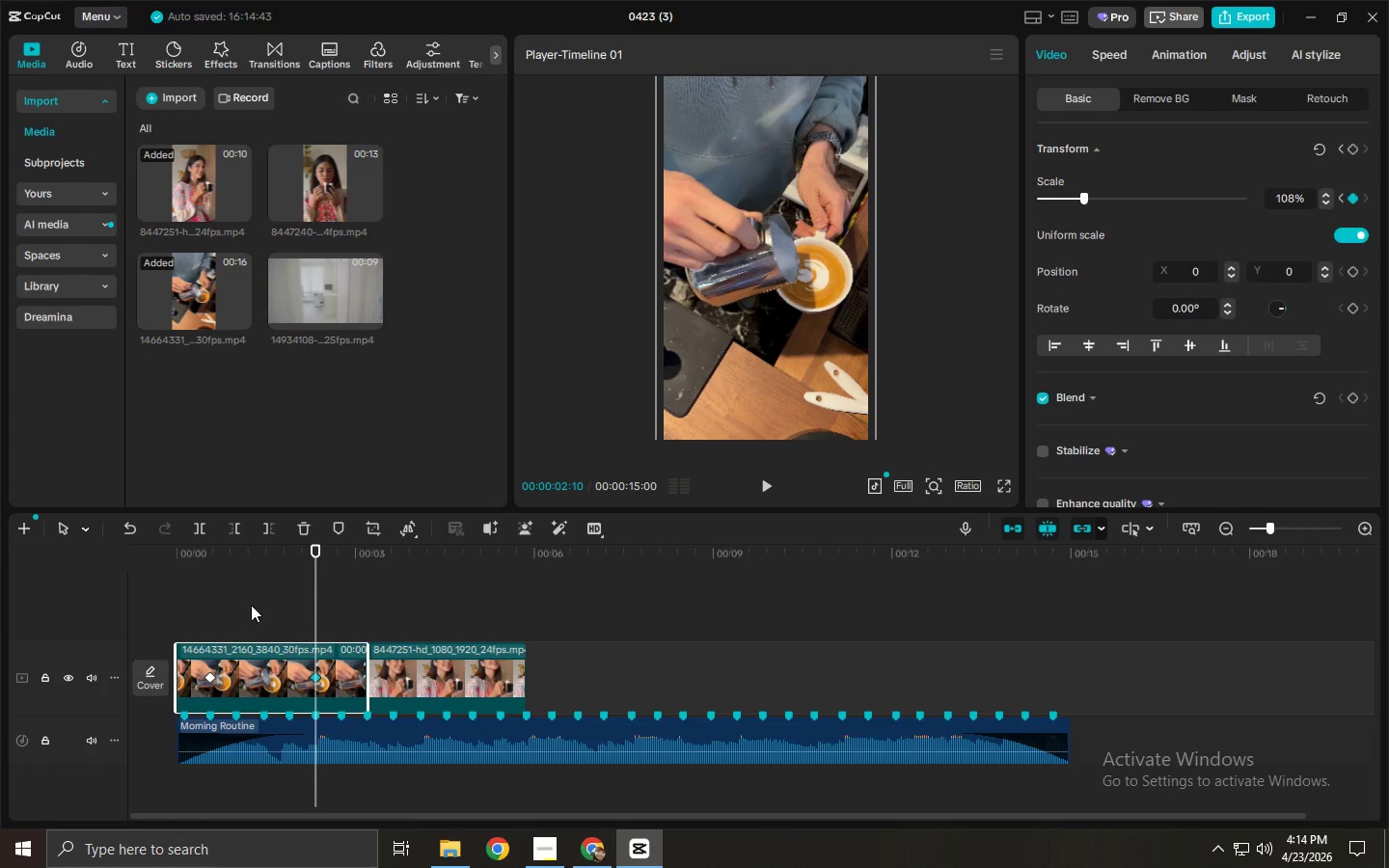 
left_click_drag(start_coordinate=[257, 551], to_coordinate=[84, 563])
 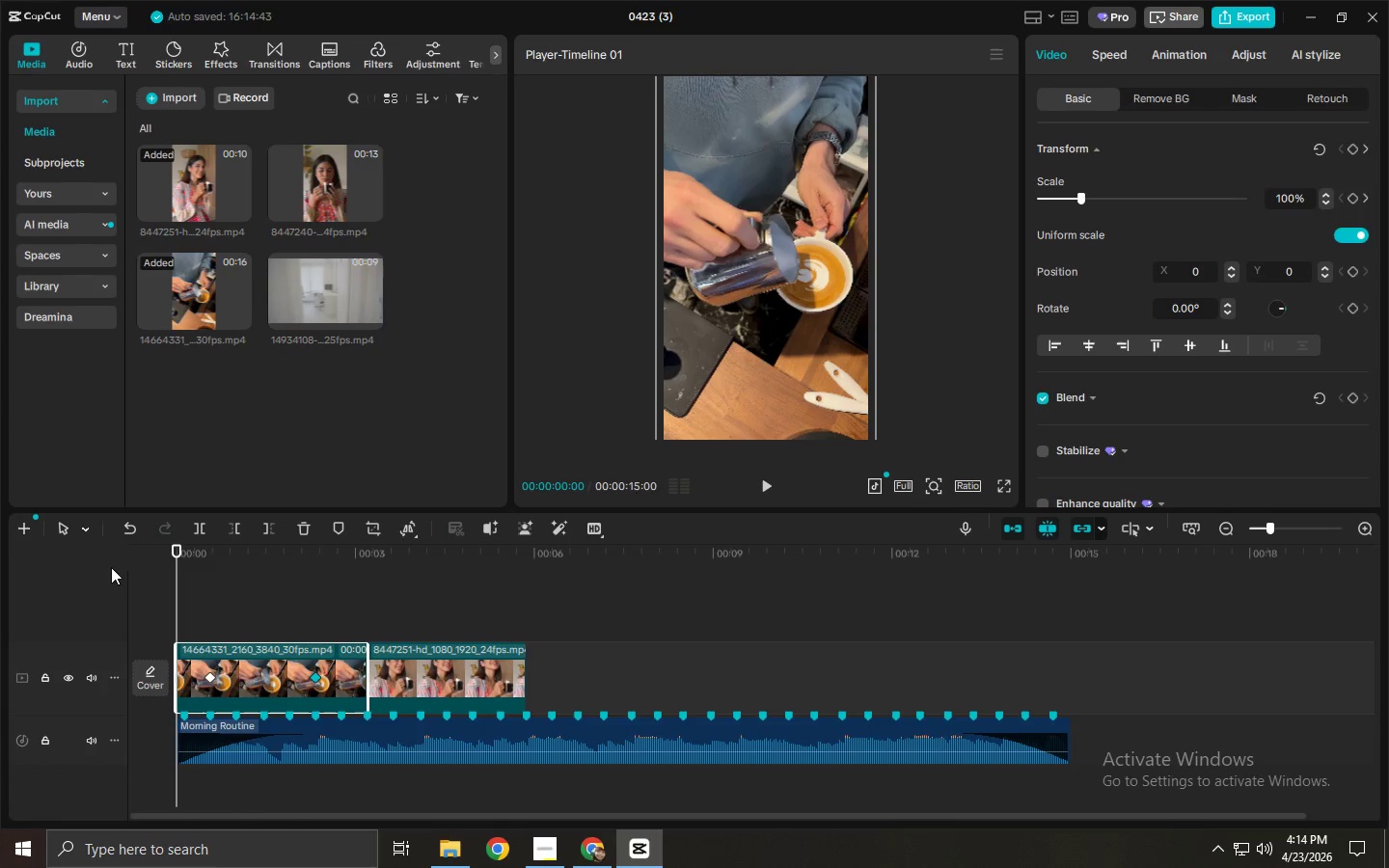 
key(Space)
 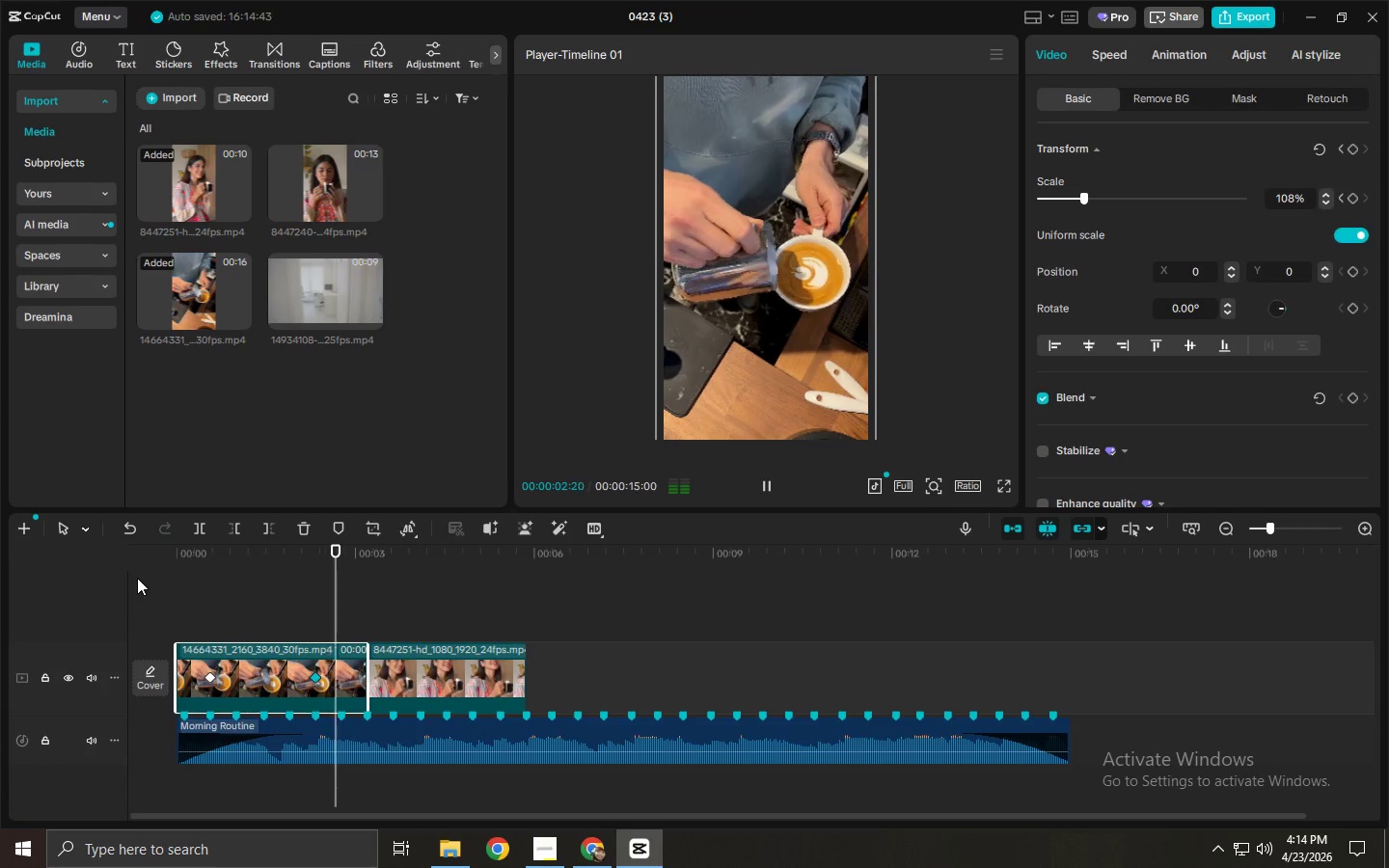 
key(Space)
 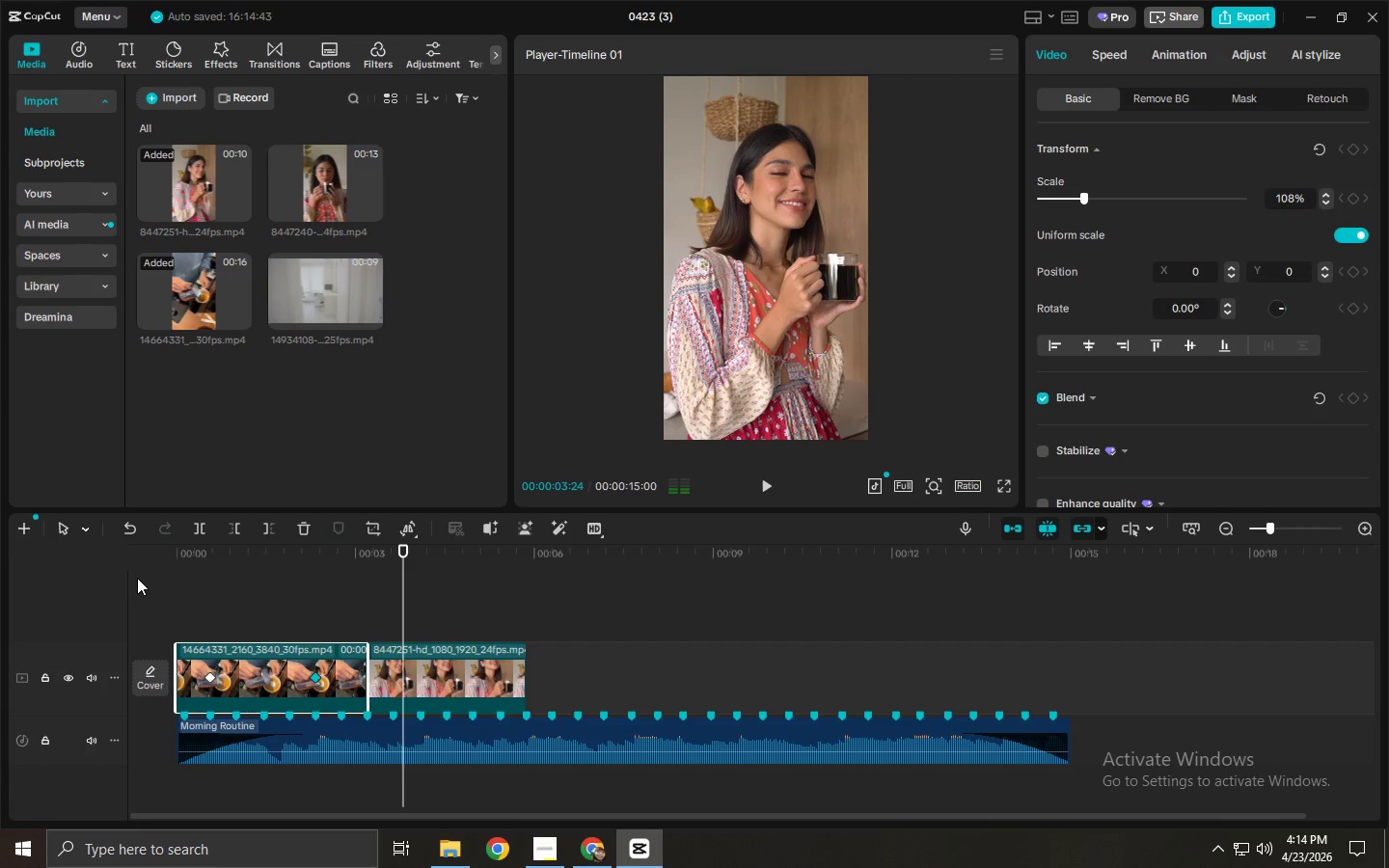 
key(Space)
 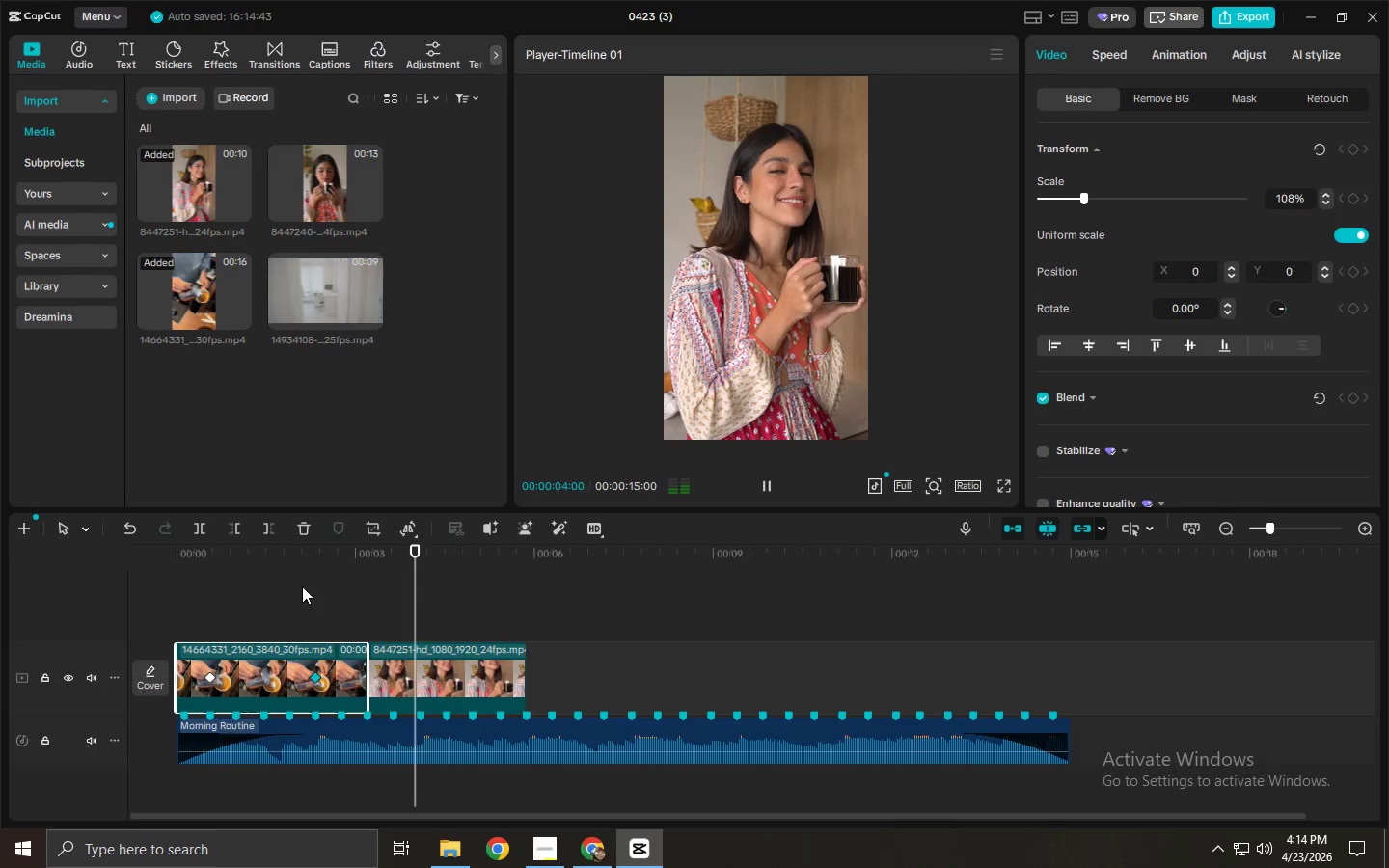 
left_click_drag(start_coordinate=[254, 564], to_coordinate=[157, 564])
 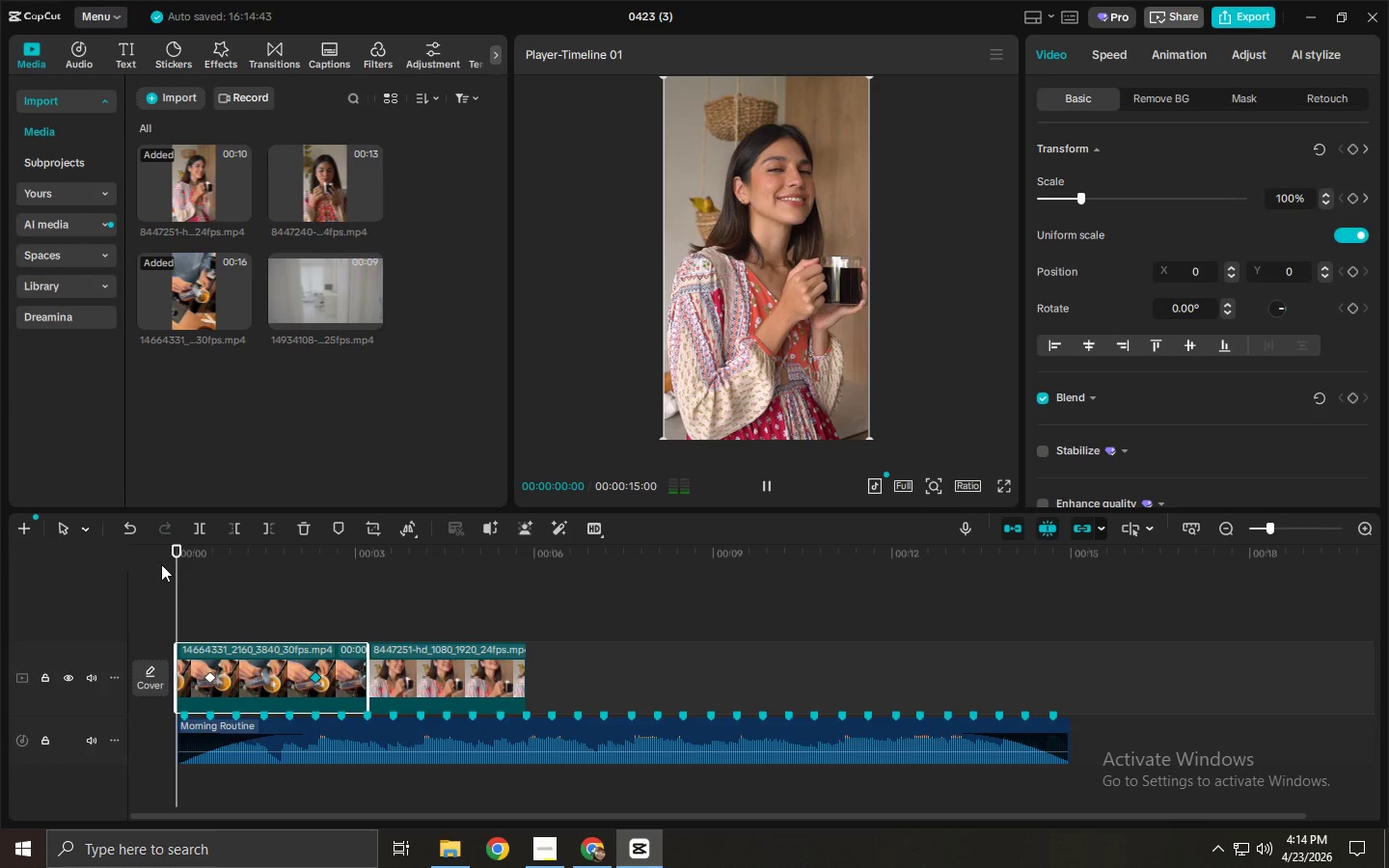 
key(Space)
 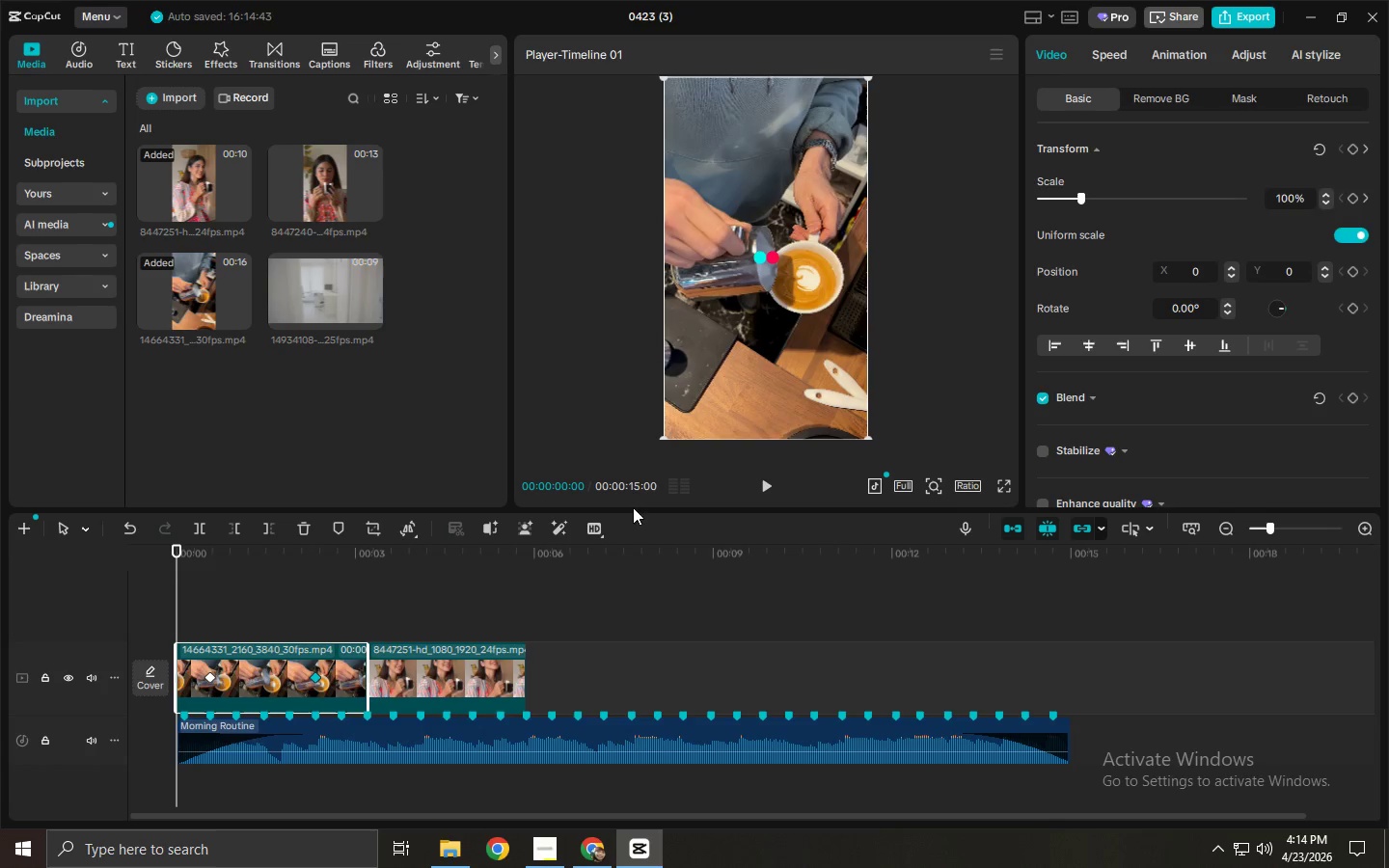 
left_click([1011, 491])
 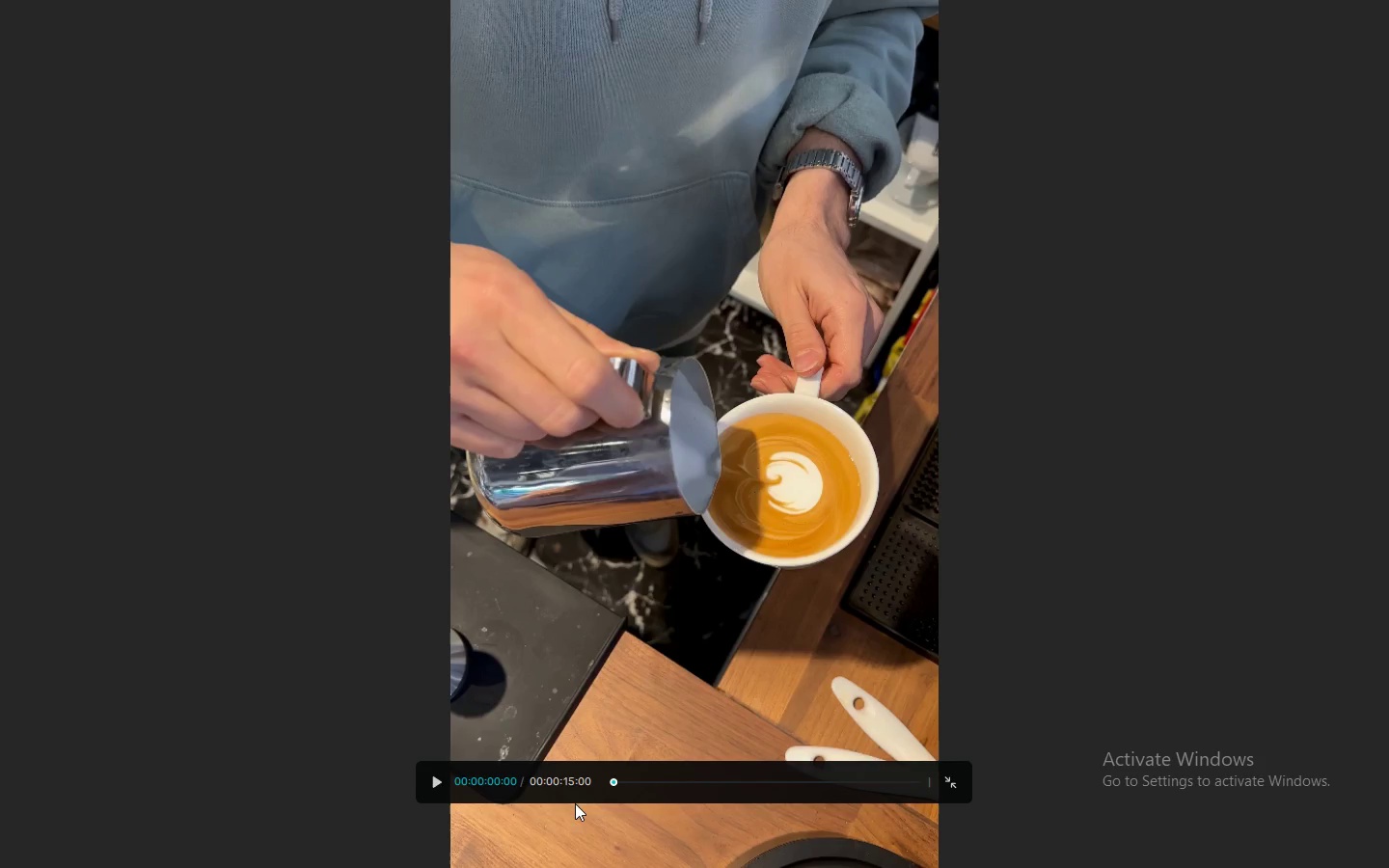 
left_click_drag(start_coordinate=[623, 781], to_coordinate=[511, 805])
 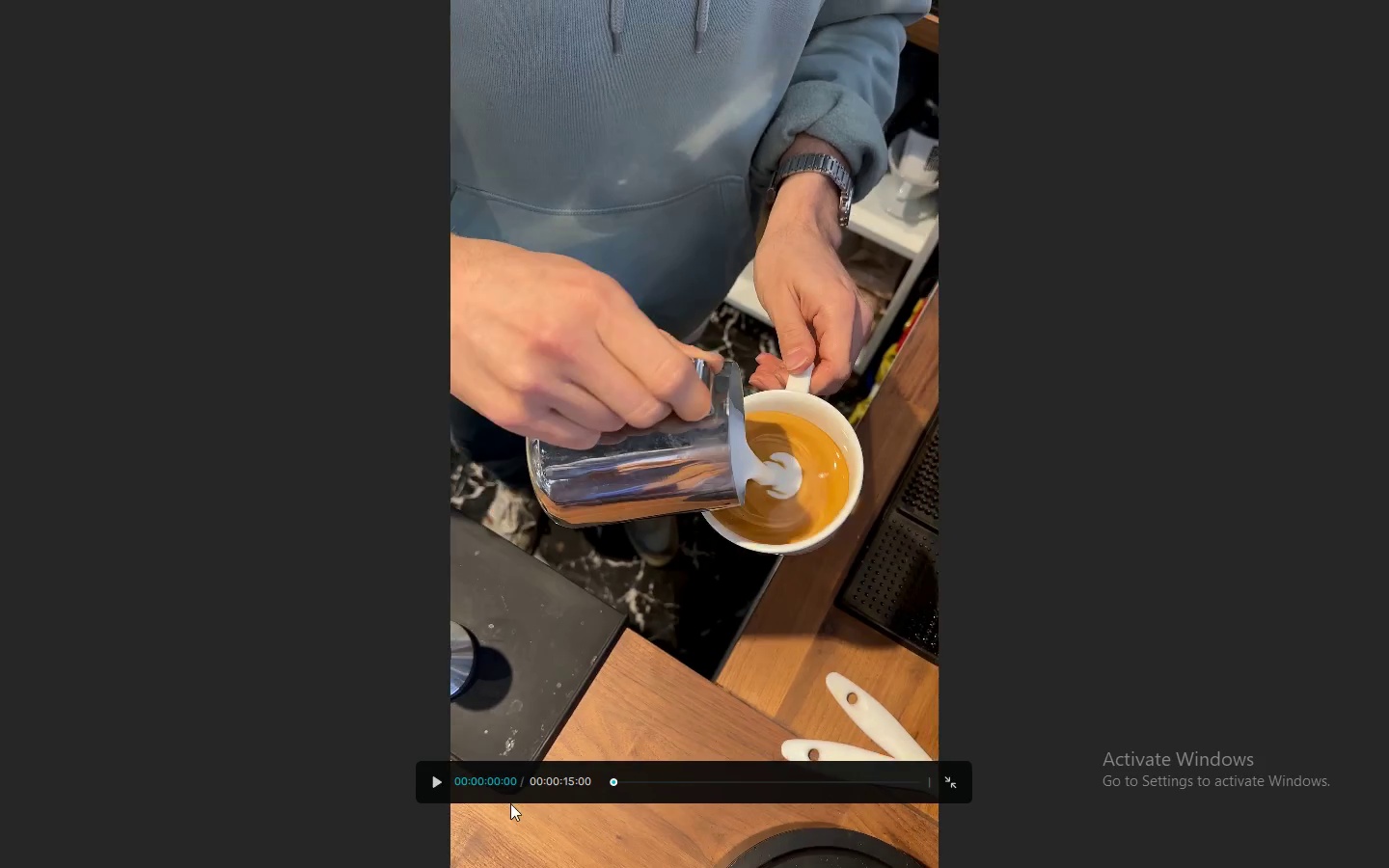 
key(Space)
 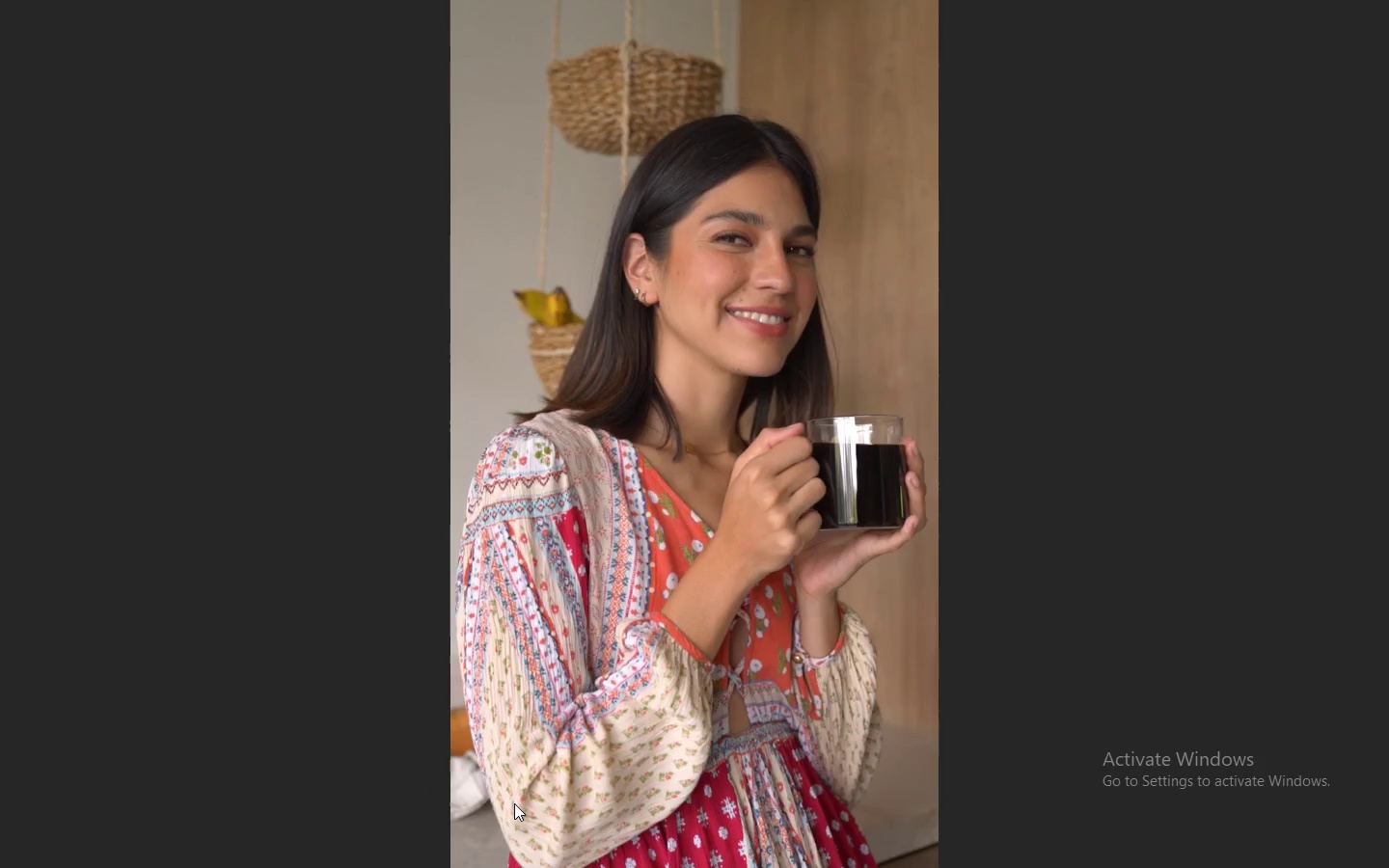 
key(Escape)
 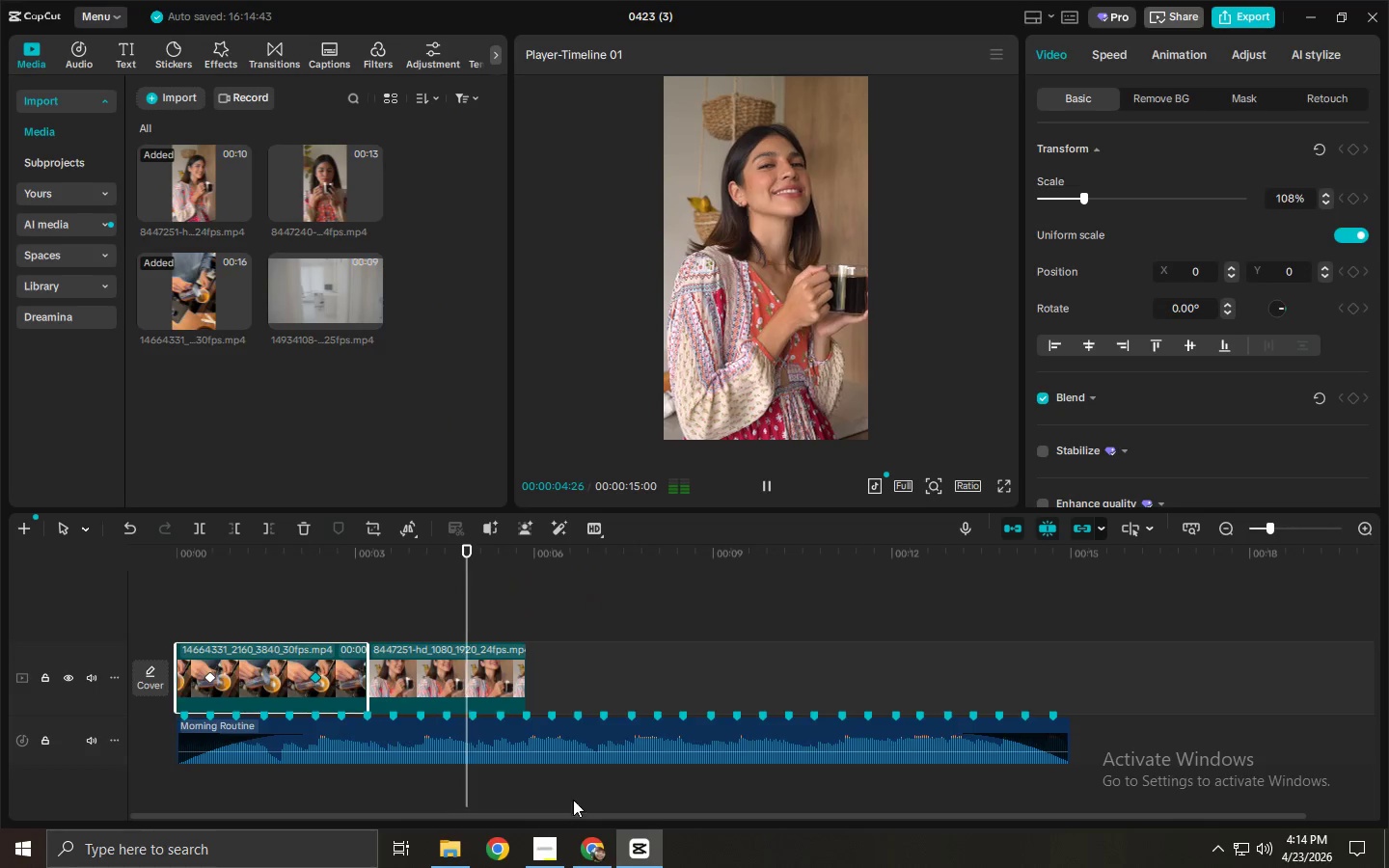 
key(Space)
 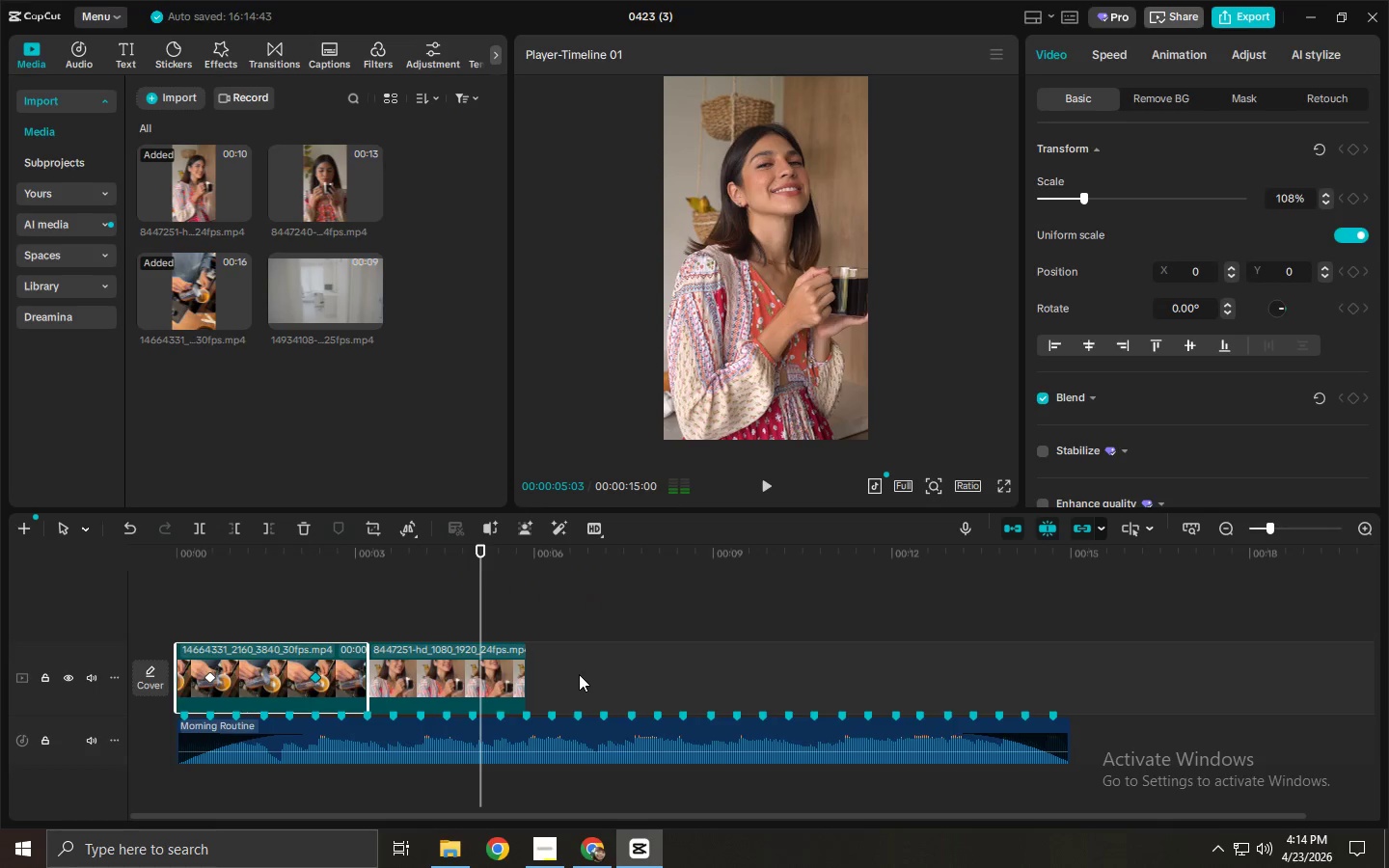 
key(Space)
 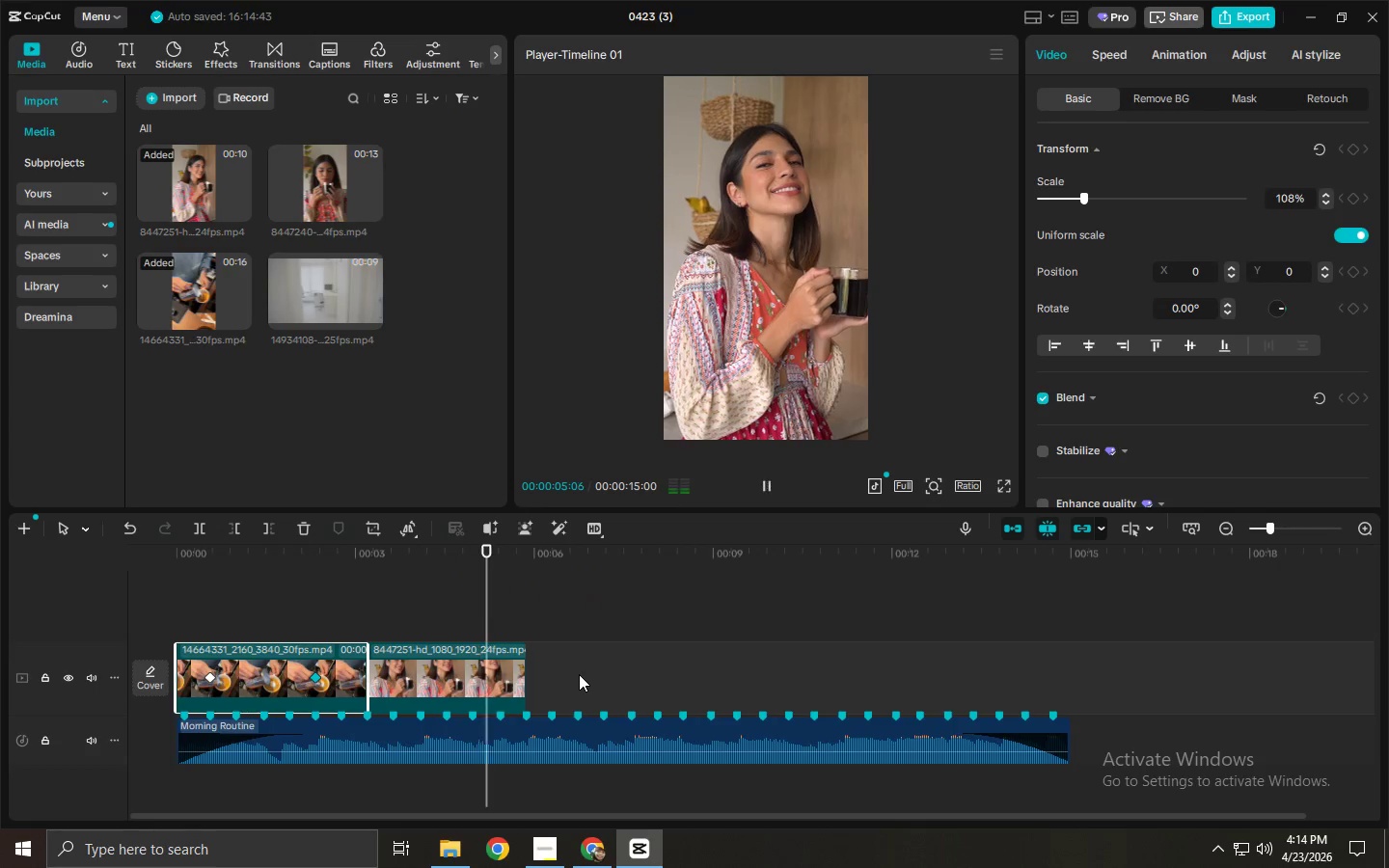 
key(Space)
 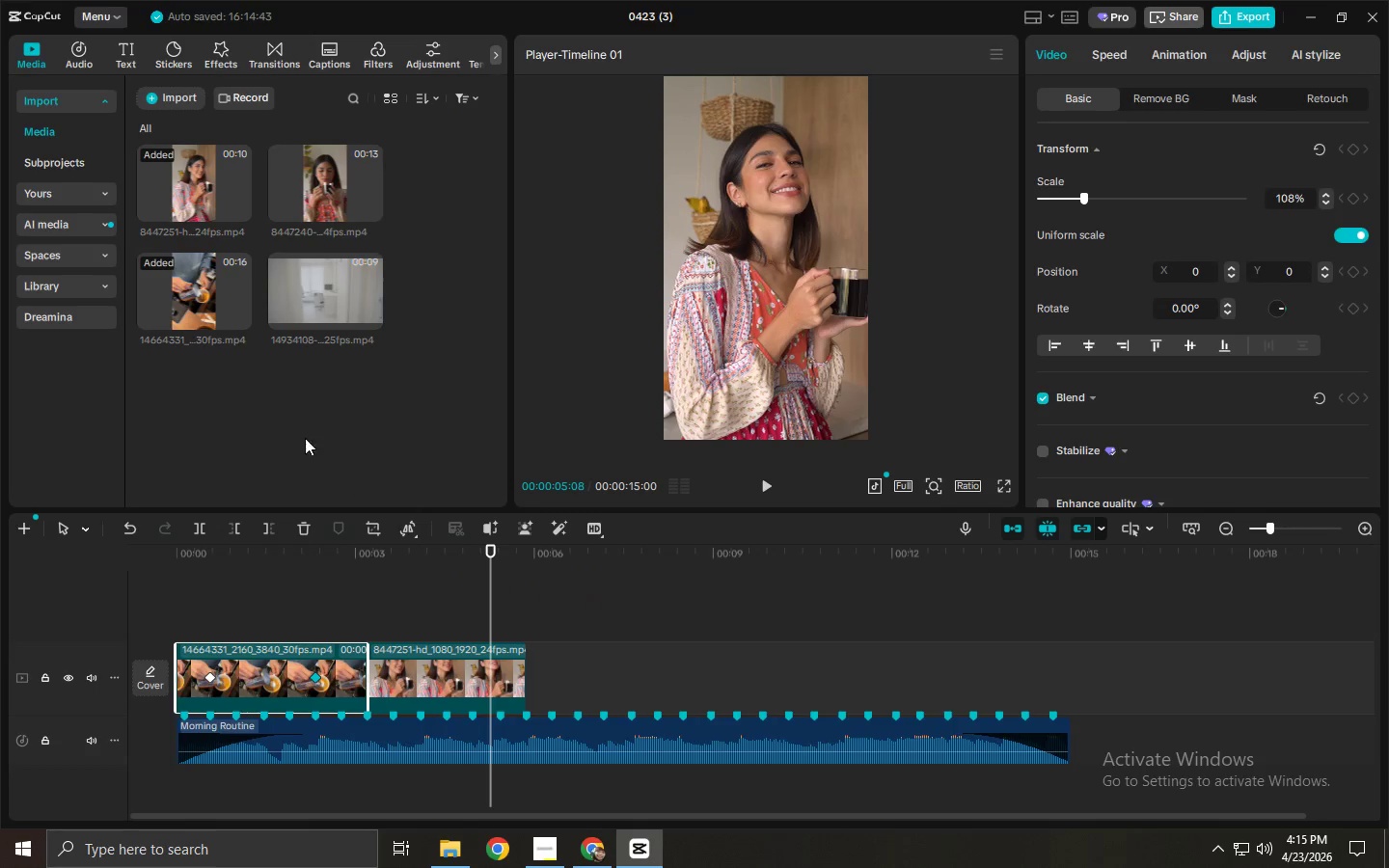 
left_click_drag(start_coordinate=[313, 275], to_coordinate=[563, 680])
 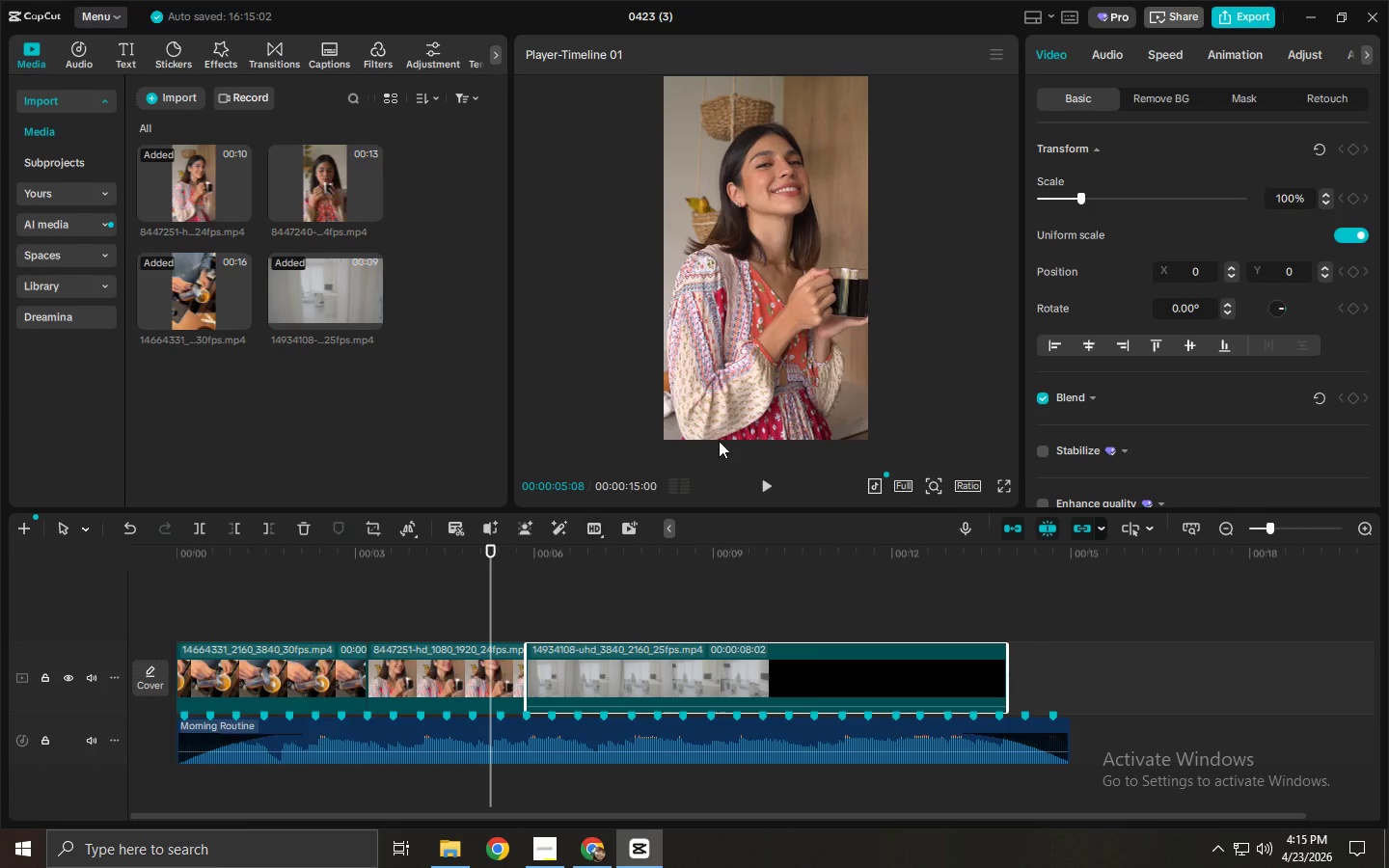 
left_click([590, 560])
 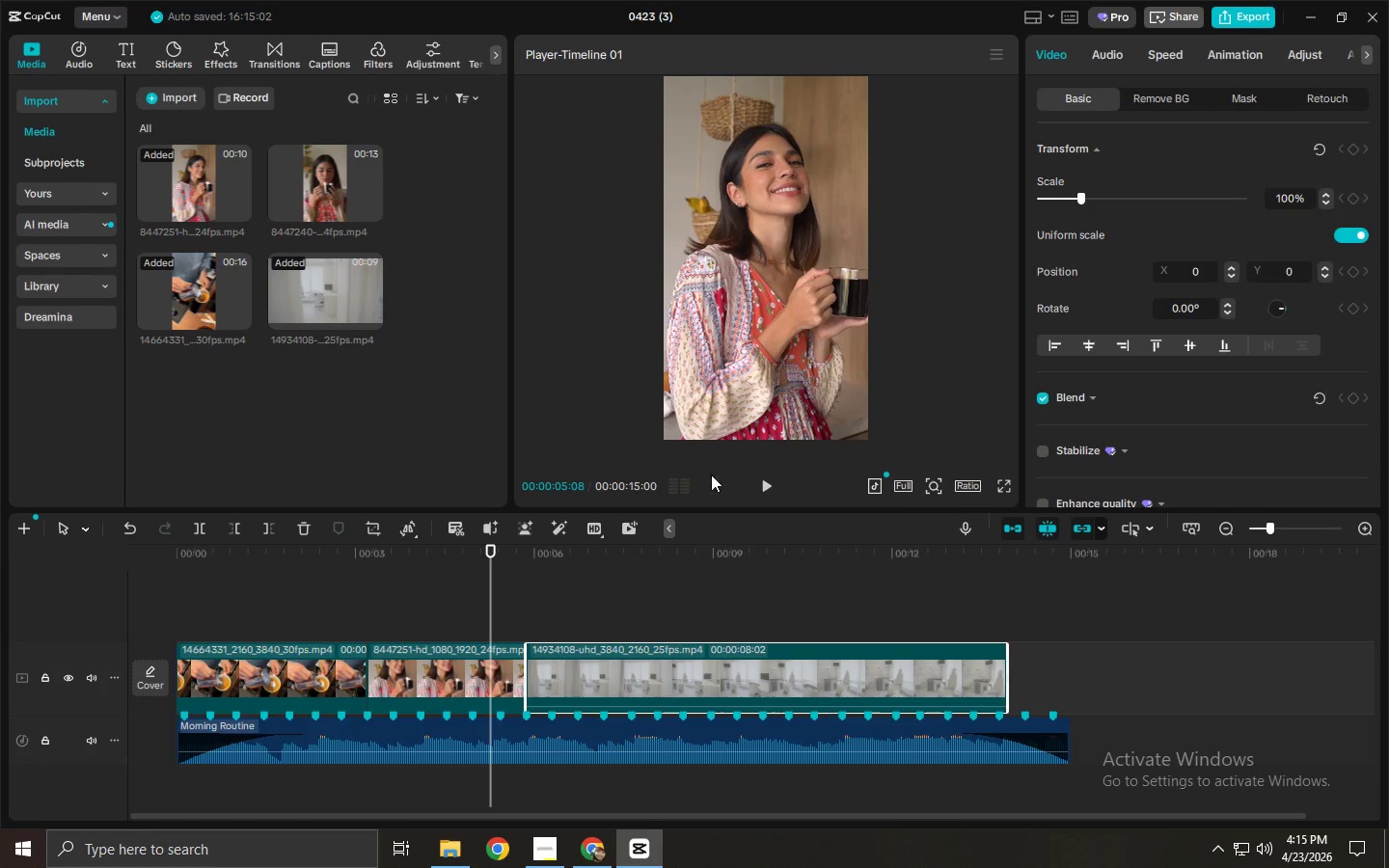 
left_click([628, 560])
 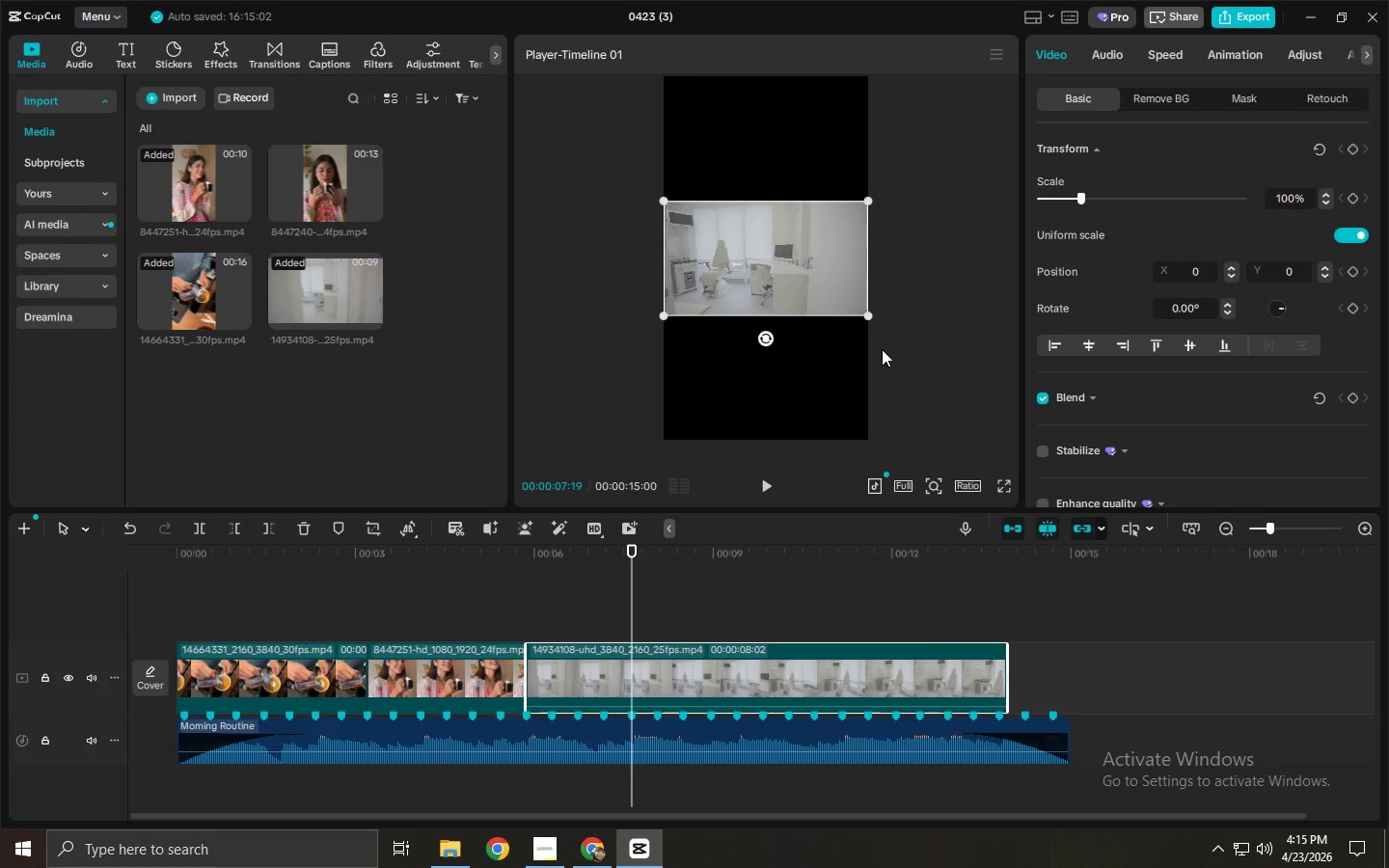 
left_click_drag(start_coordinate=[866, 320], to_coordinate=[1150, 591])
 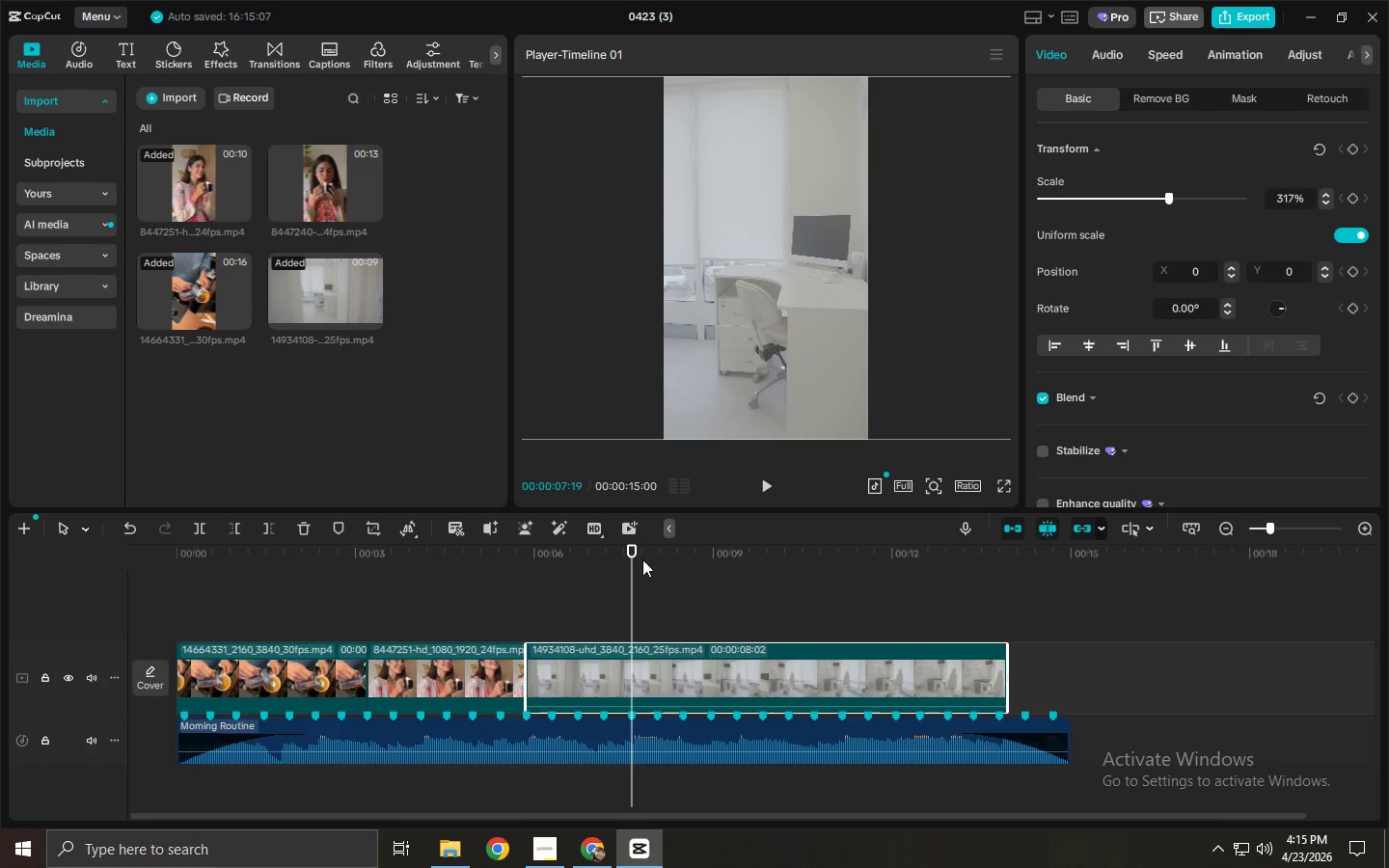 
left_click_drag(start_coordinate=[625, 560], to_coordinate=[776, 576])
 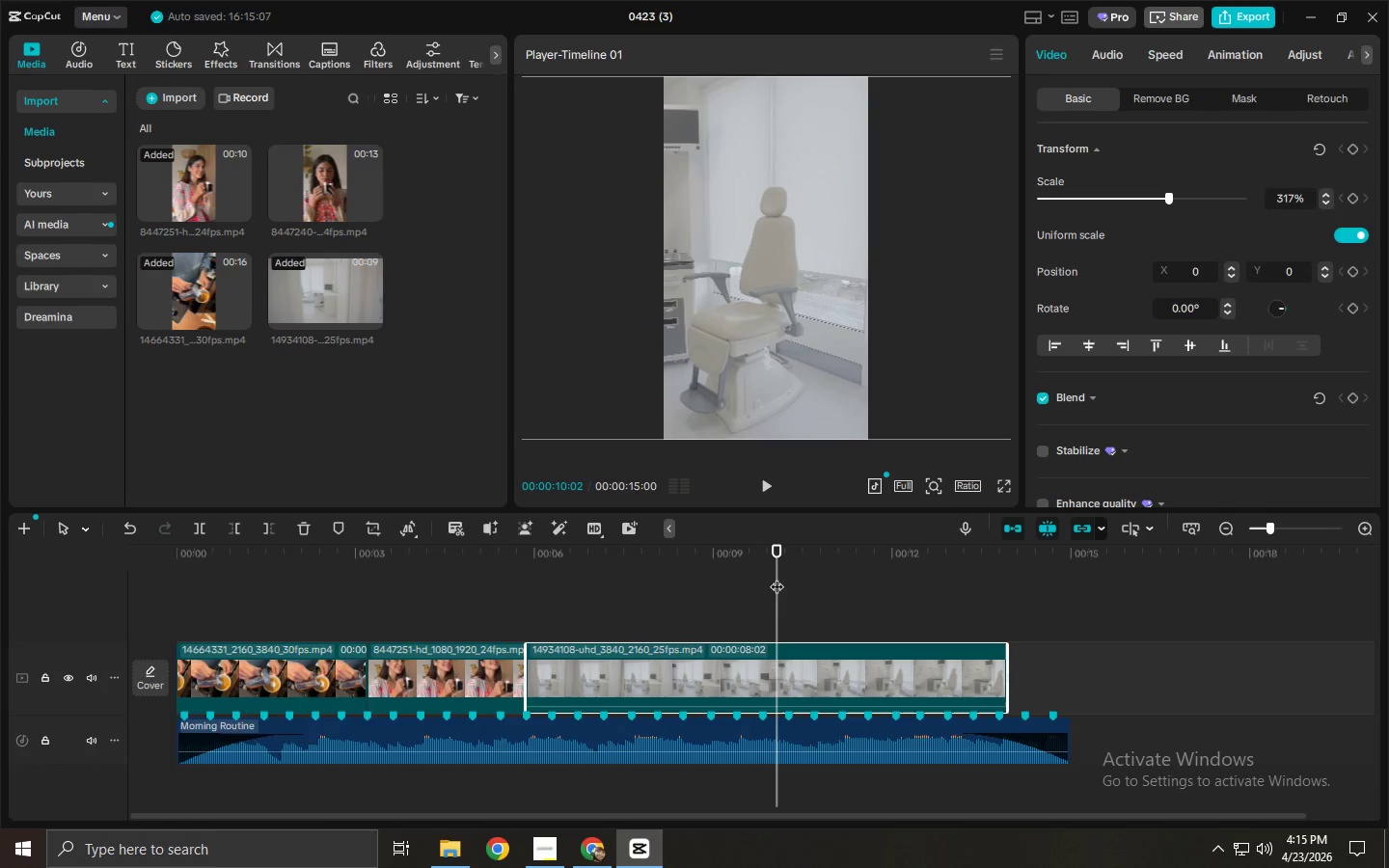 
key(Control+ControlLeft)
 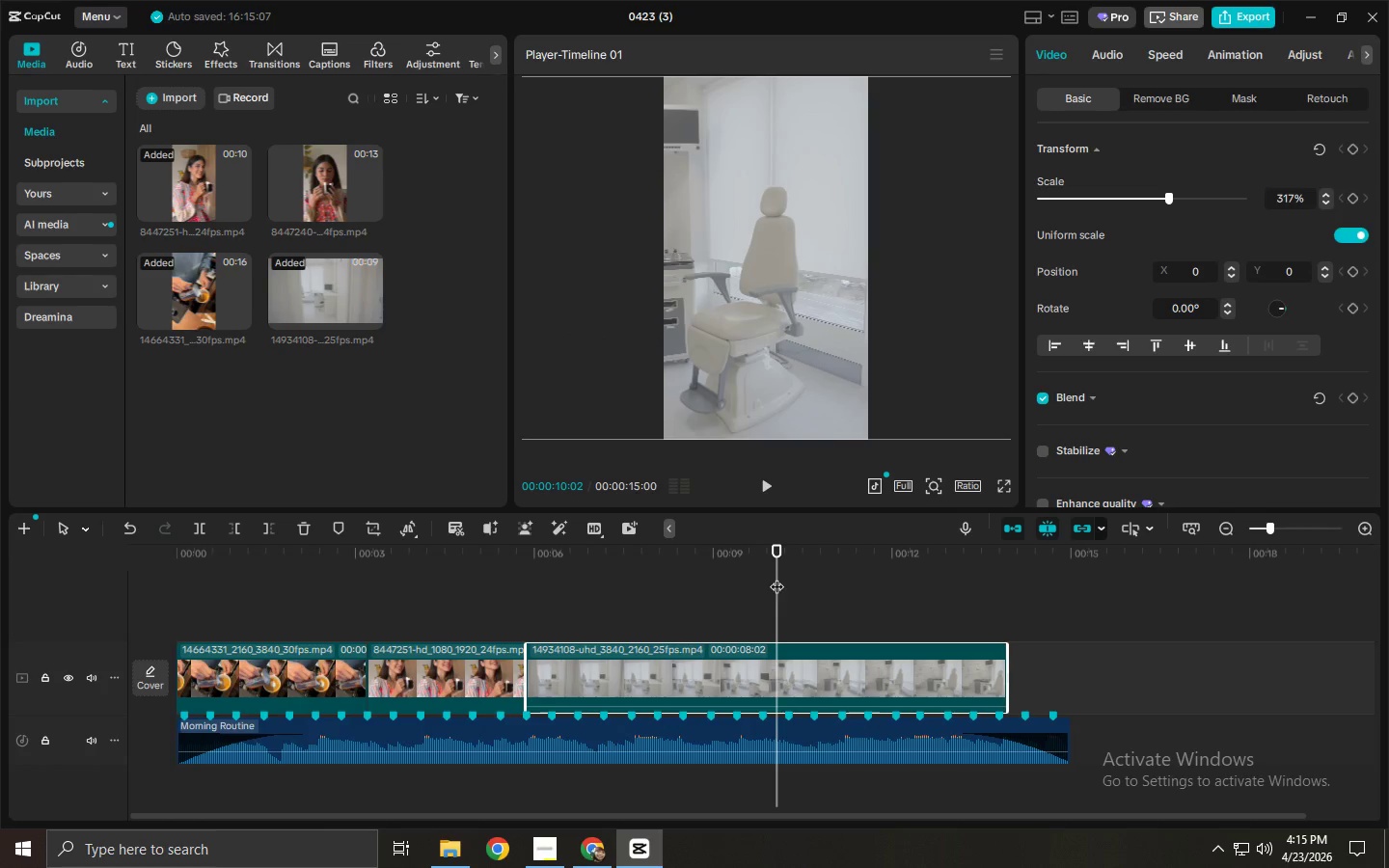 
key(Control+B)
 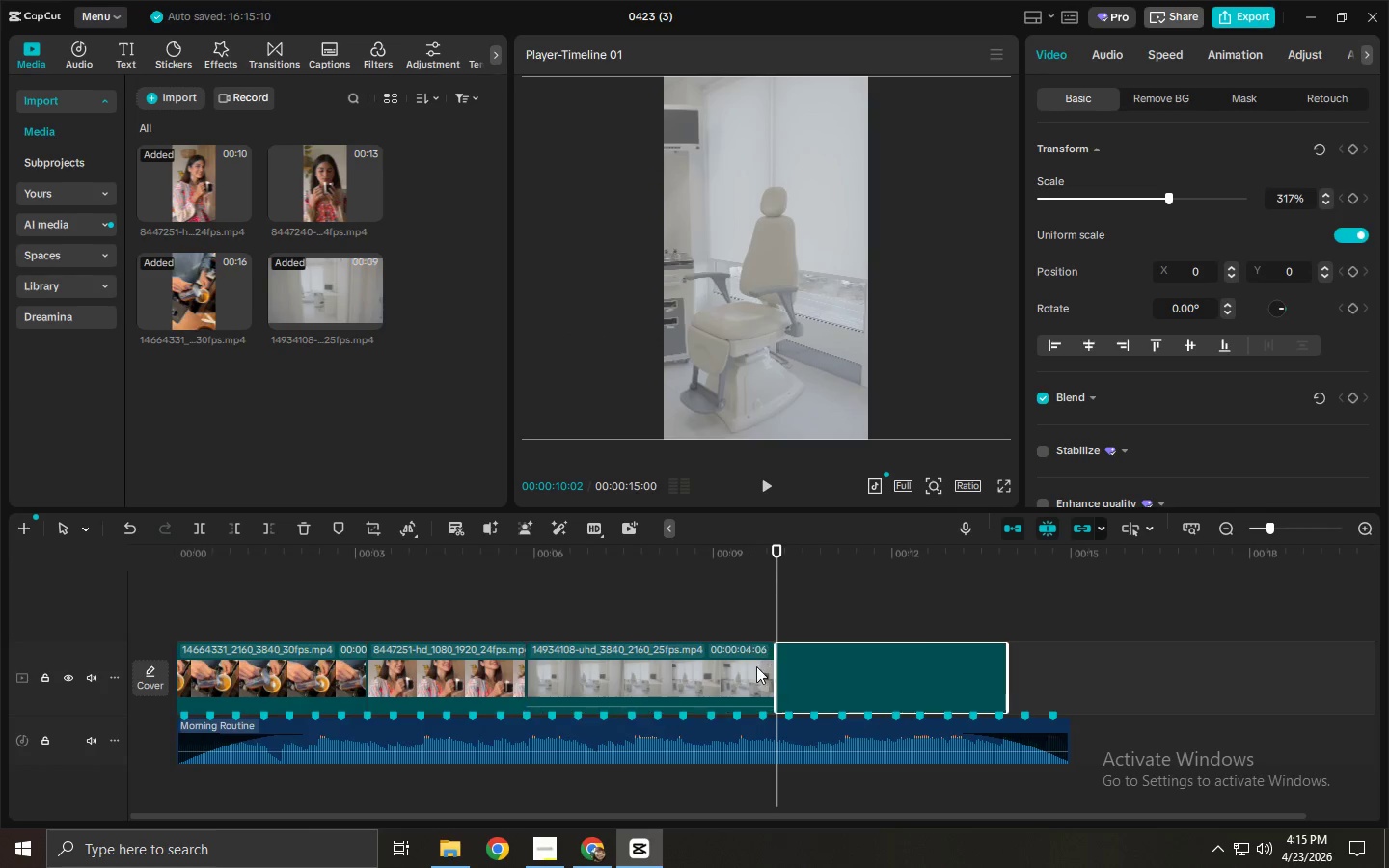 
left_click([745, 672])
 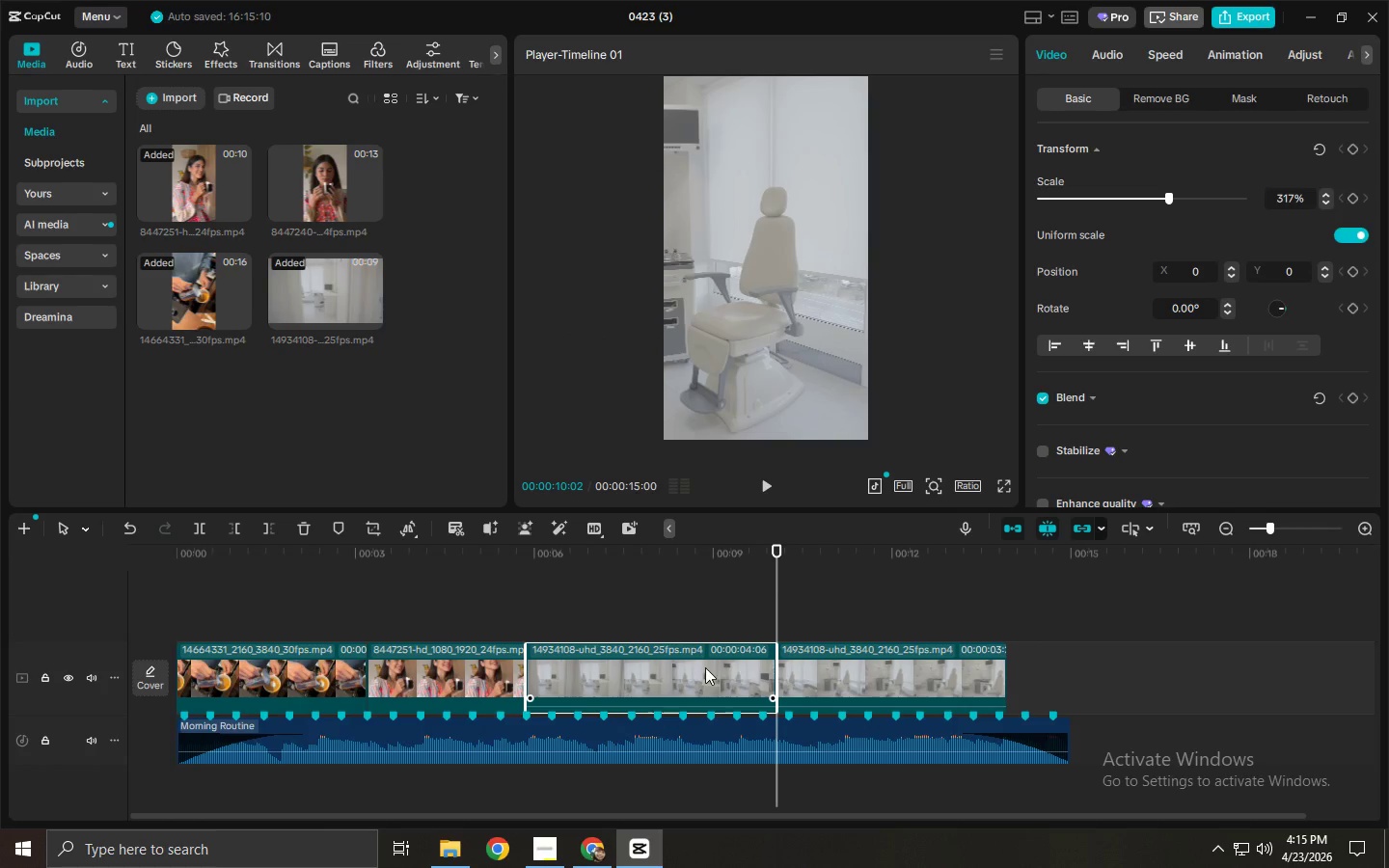 
key(Delete)
 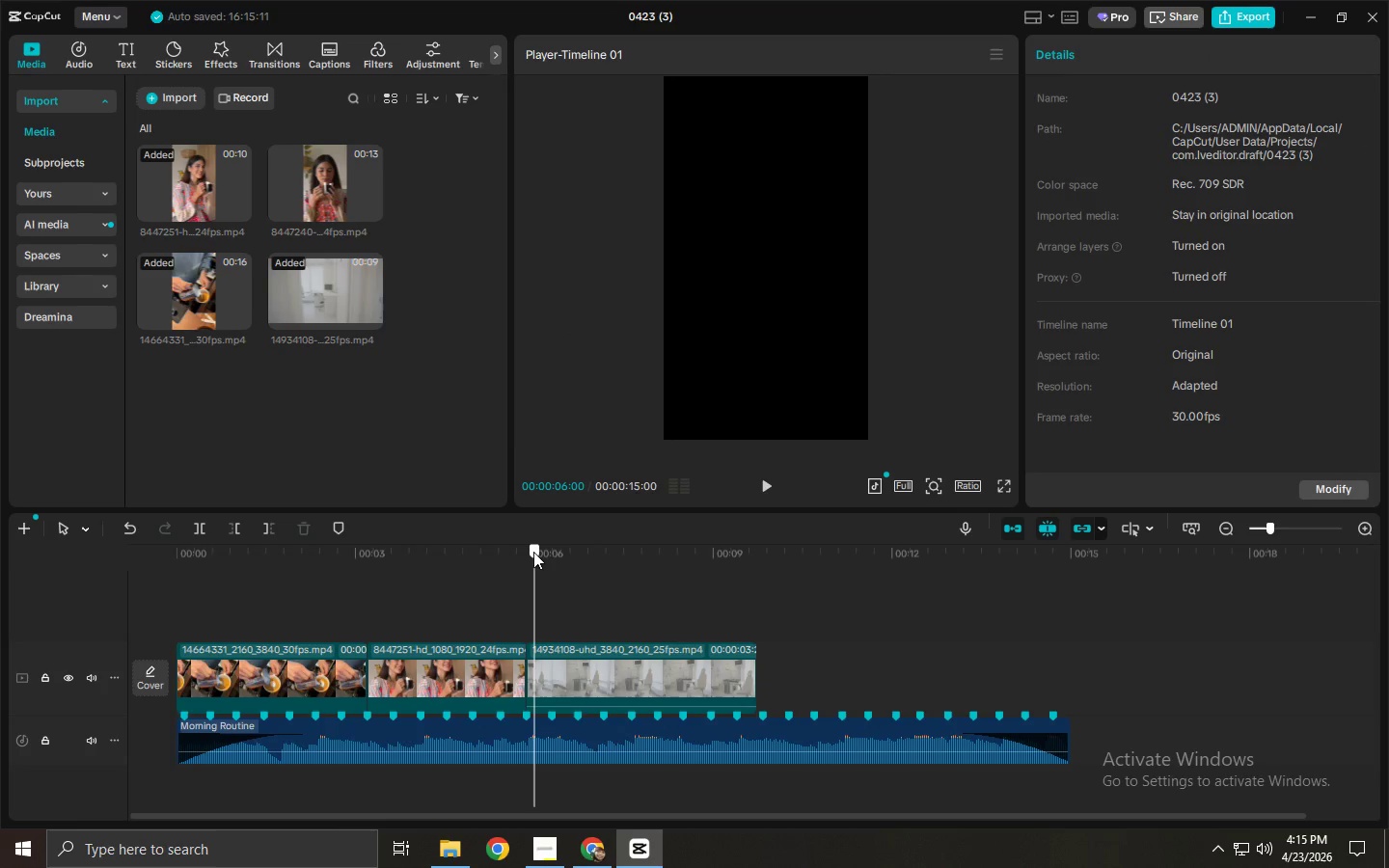 
double_click([533, 552])
 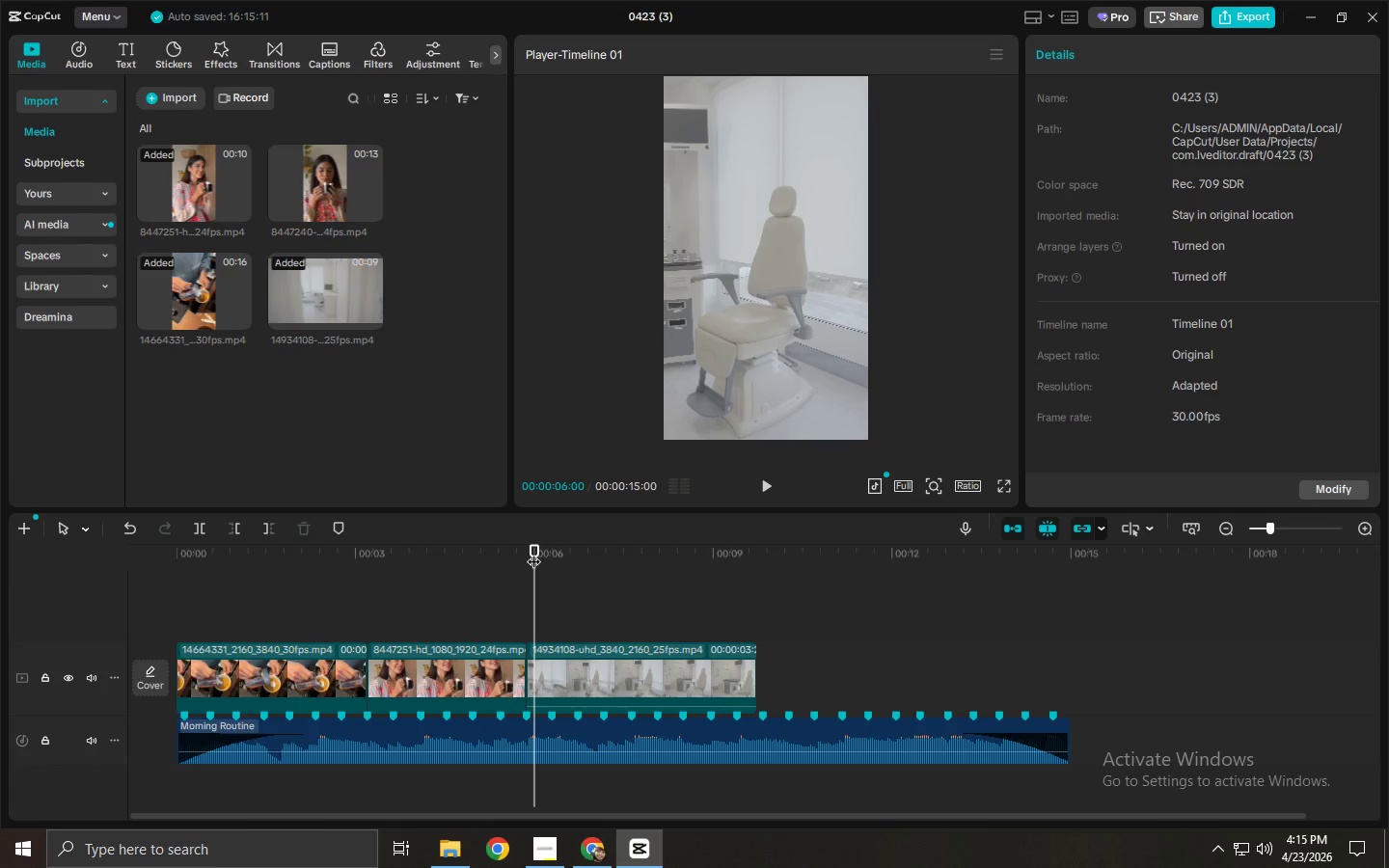 
wait(25.94)
 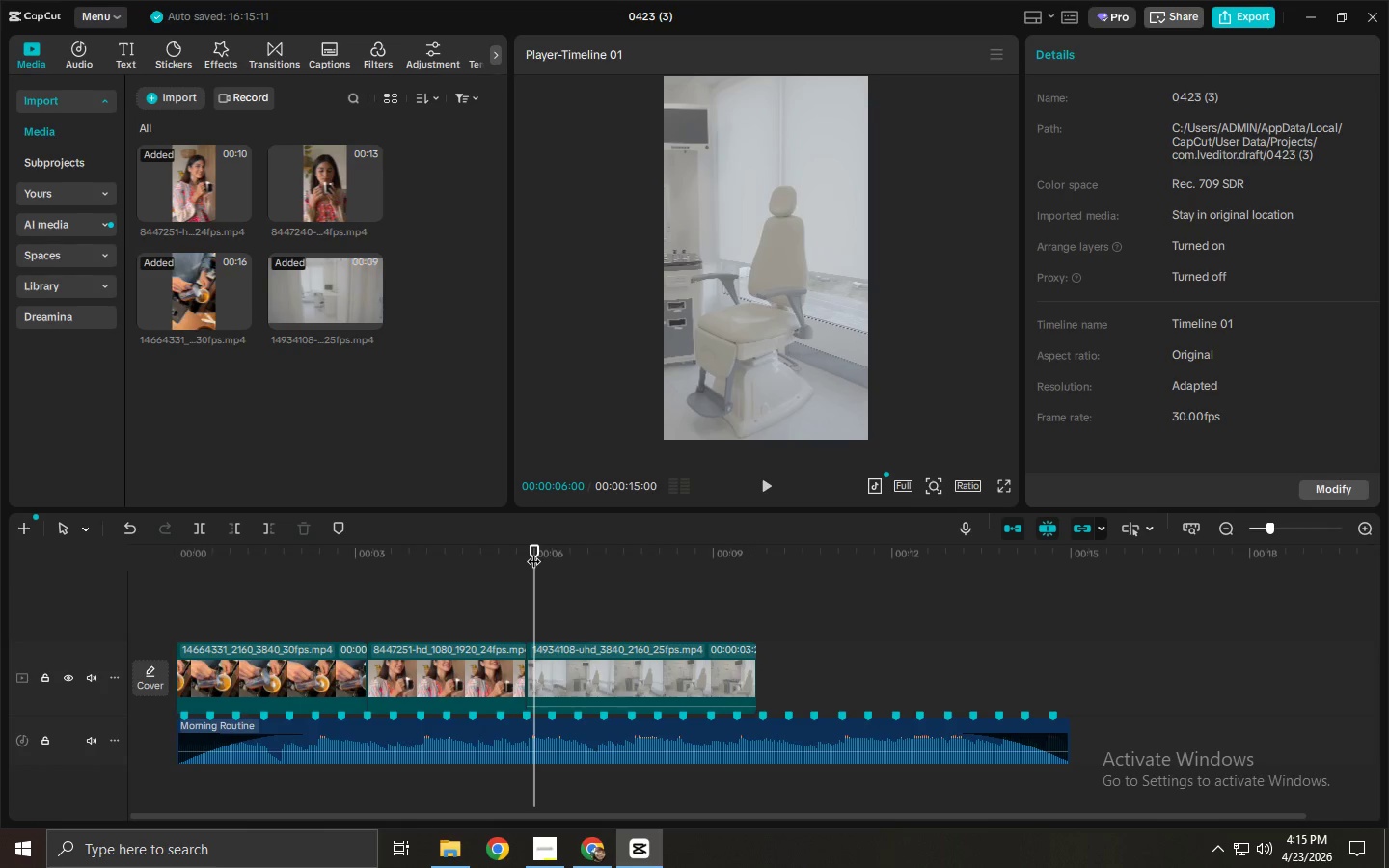 
left_click_drag(start_coordinate=[315, 558], to_coordinate=[116, 557])
 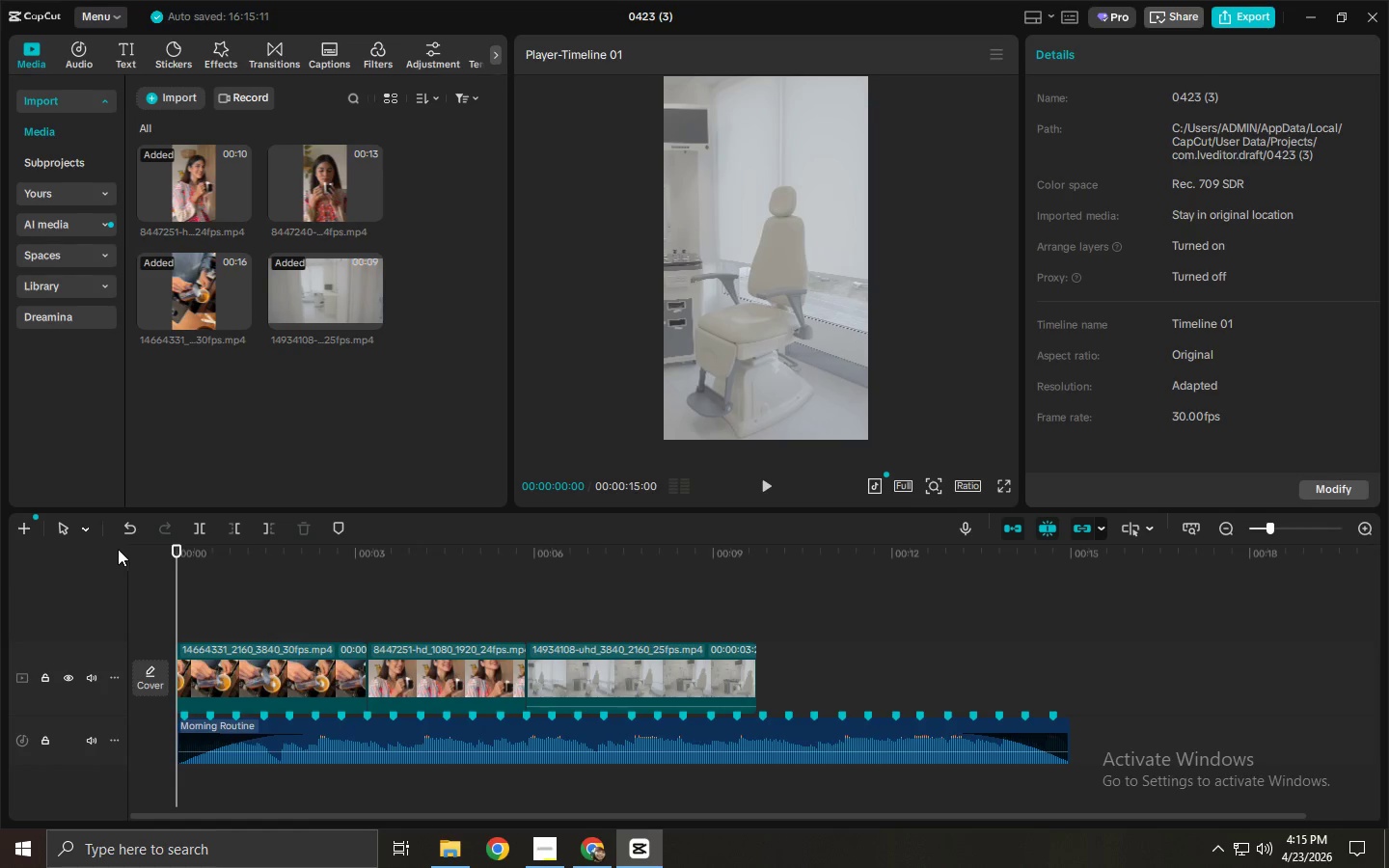 
key(Space)
 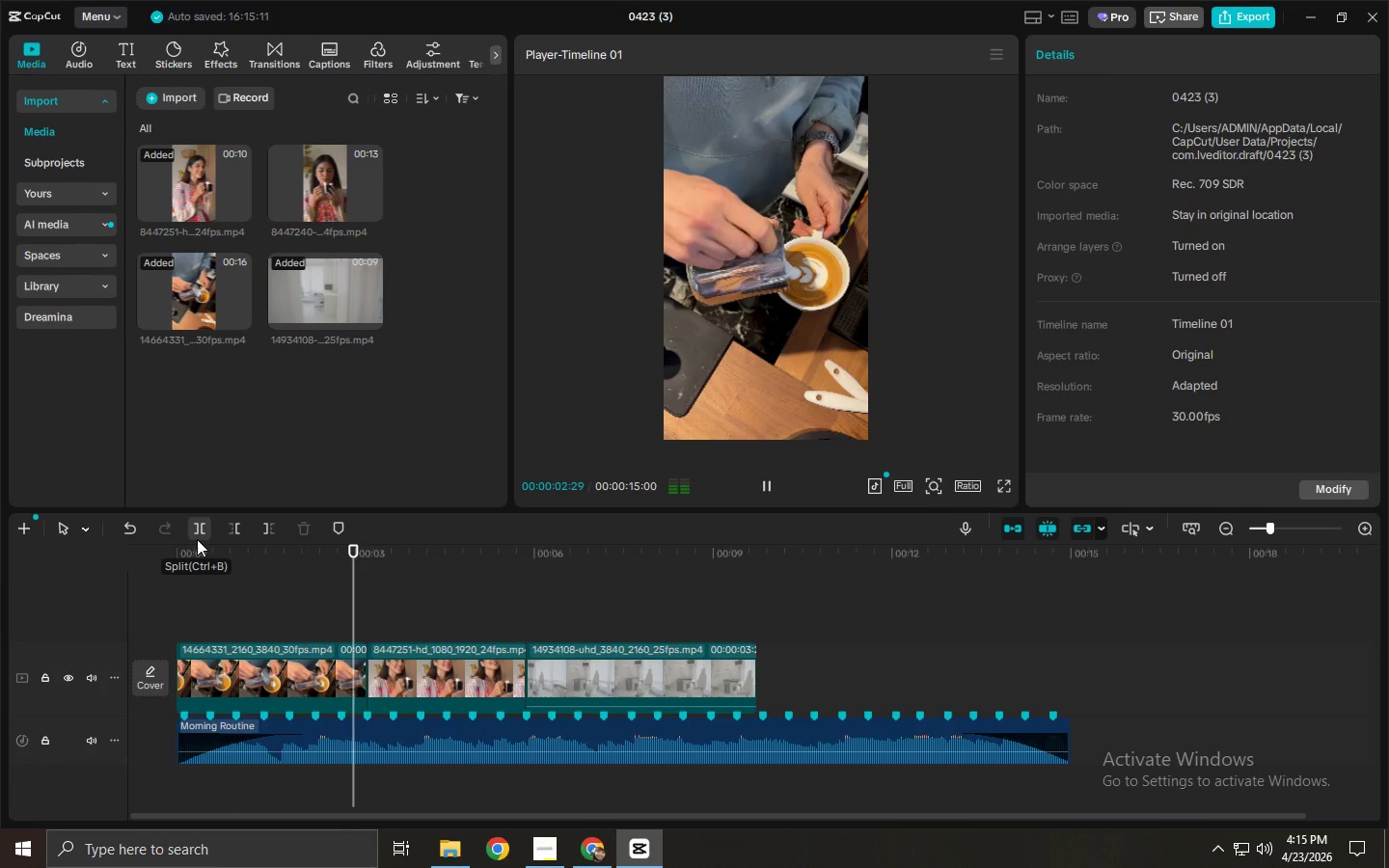 
key(Space)
 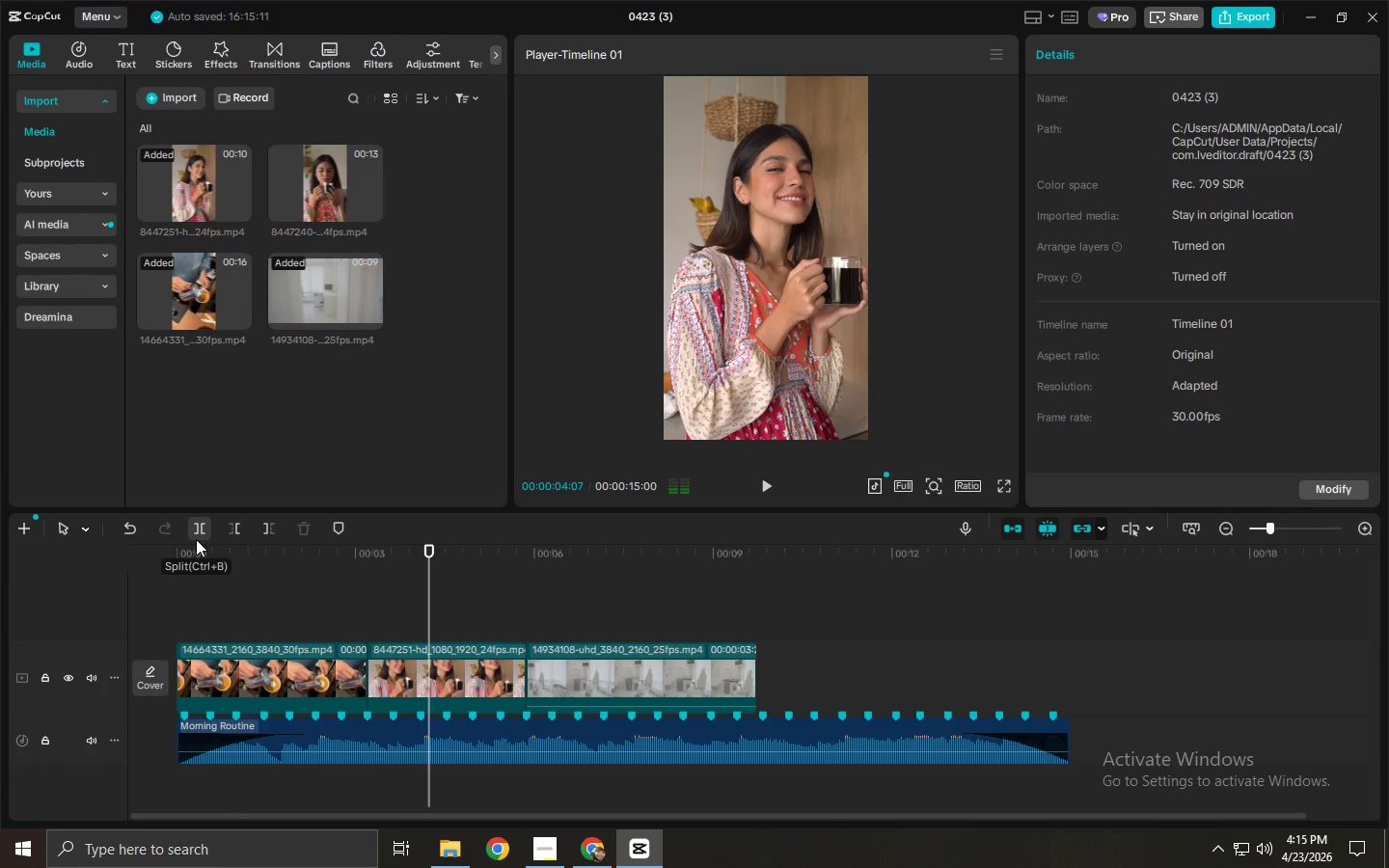 
key(Space)
 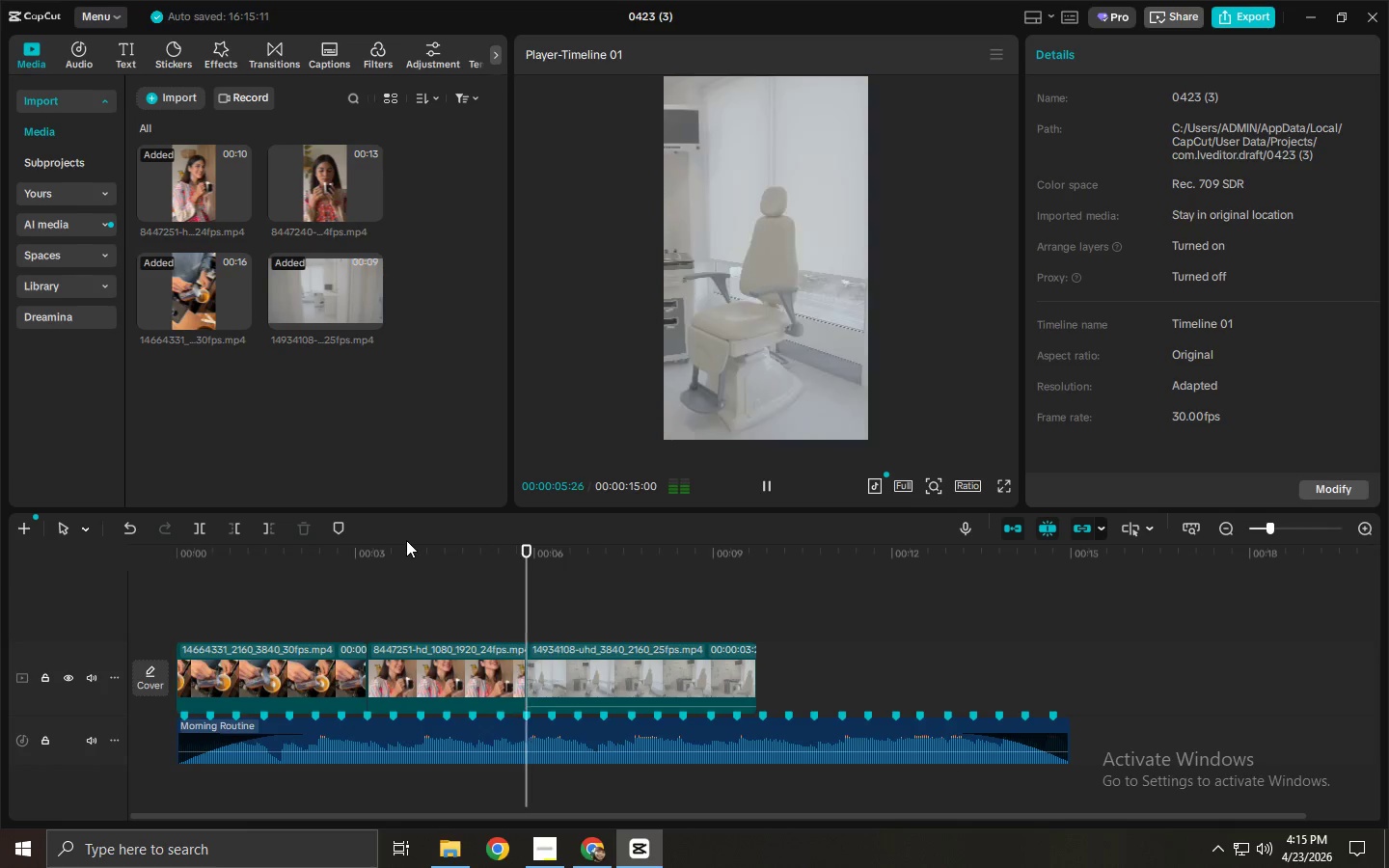 
key(Space)
 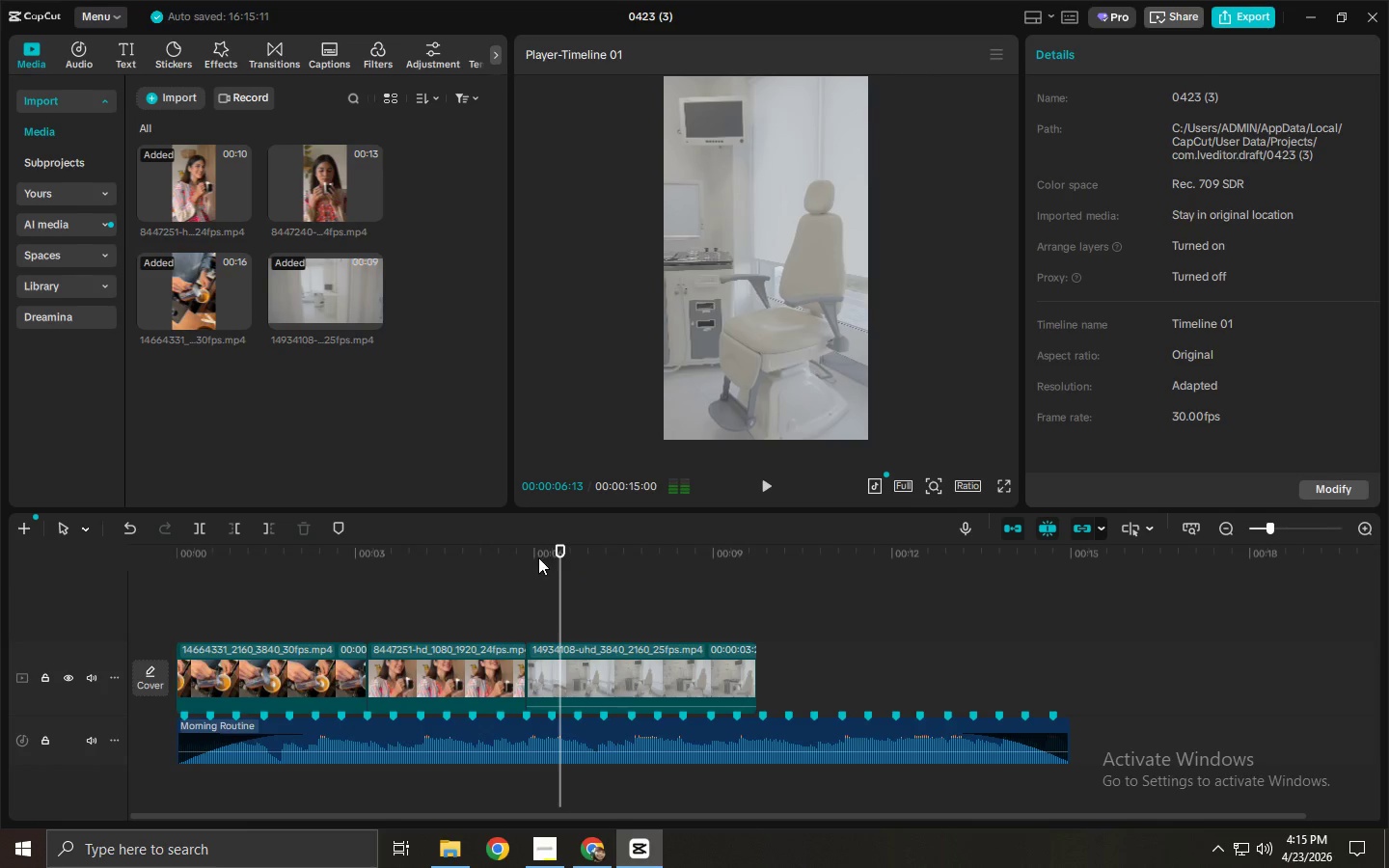 
key(Space)
 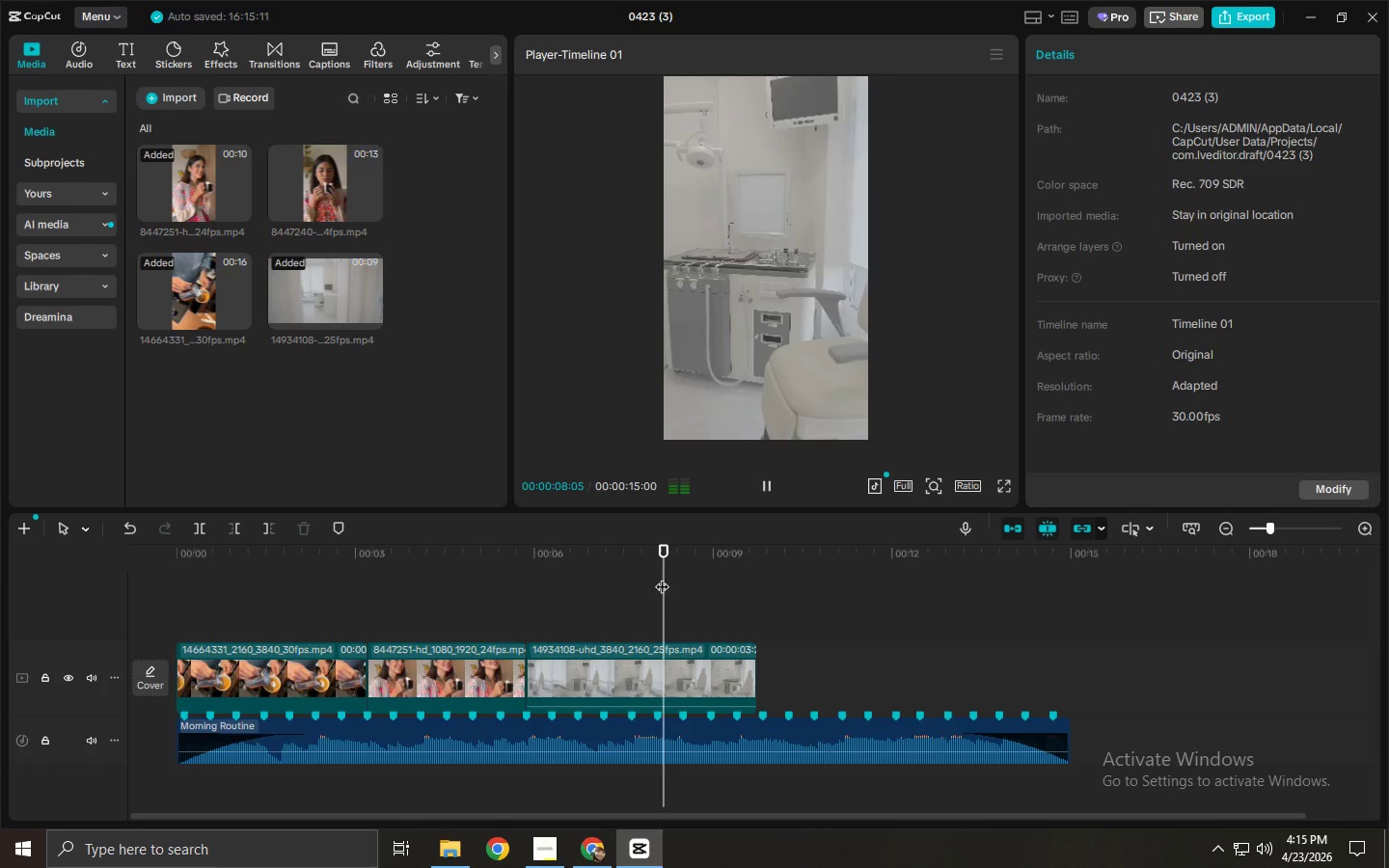 
key(Space)
 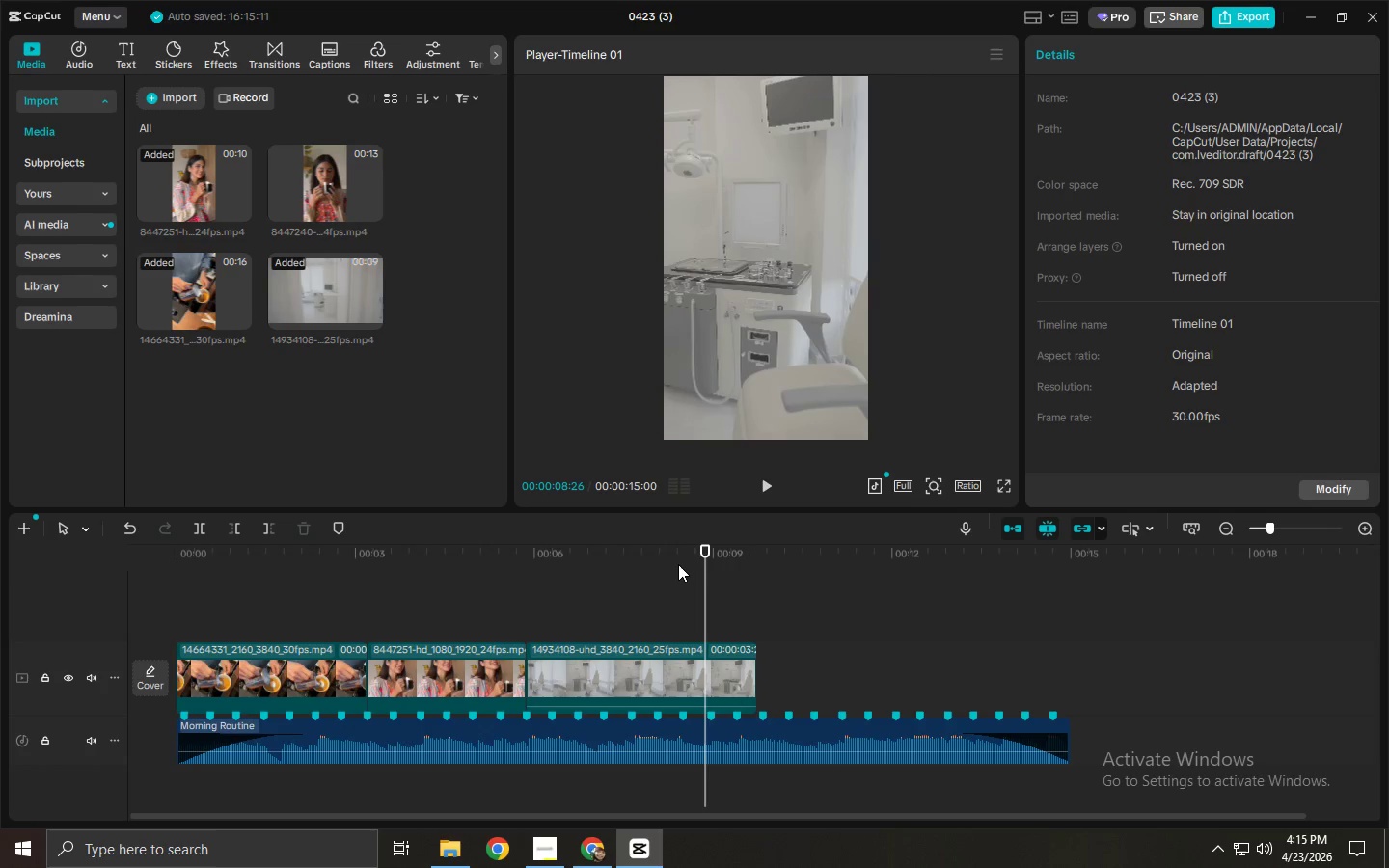 
wait(9.42)
 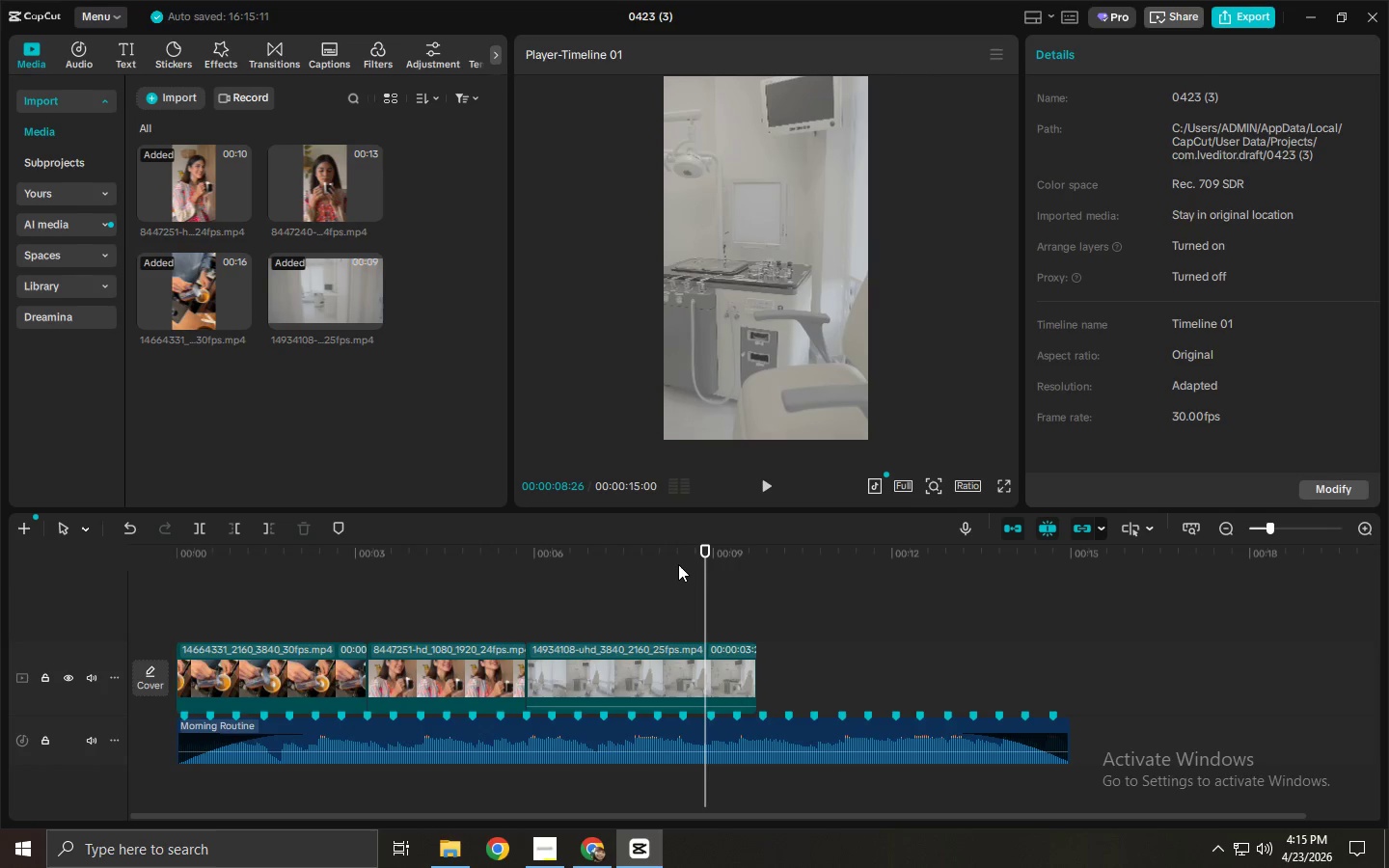 
left_click_drag(start_coordinate=[709, 561], to_coordinate=[714, 564])
 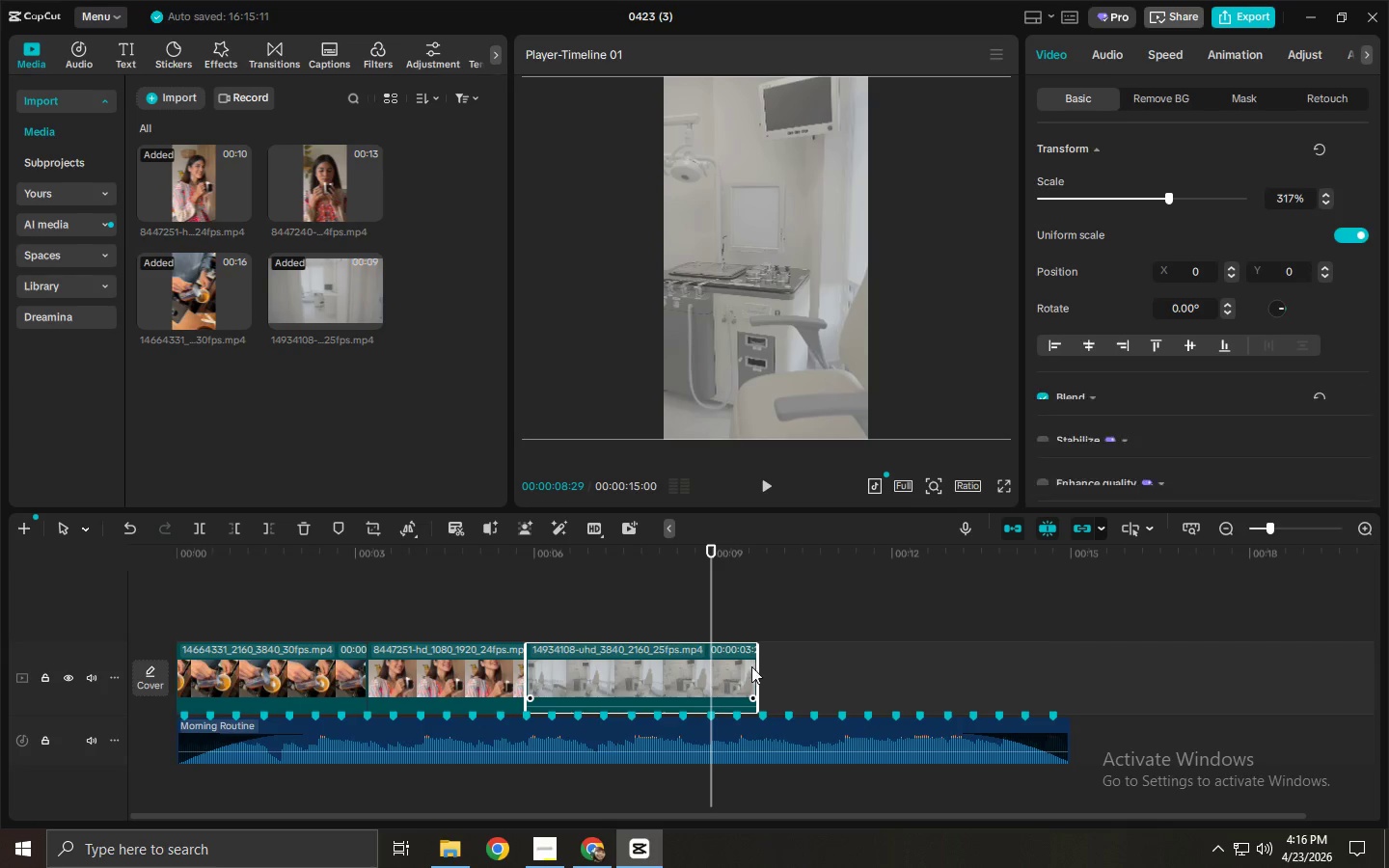 
left_click_drag(start_coordinate=[754, 667], to_coordinate=[706, 672])
 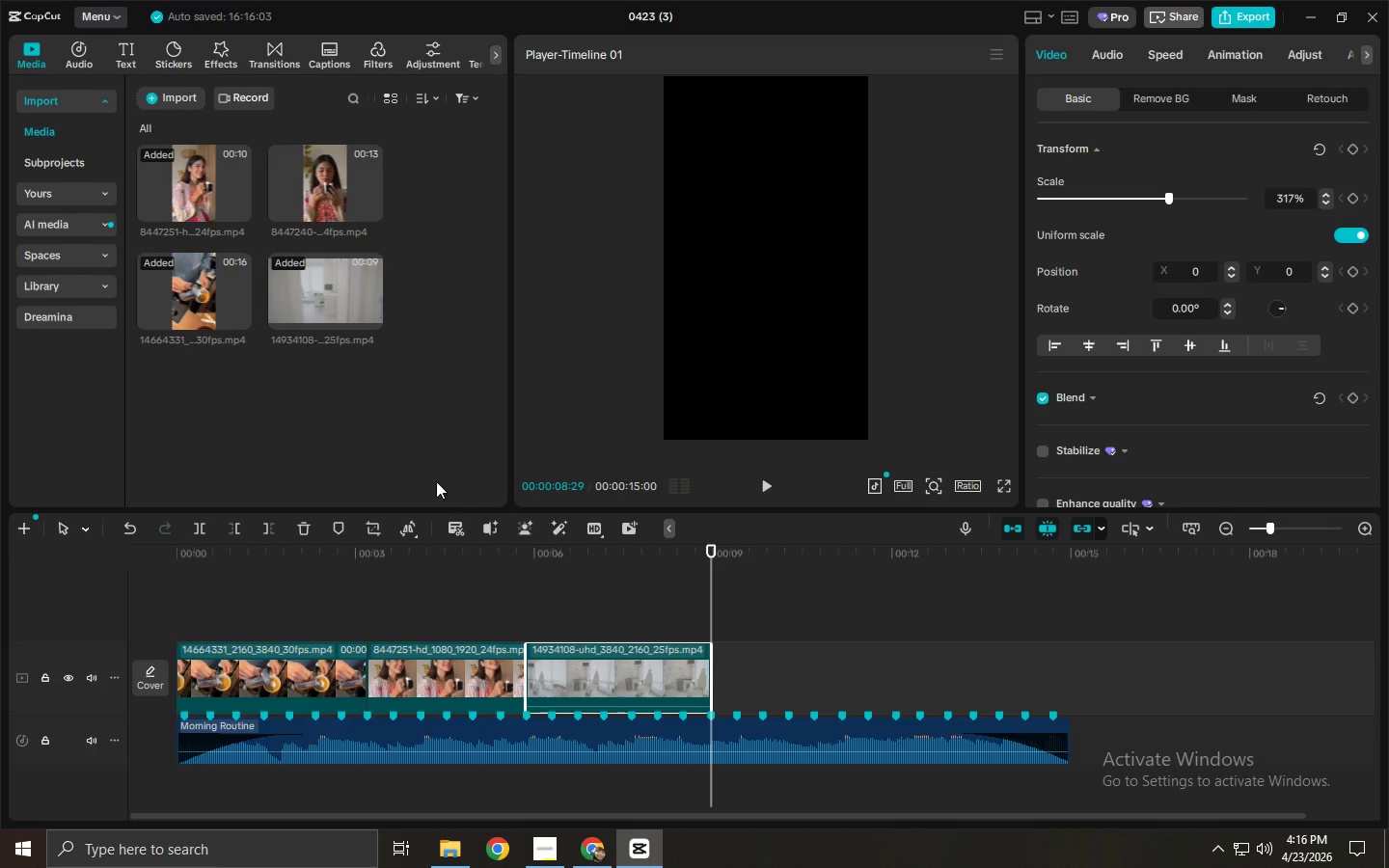 
key(Alt+AltLeft)
 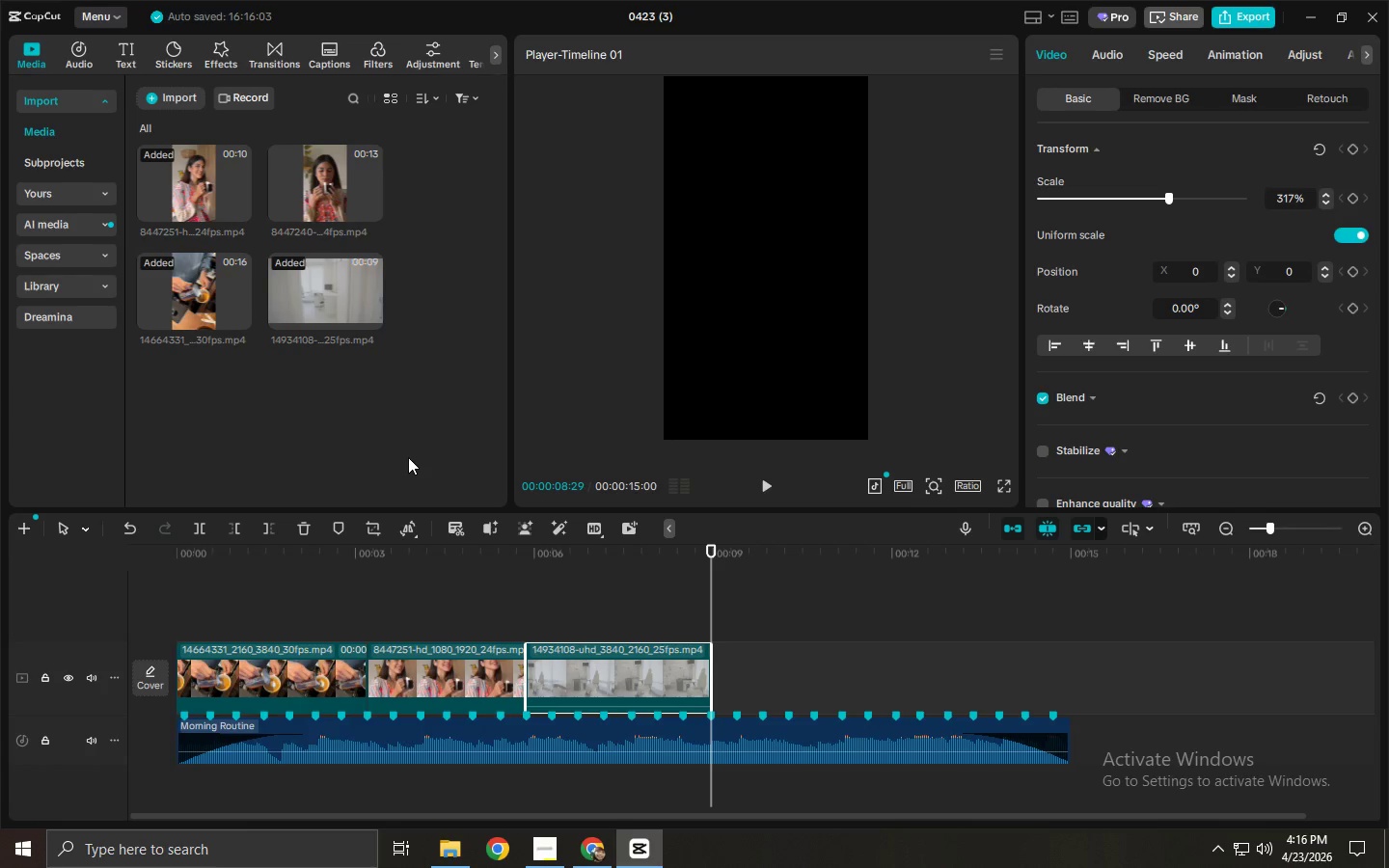 
key(Alt+Tab)
 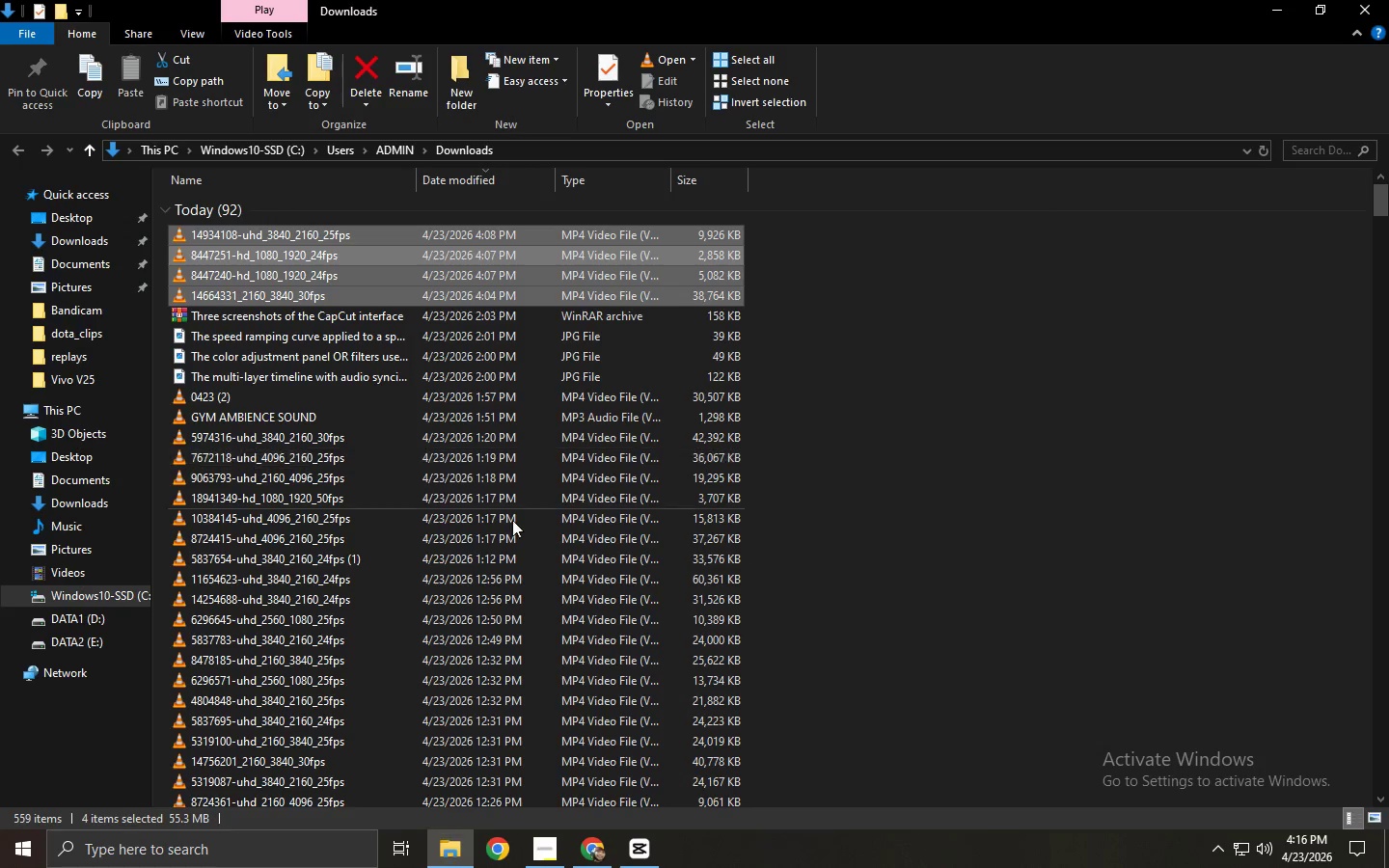 
key(Alt+Tab)
 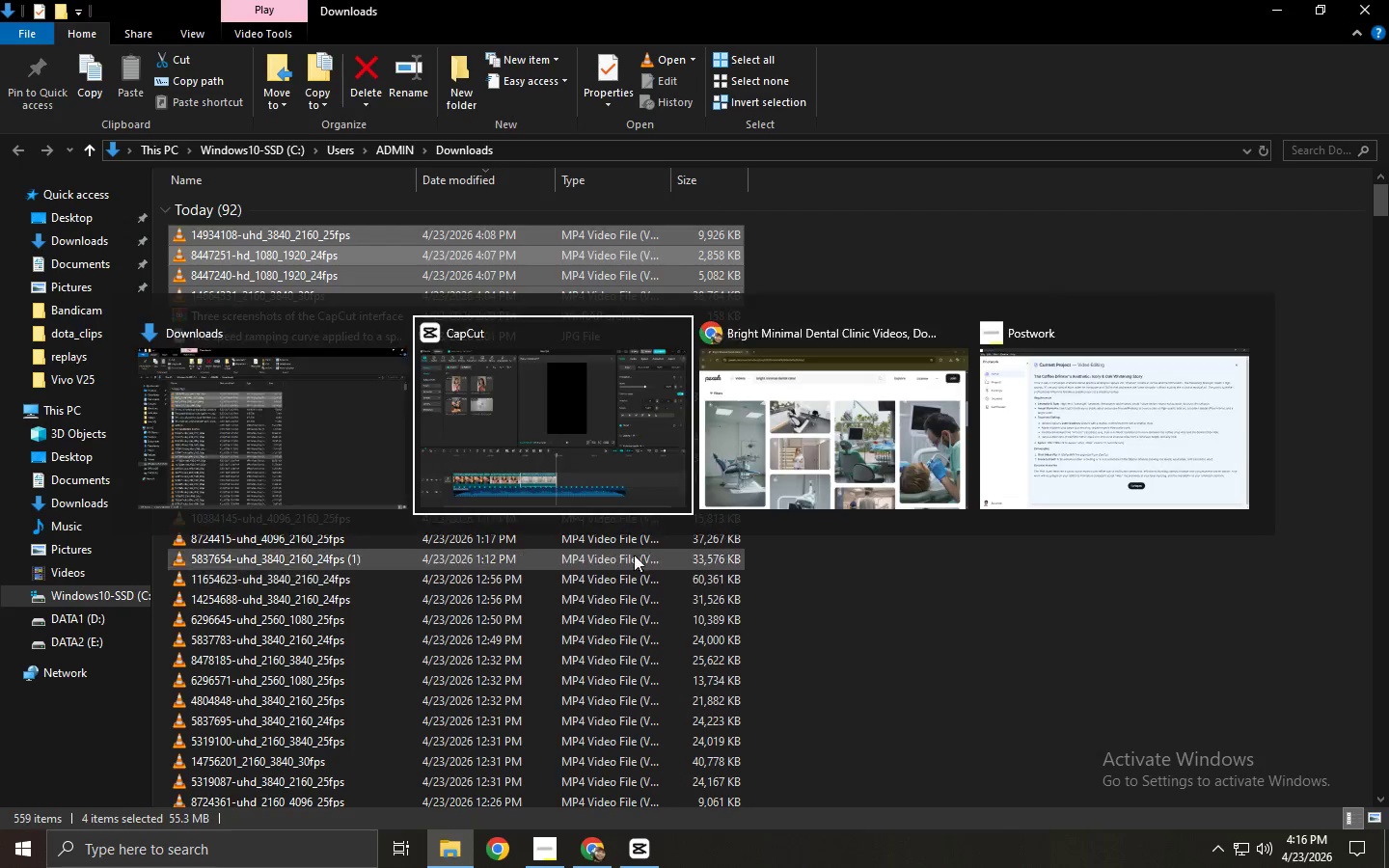 
key(Alt+Tab)
 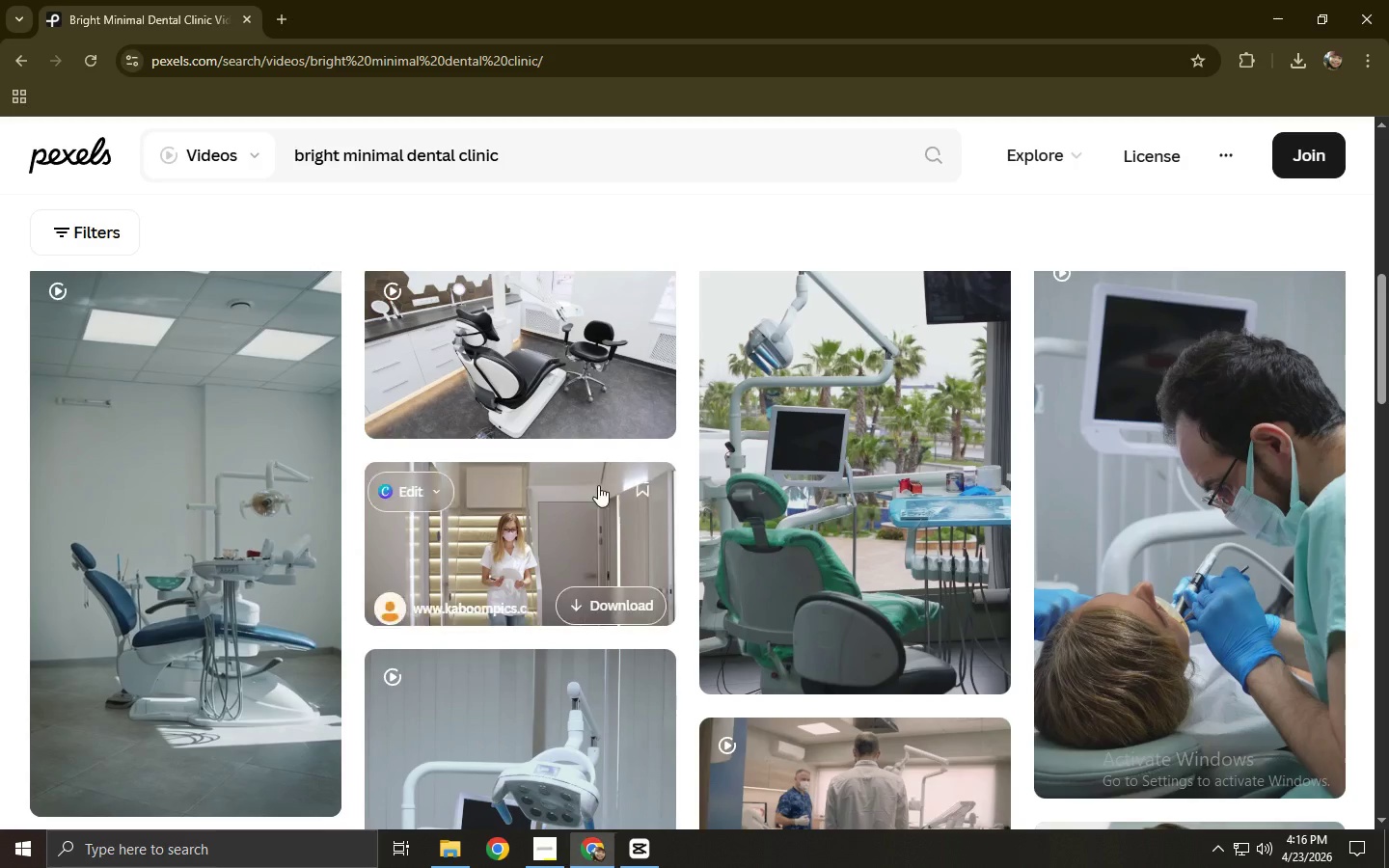 
scroll: coordinate [595, 454], scroll_direction: up, amount: 3.0
 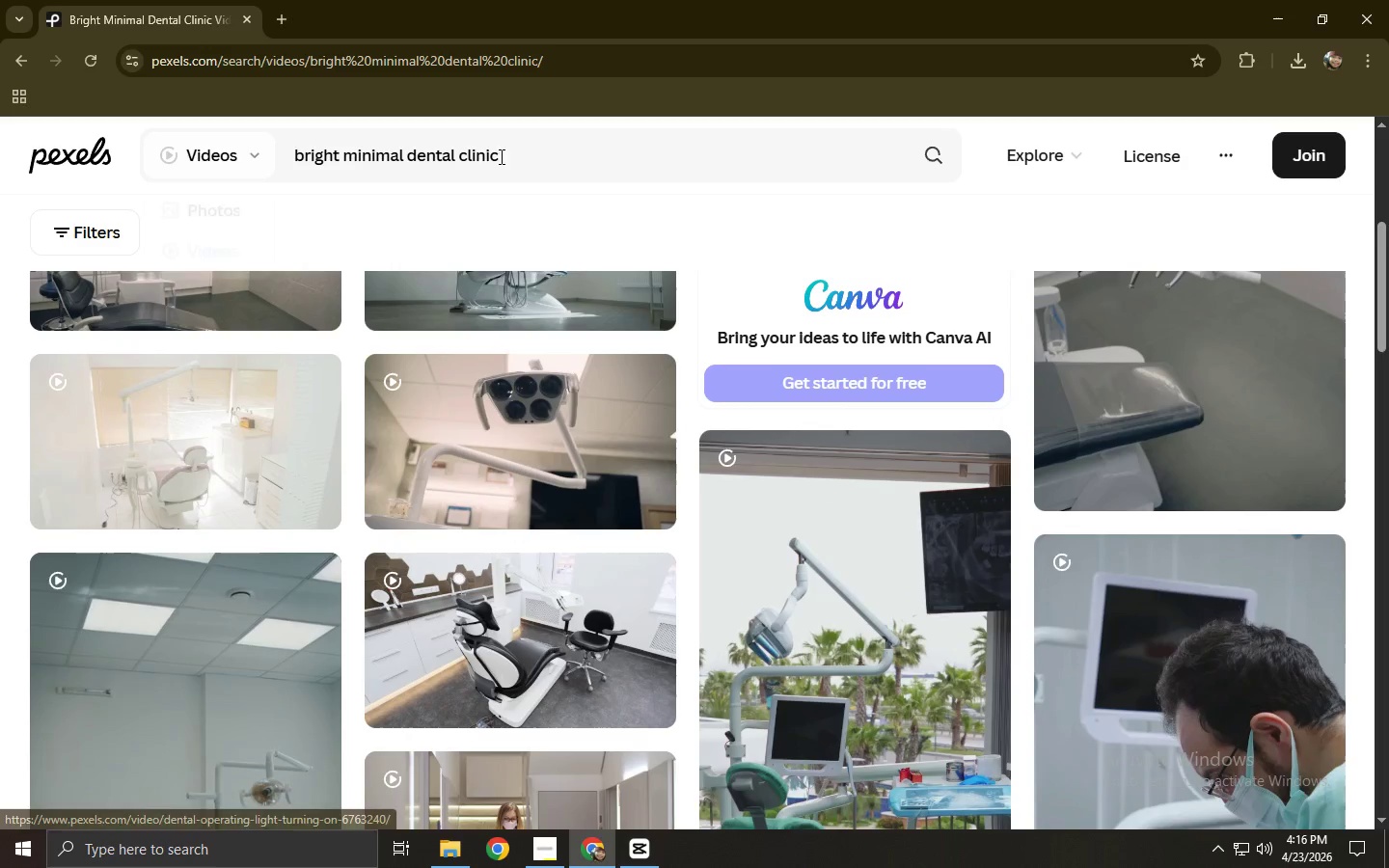 
left_click_drag(start_coordinate=[605, 152], to_coordinate=[299, 173])
 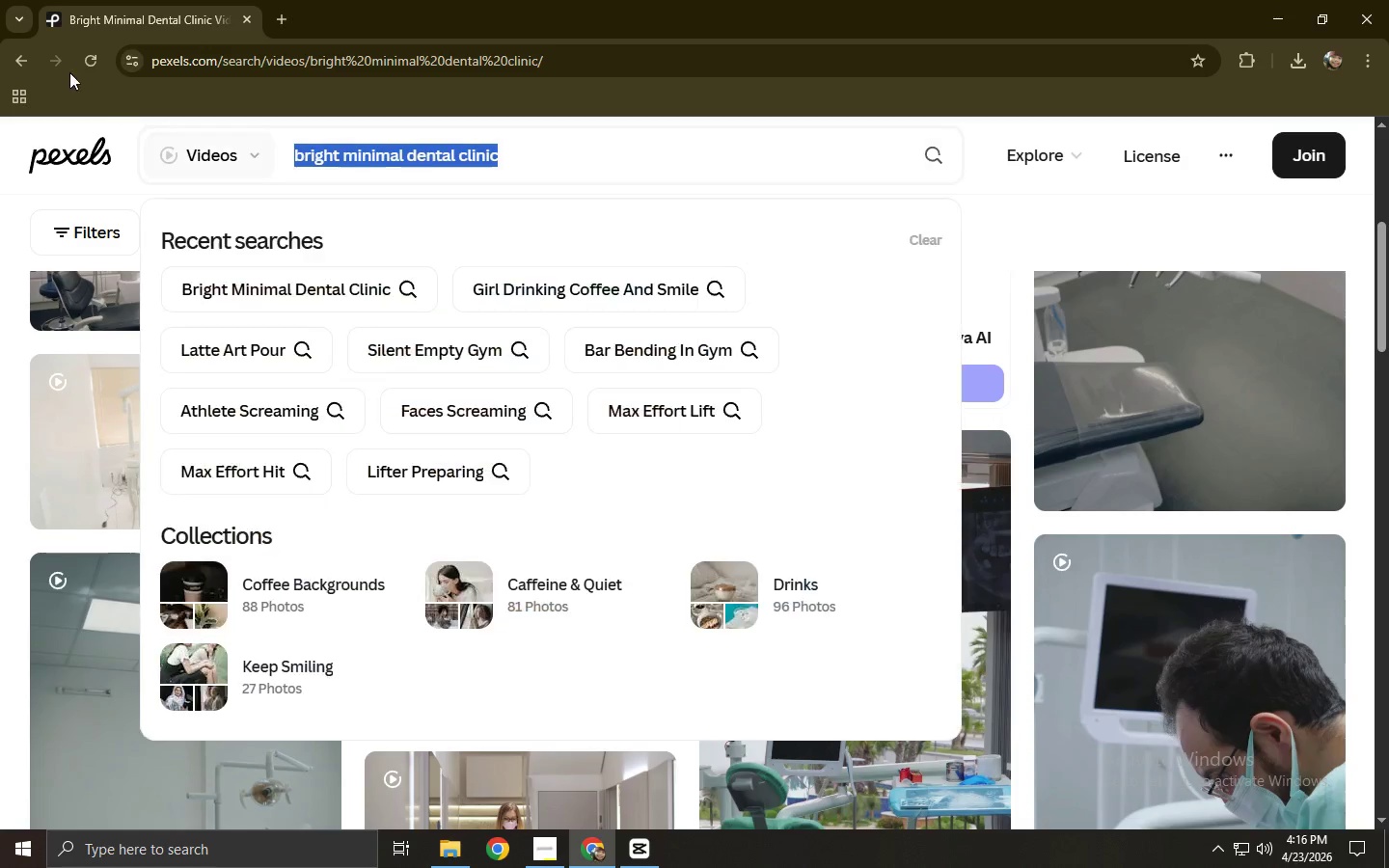 
left_click([31, 61])
 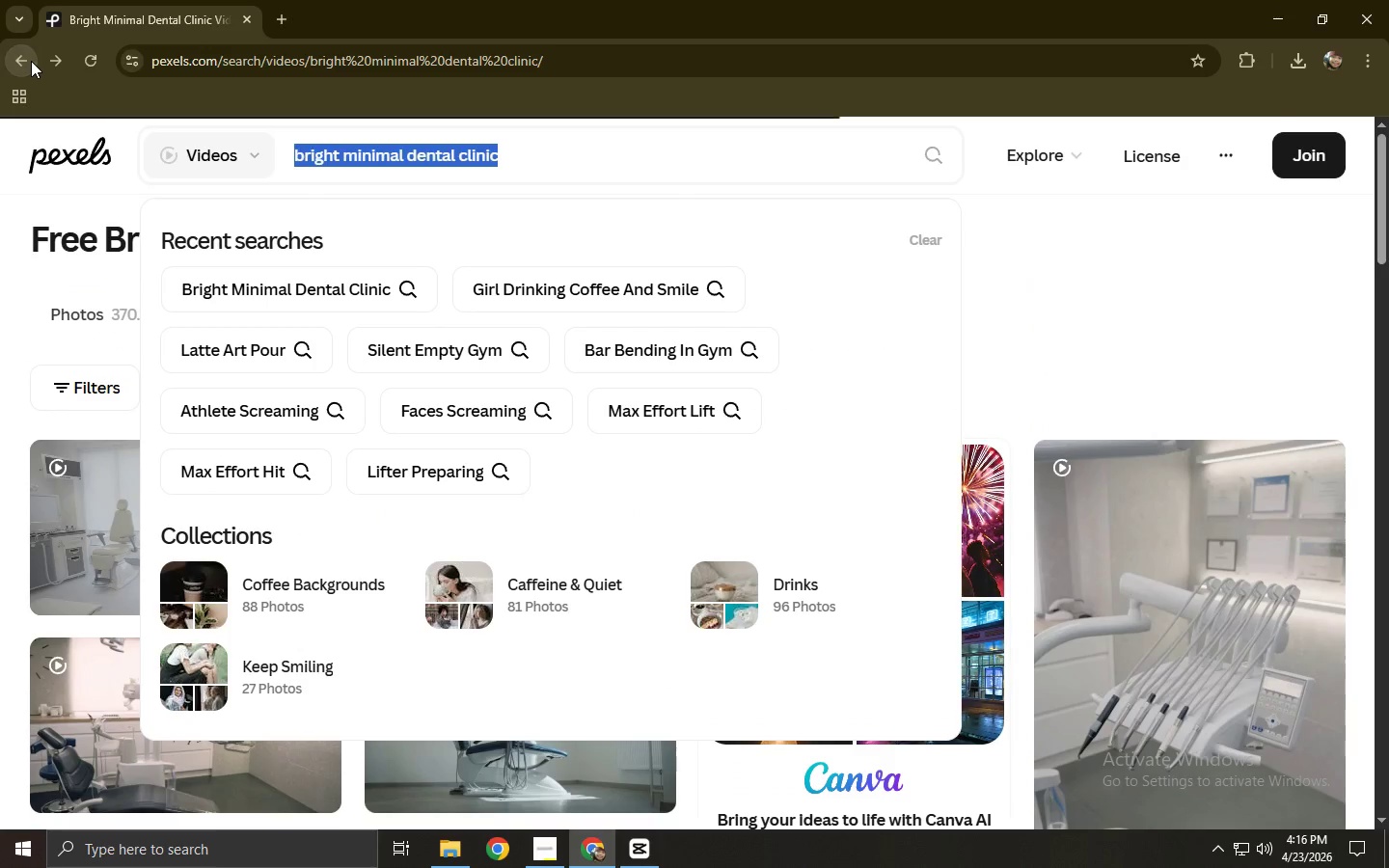 
left_click([30, 61])
 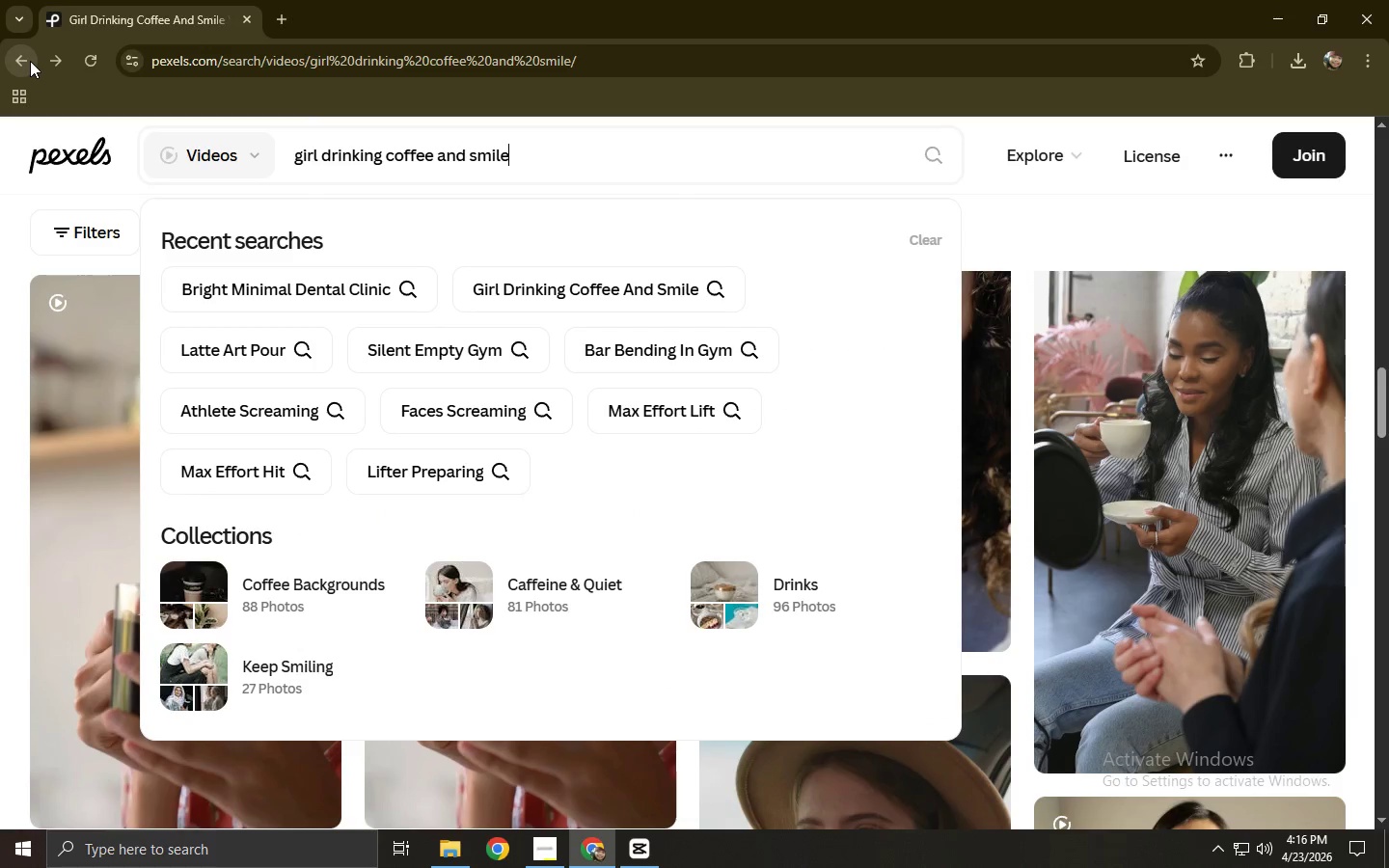 
left_click([0, 387])
 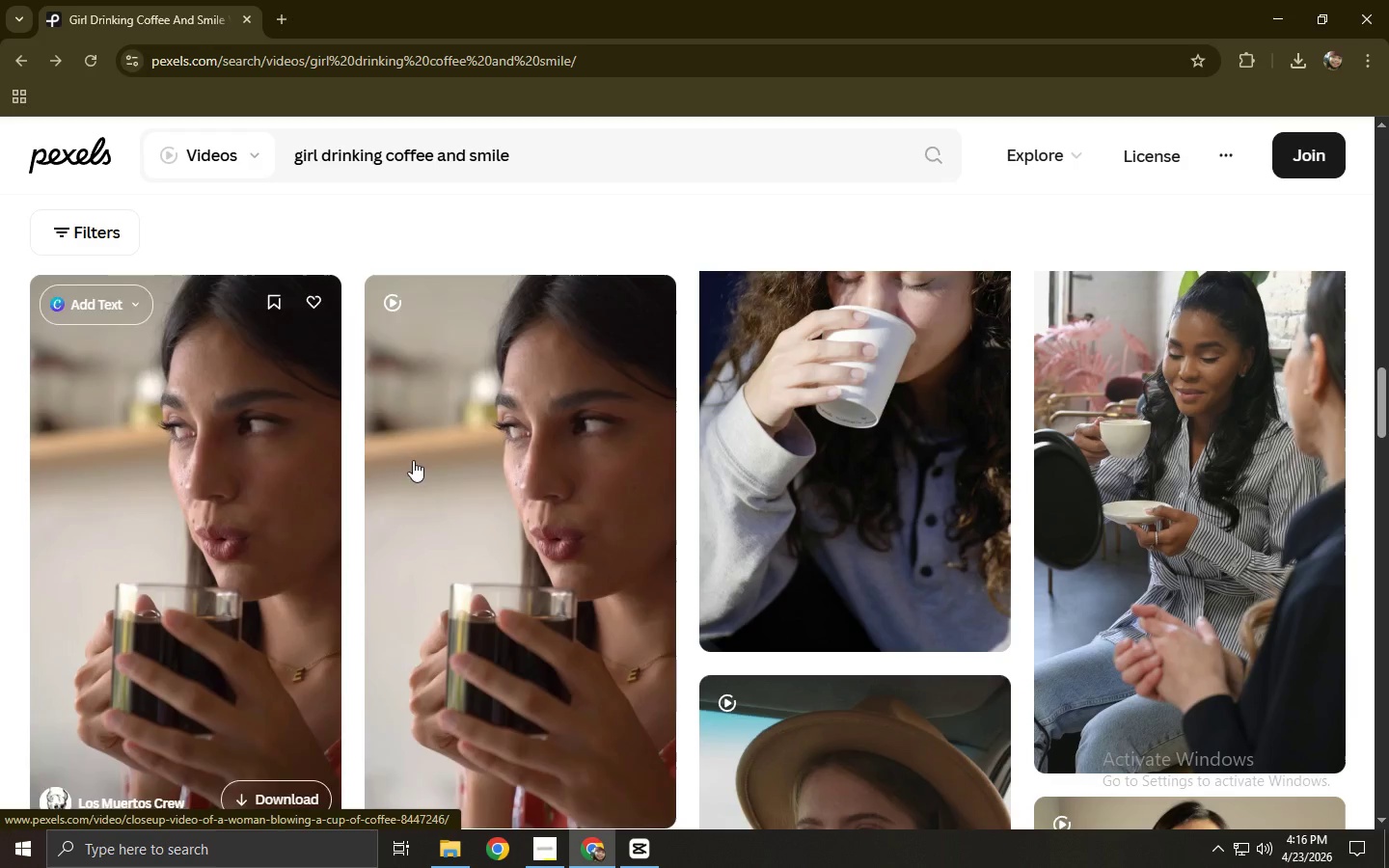 
scroll: coordinate [533, 532], scroll_direction: down, amount: 5.0
 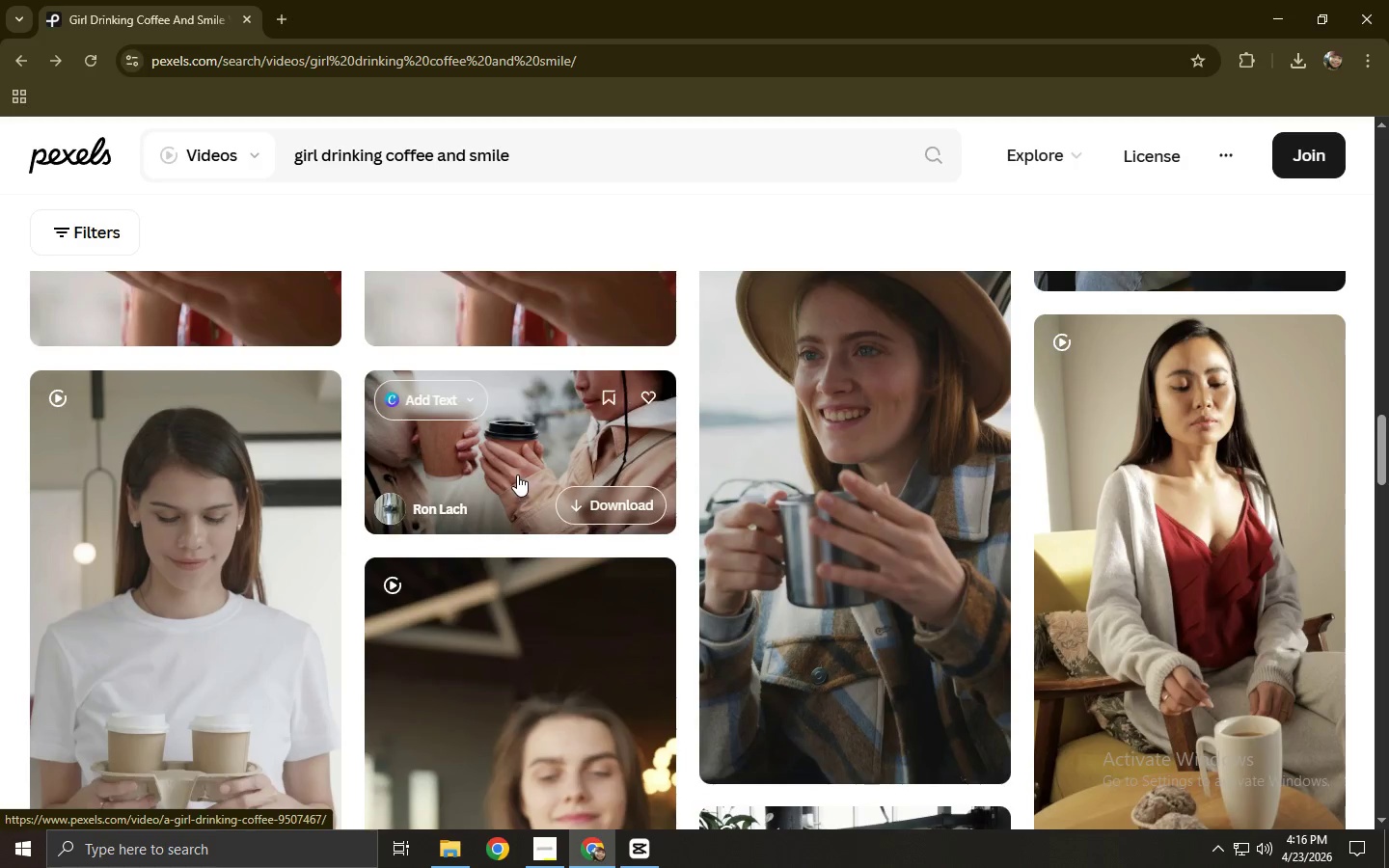 
left_click([517, 475])
 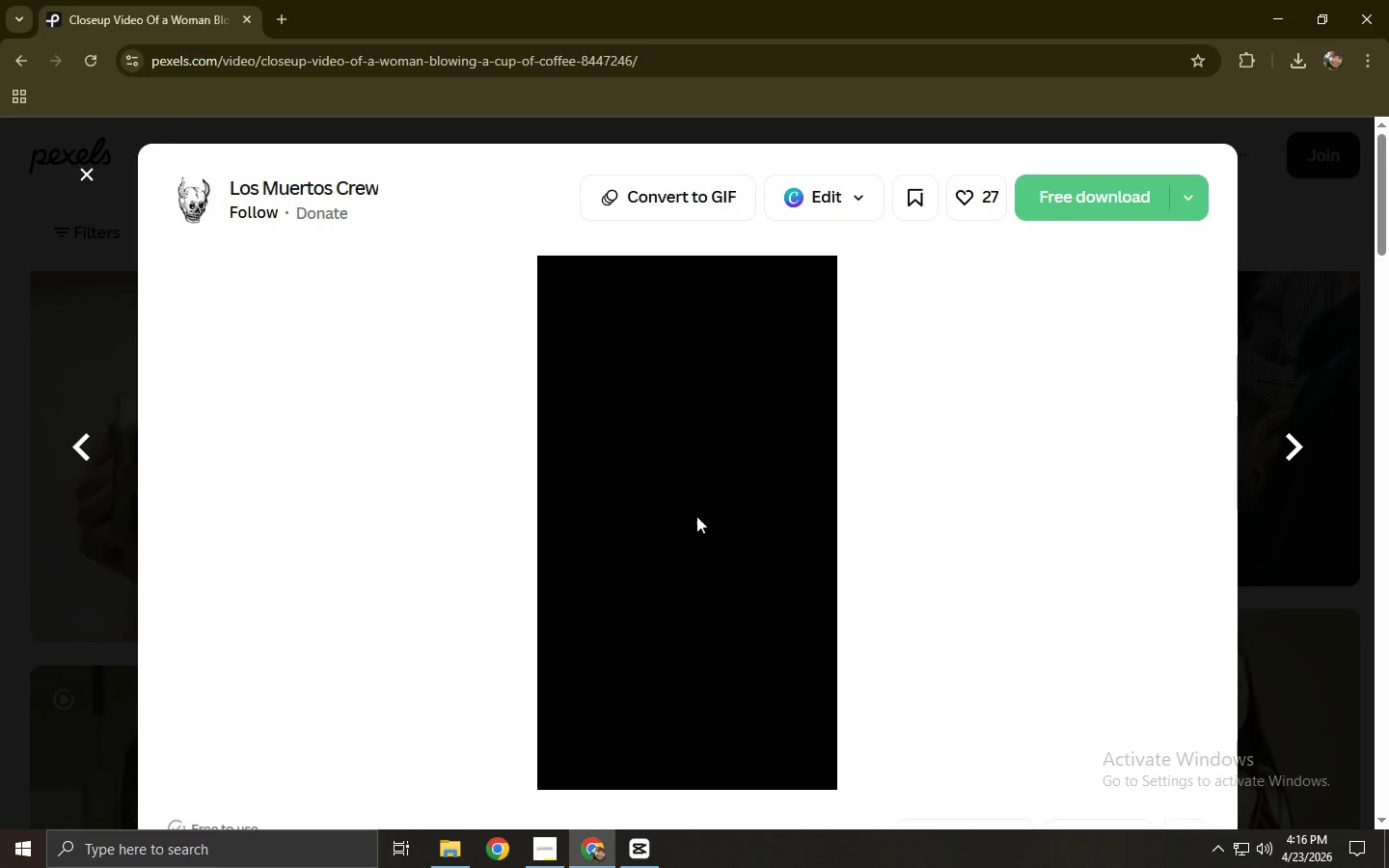 
scroll: coordinate [517, 475], scroll_direction: up, amount: 3.0
 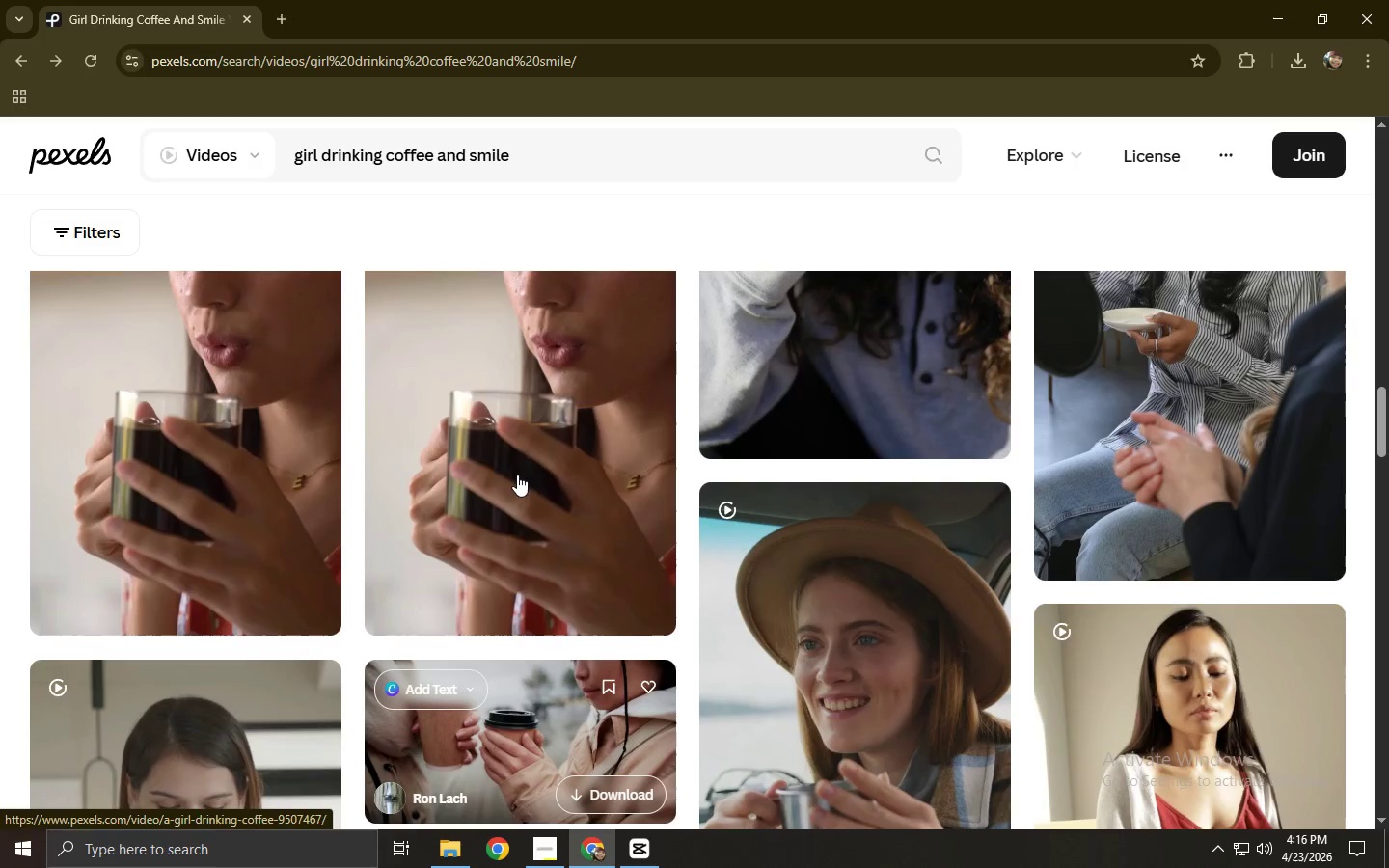 
scroll: coordinate [706, 516], scroll_direction: down, amount: 7.0
 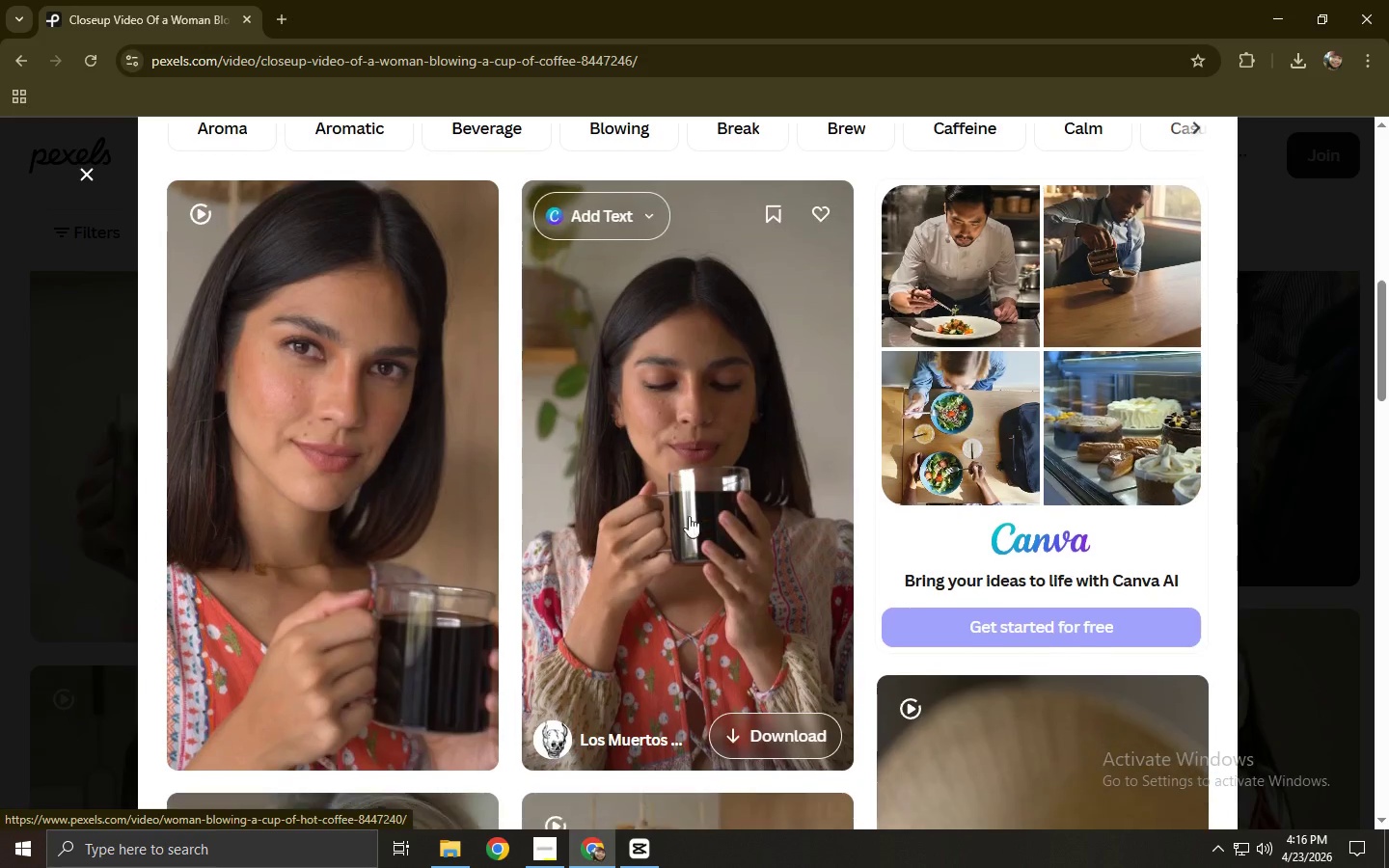 
left_click([402, 494])
 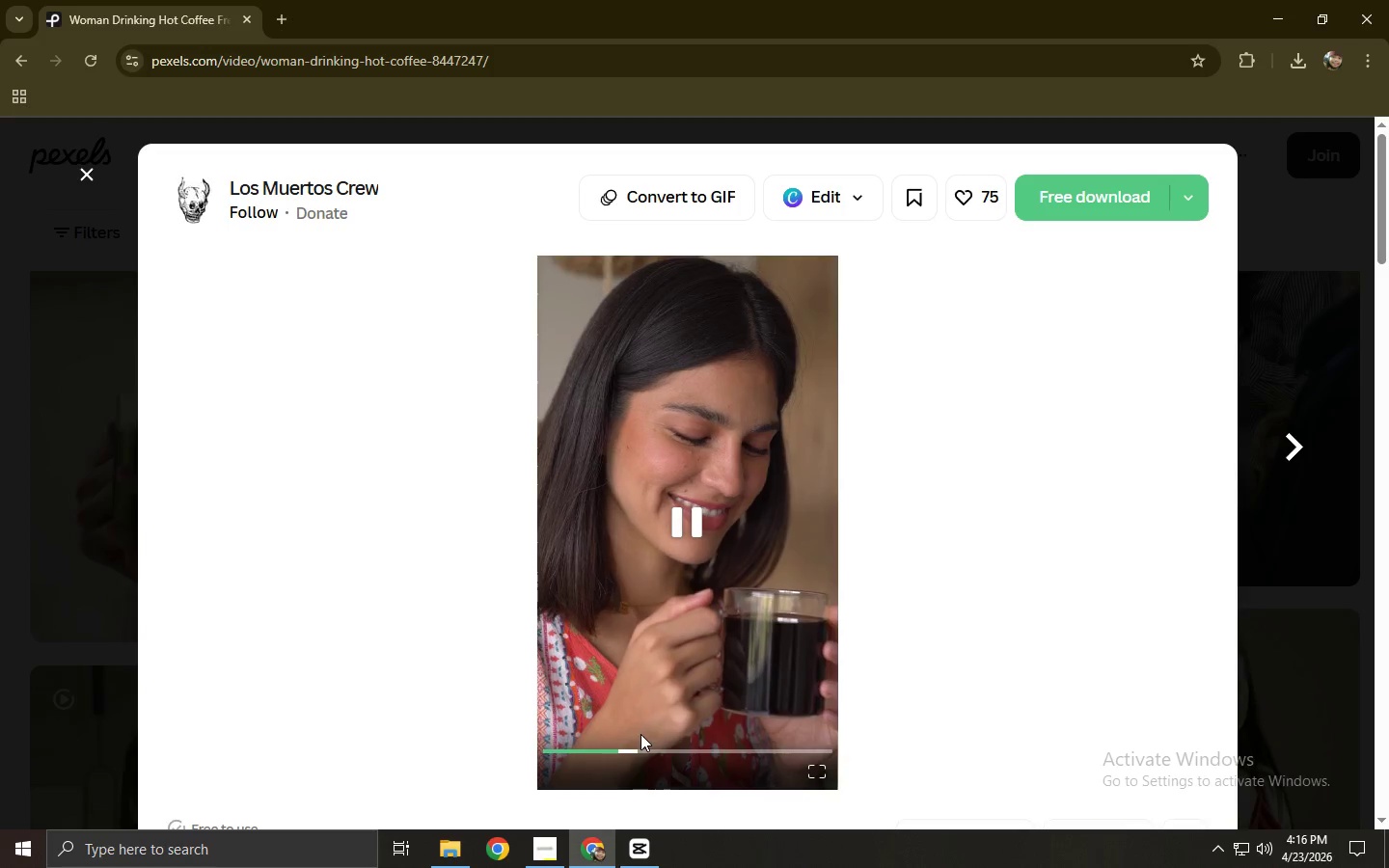 
wait(6.05)
 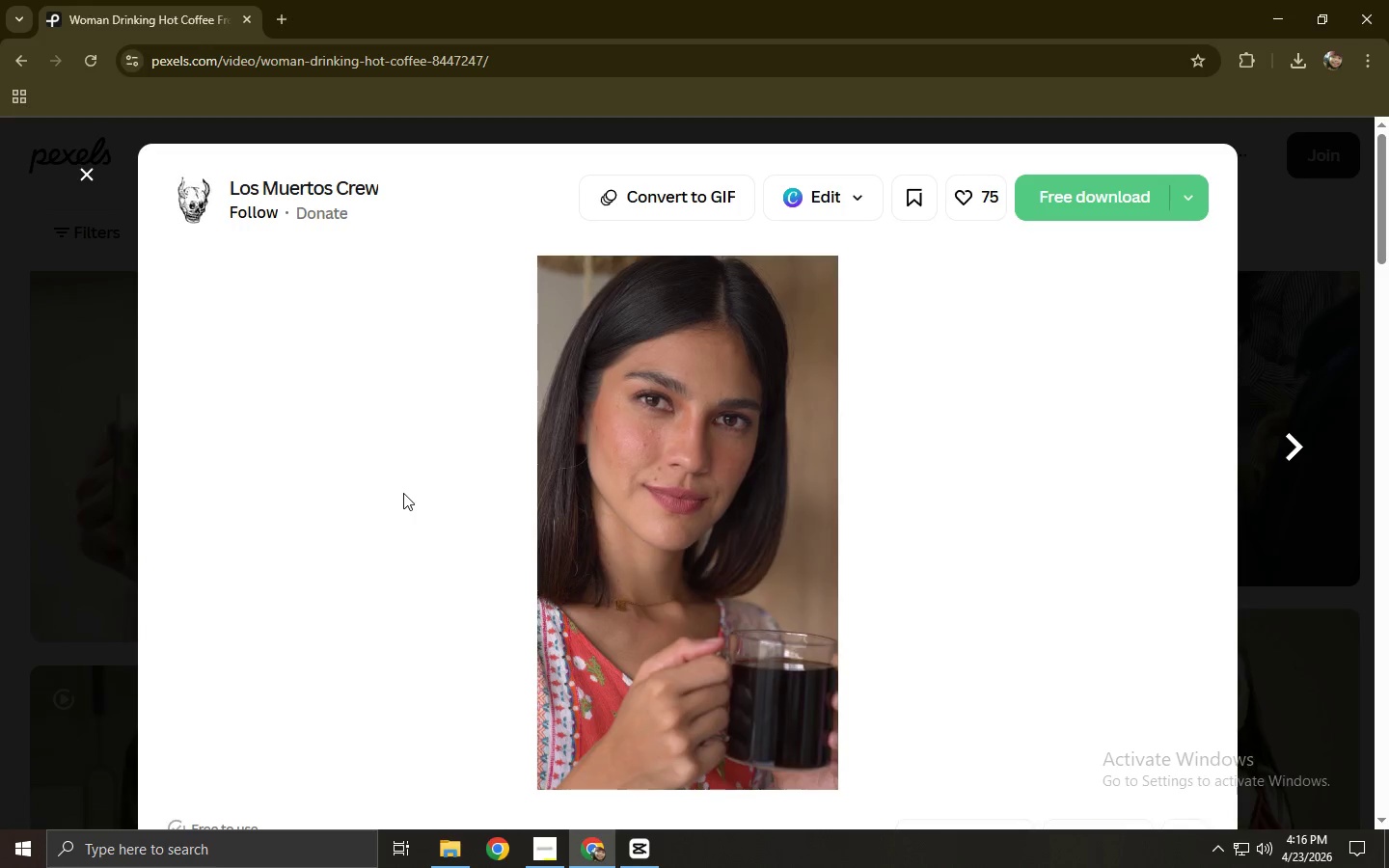 
left_click([1083, 201])
 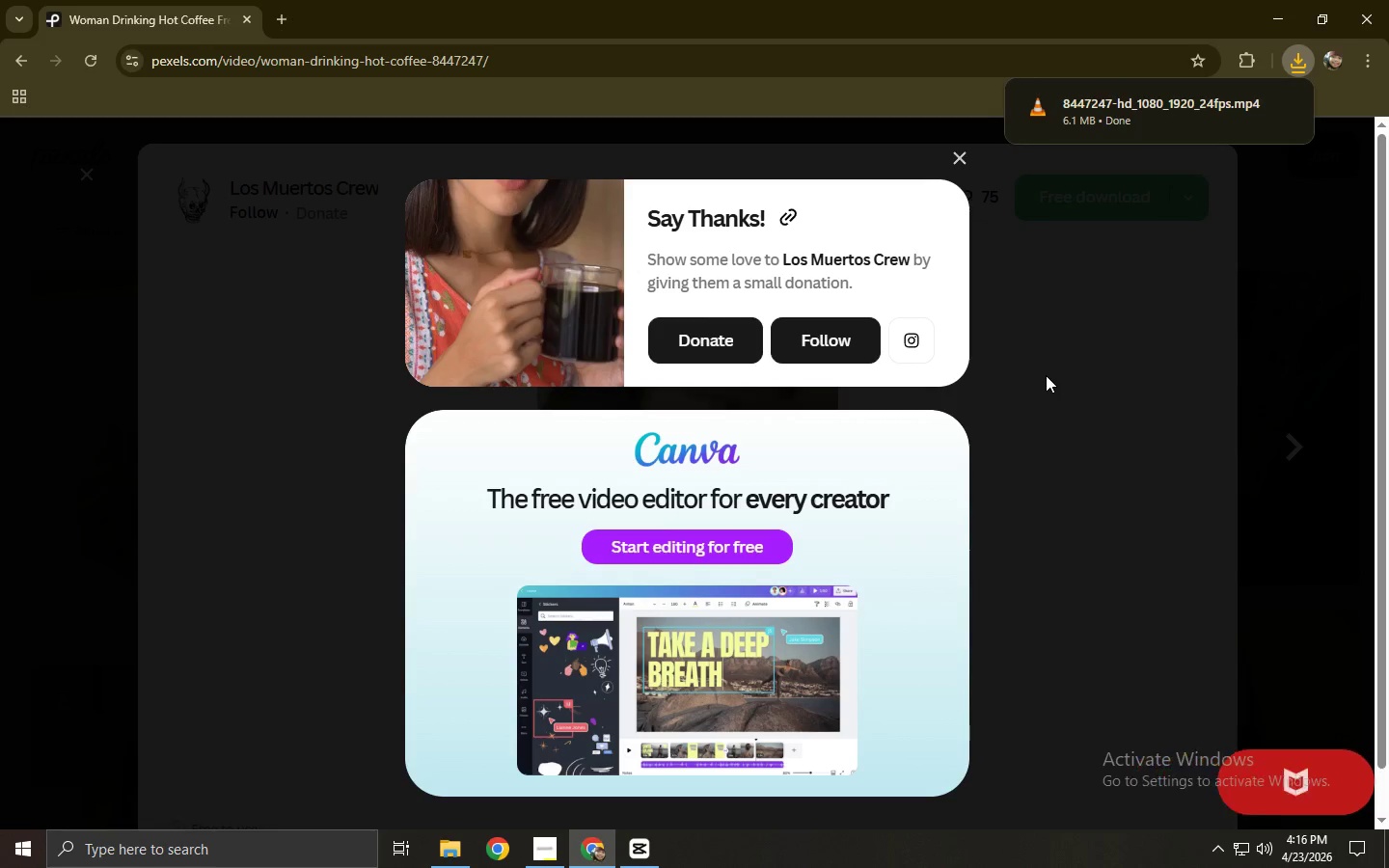 
wait(10.88)
 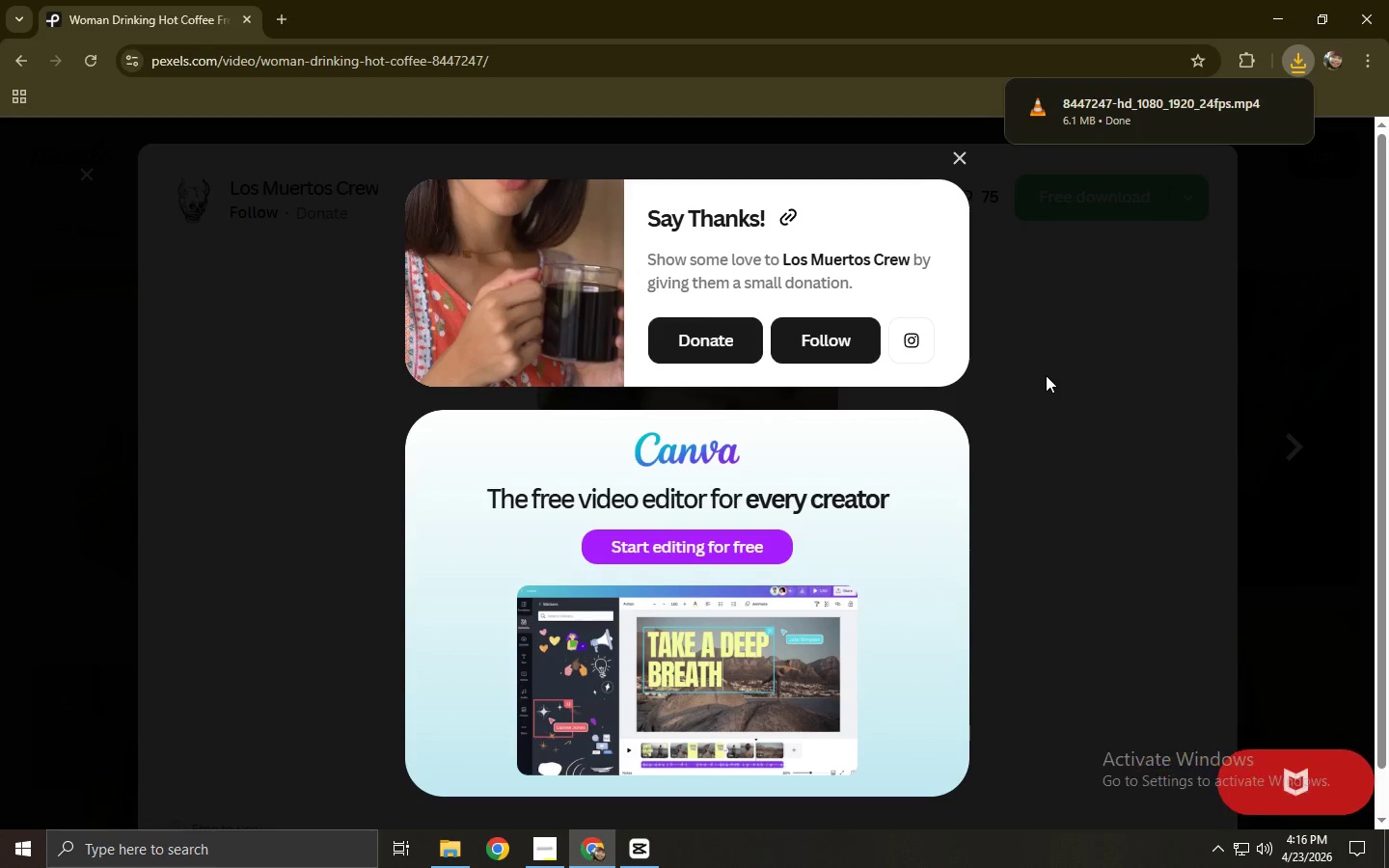 
scroll: coordinate [783, 486], scroll_direction: down, amount: 1.0
 